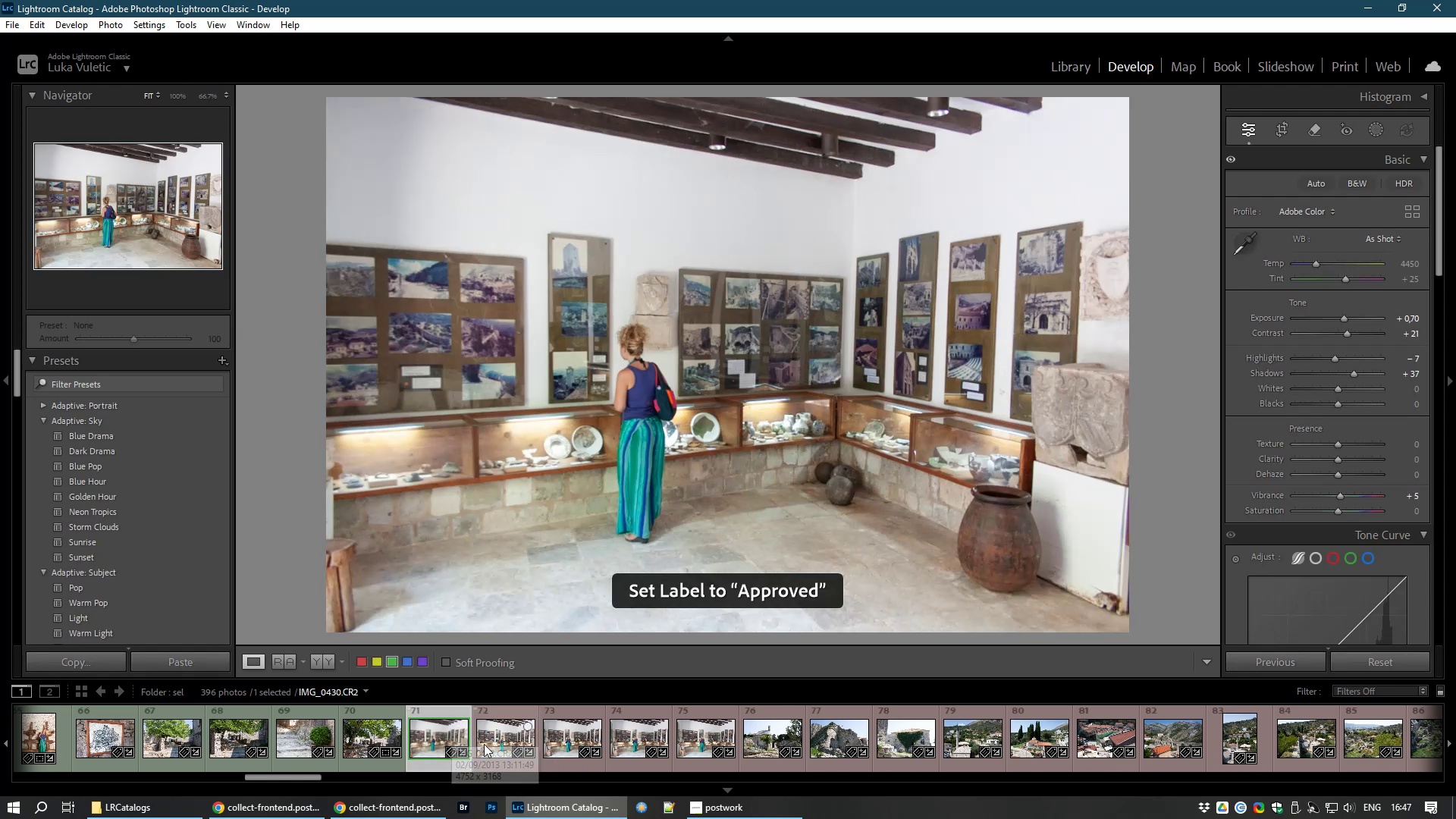 
left_click([491, 737])
 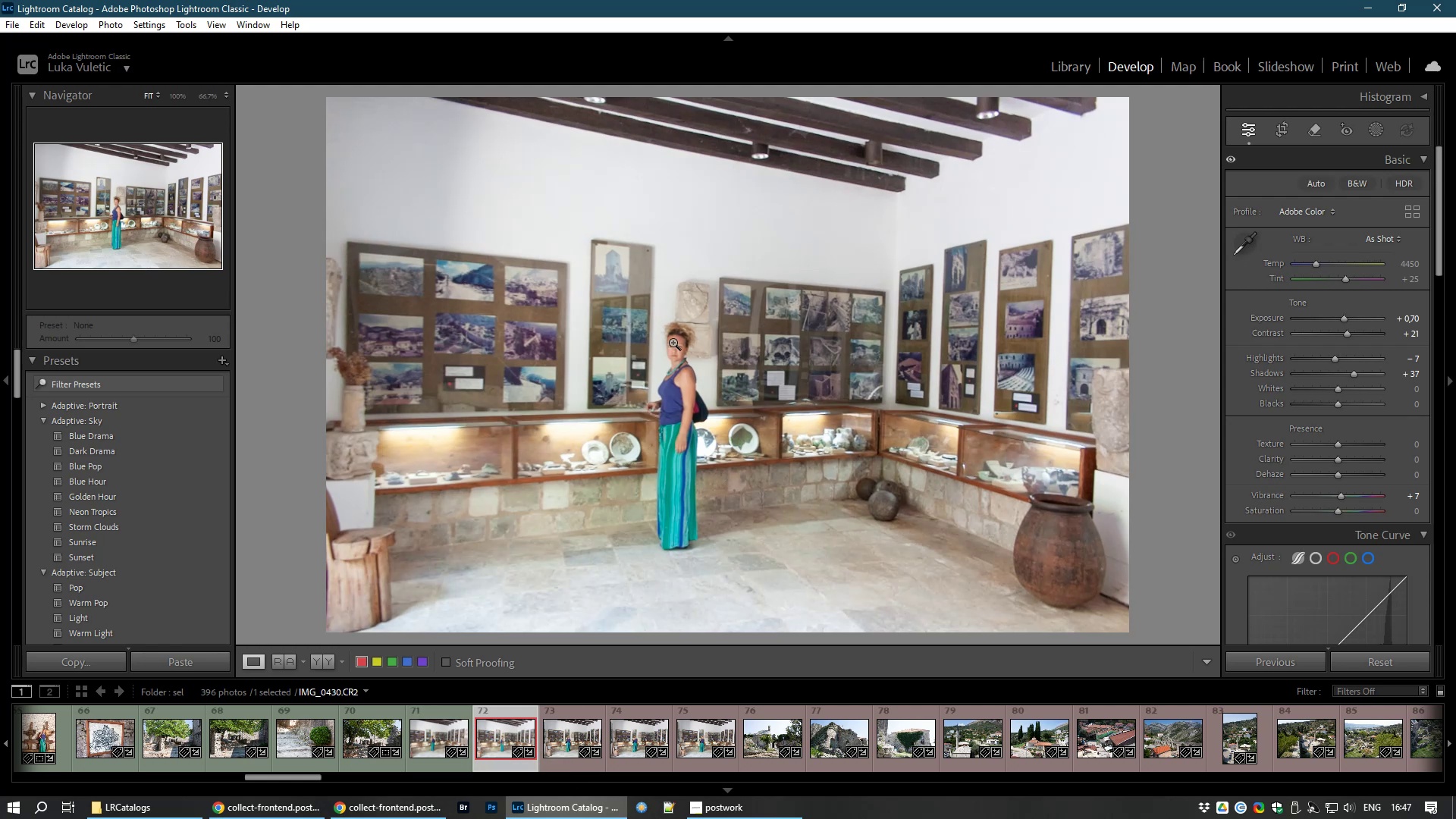 
left_click([670, 359])
 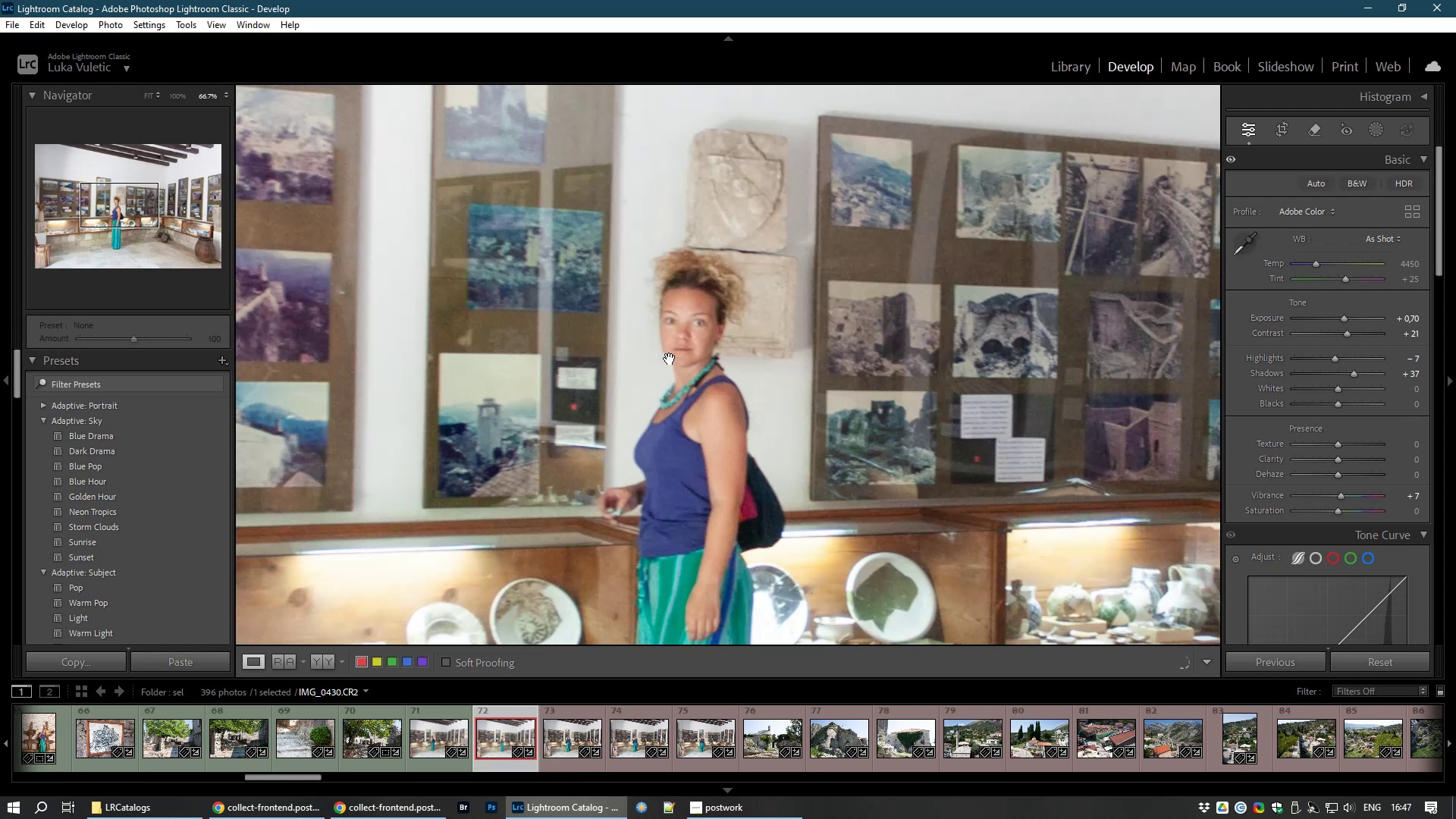 
left_click([670, 359])
 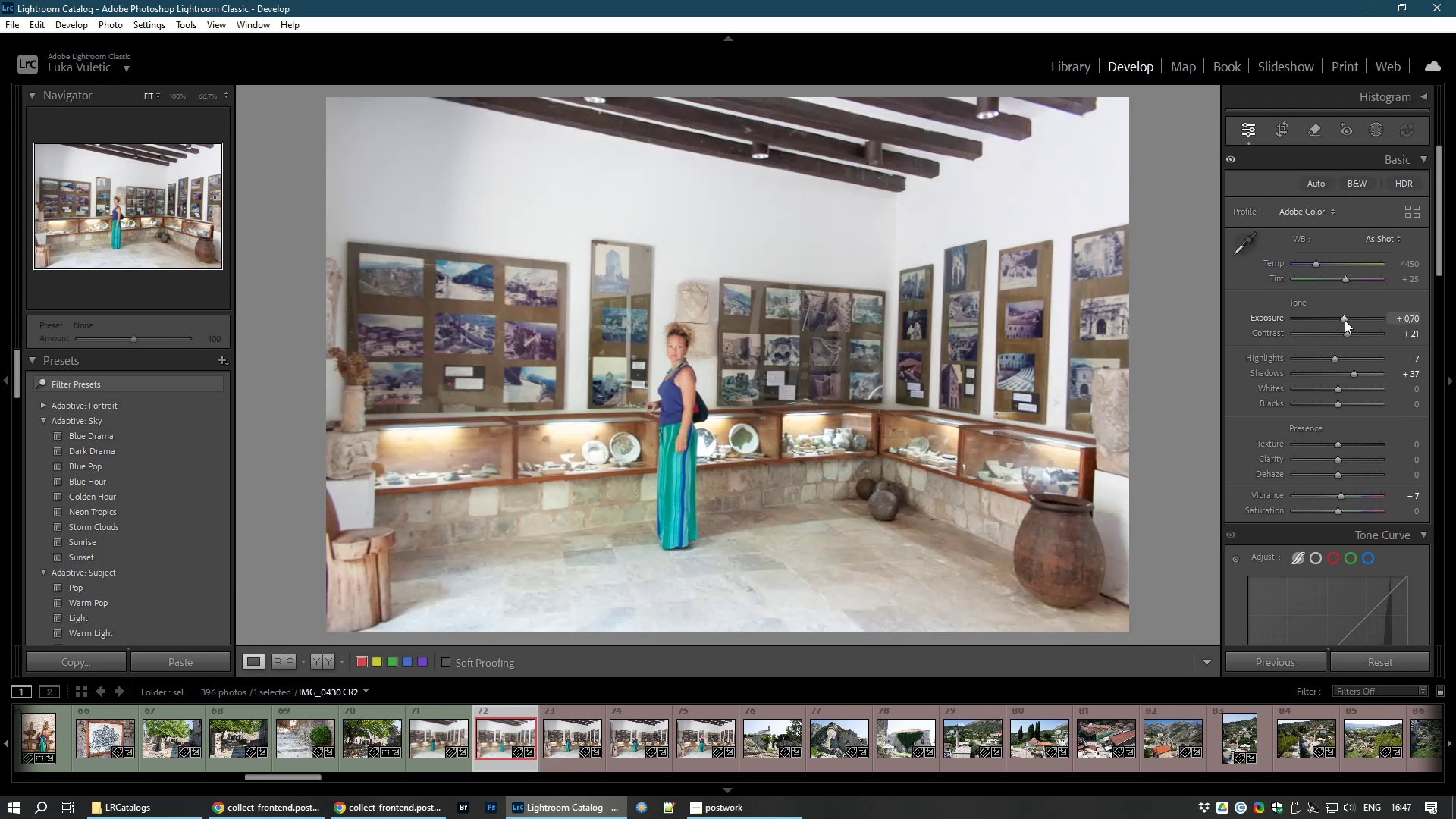 
double_click([1344, 320])
 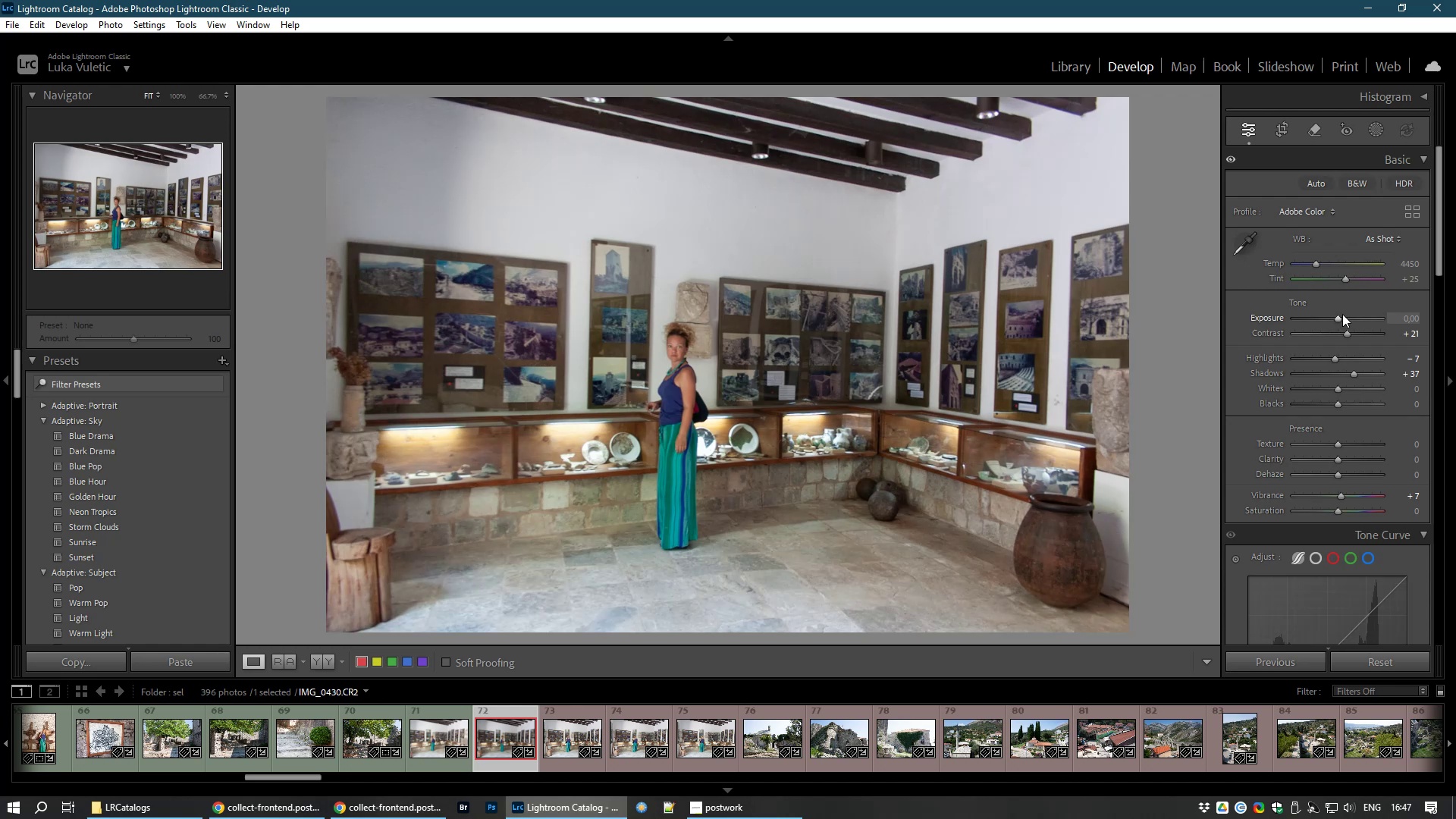 
left_click_drag(start_coordinate=[1338, 319], to_coordinate=[1342, 319])
 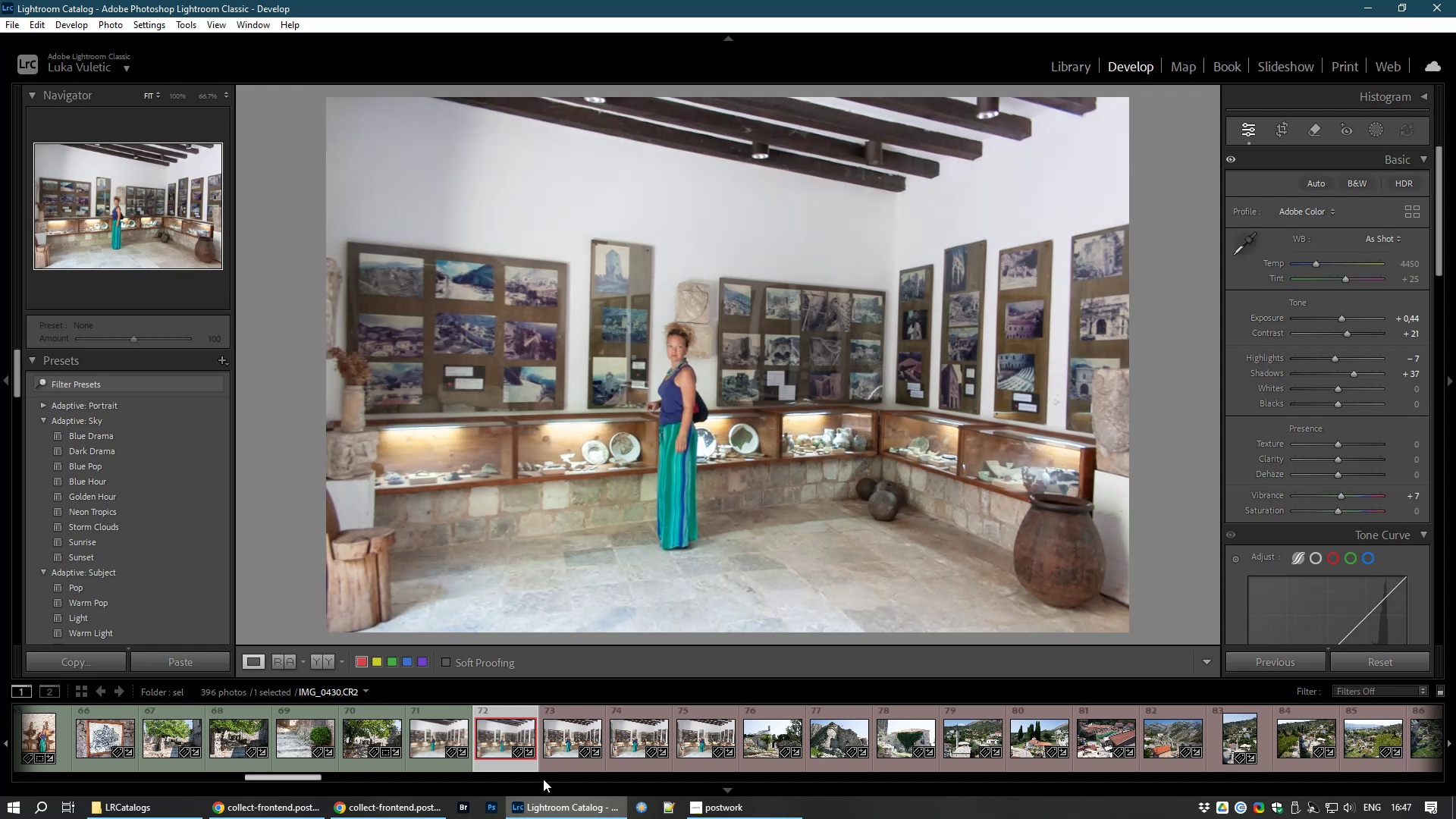 
left_click([547, 739])
 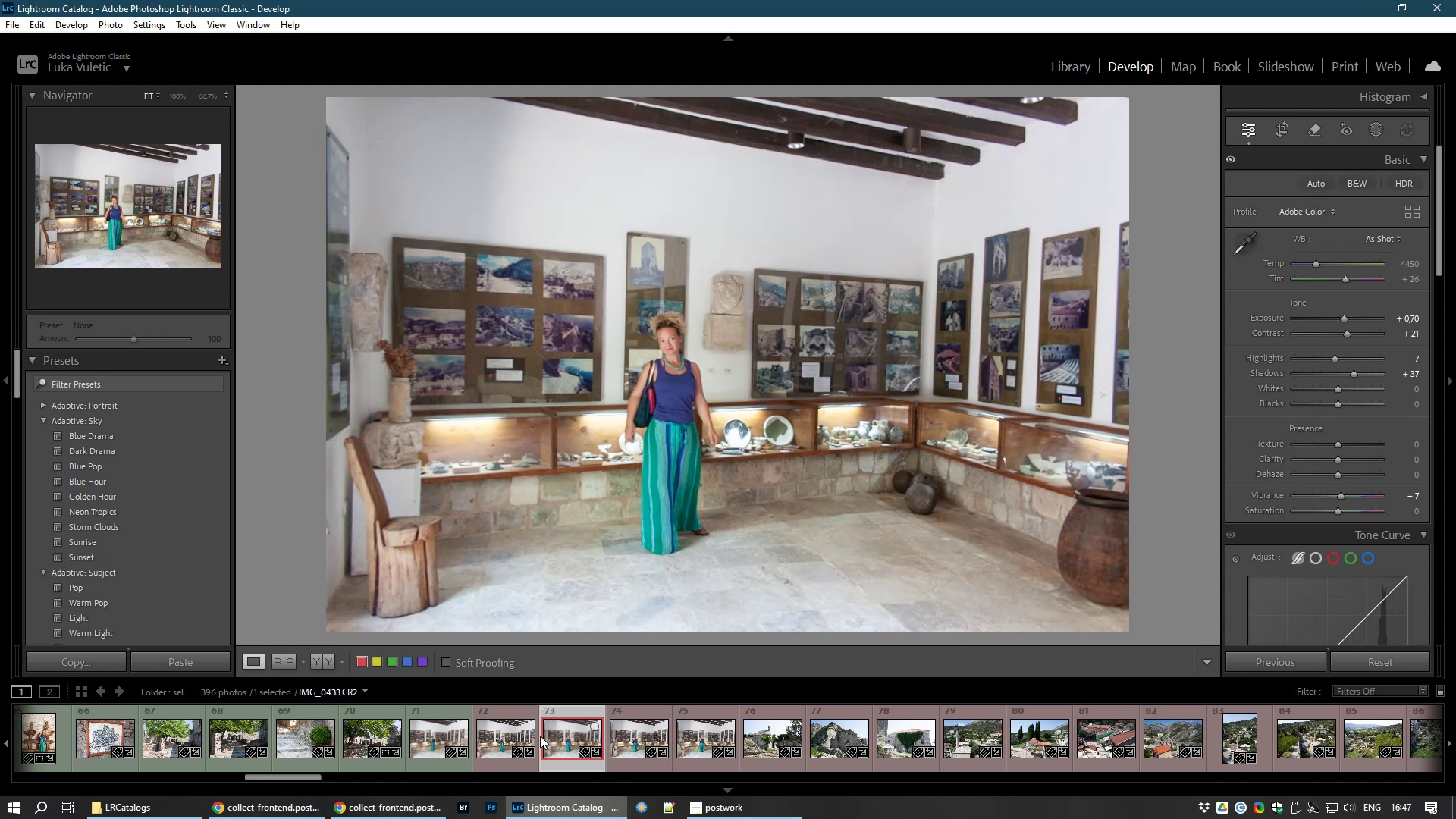 
left_click([649, 338])
 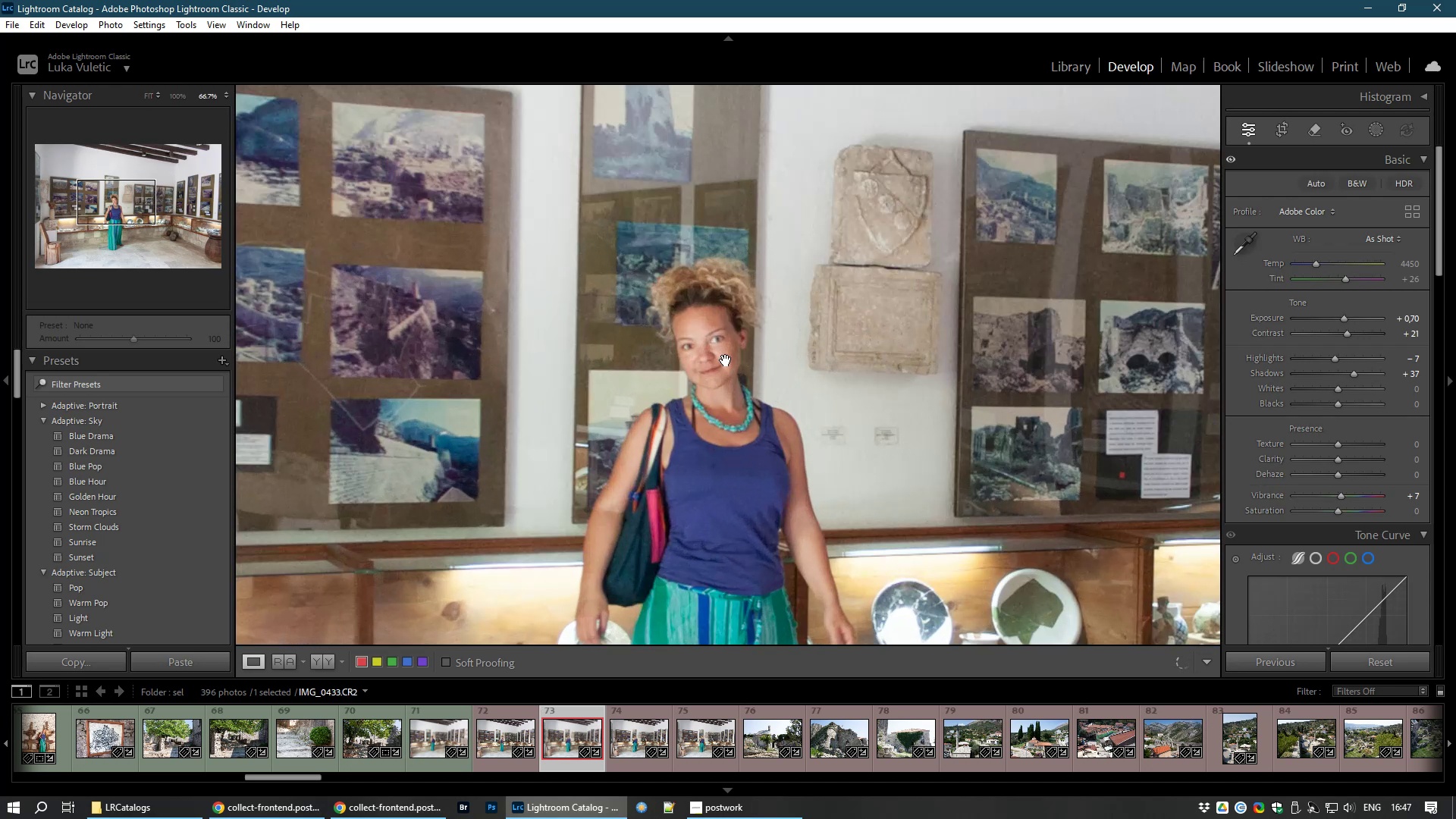 
left_click([726, 360])
 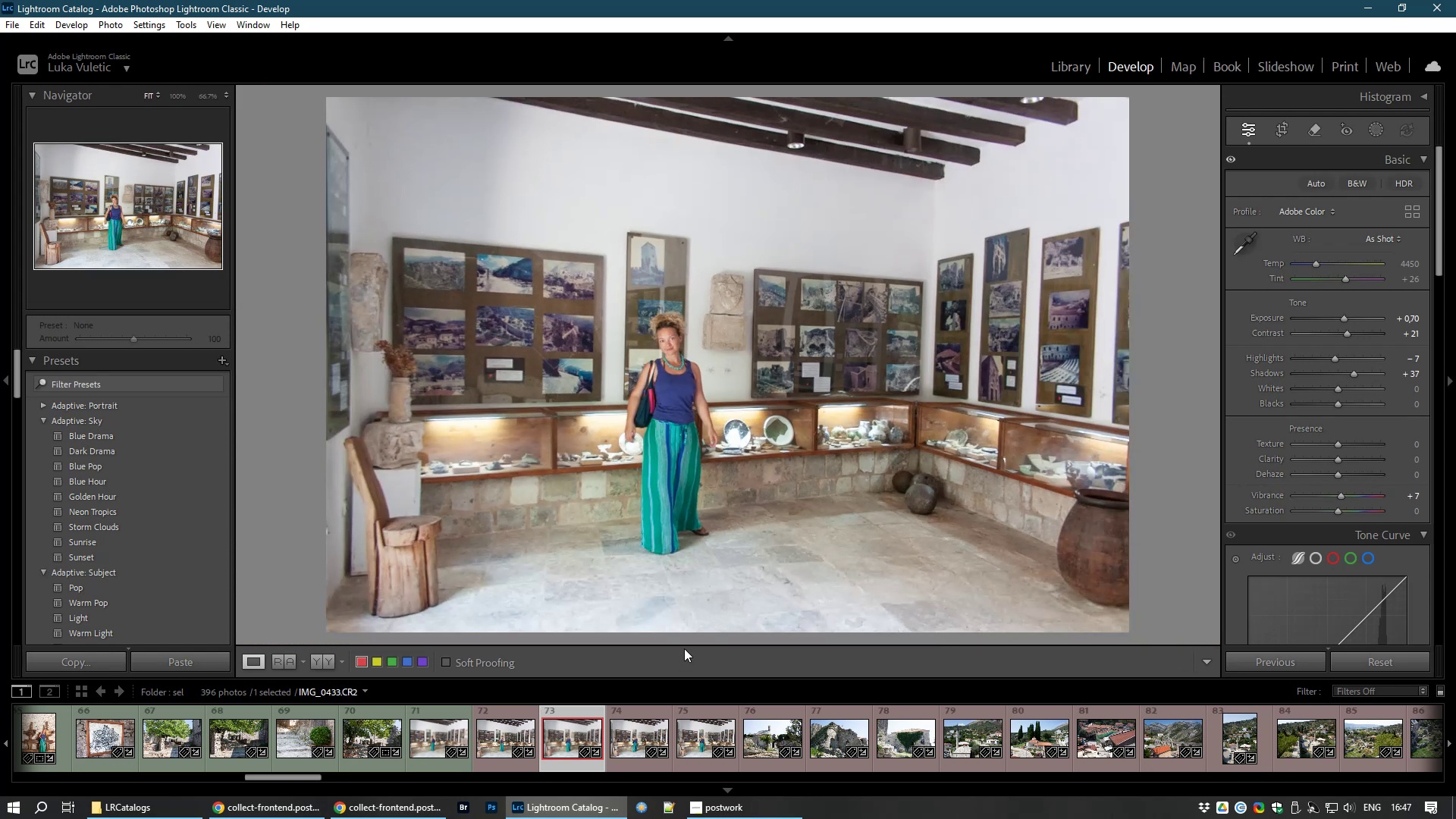 
key(8)
 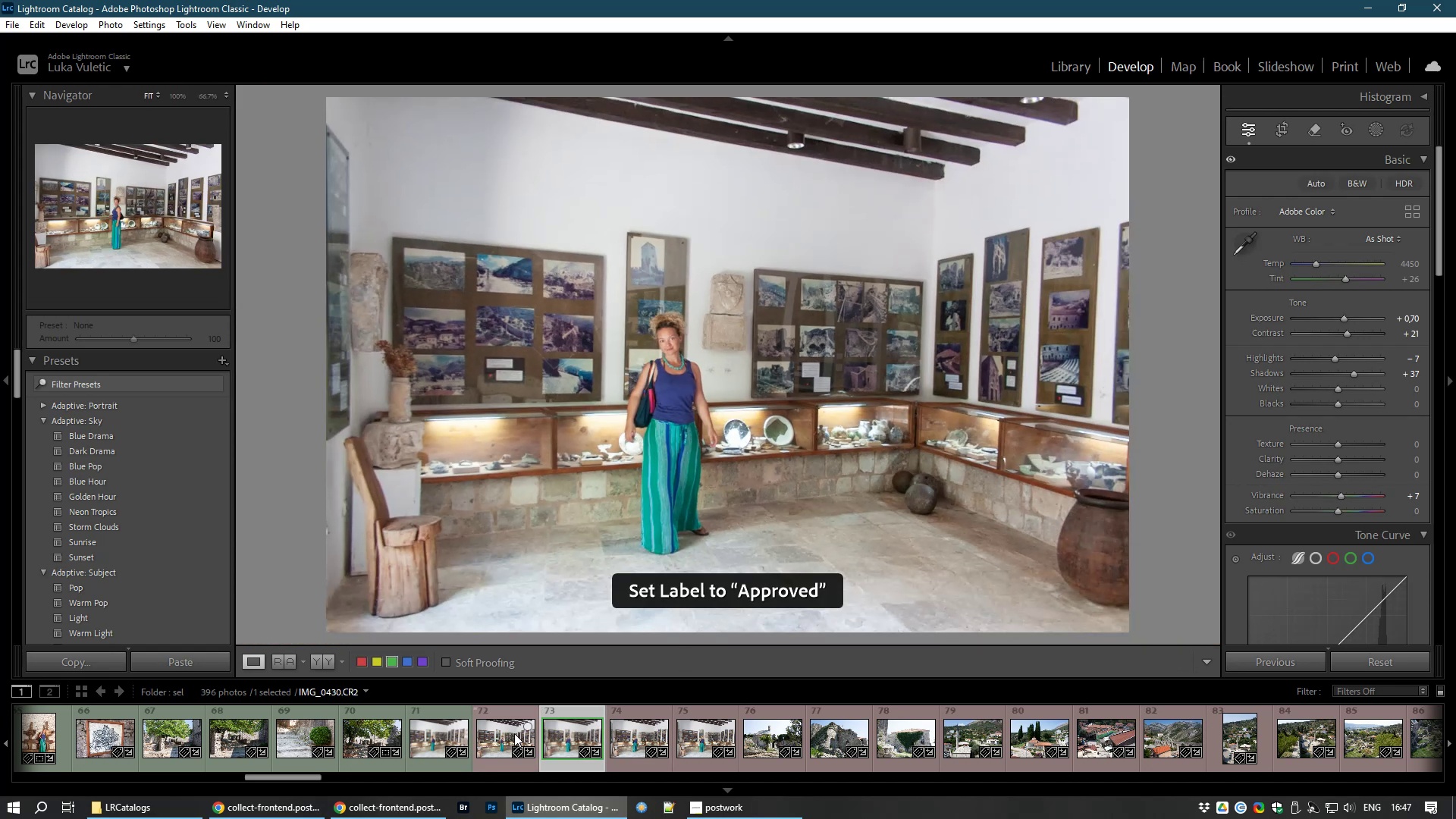 
left_click([513, 734])
 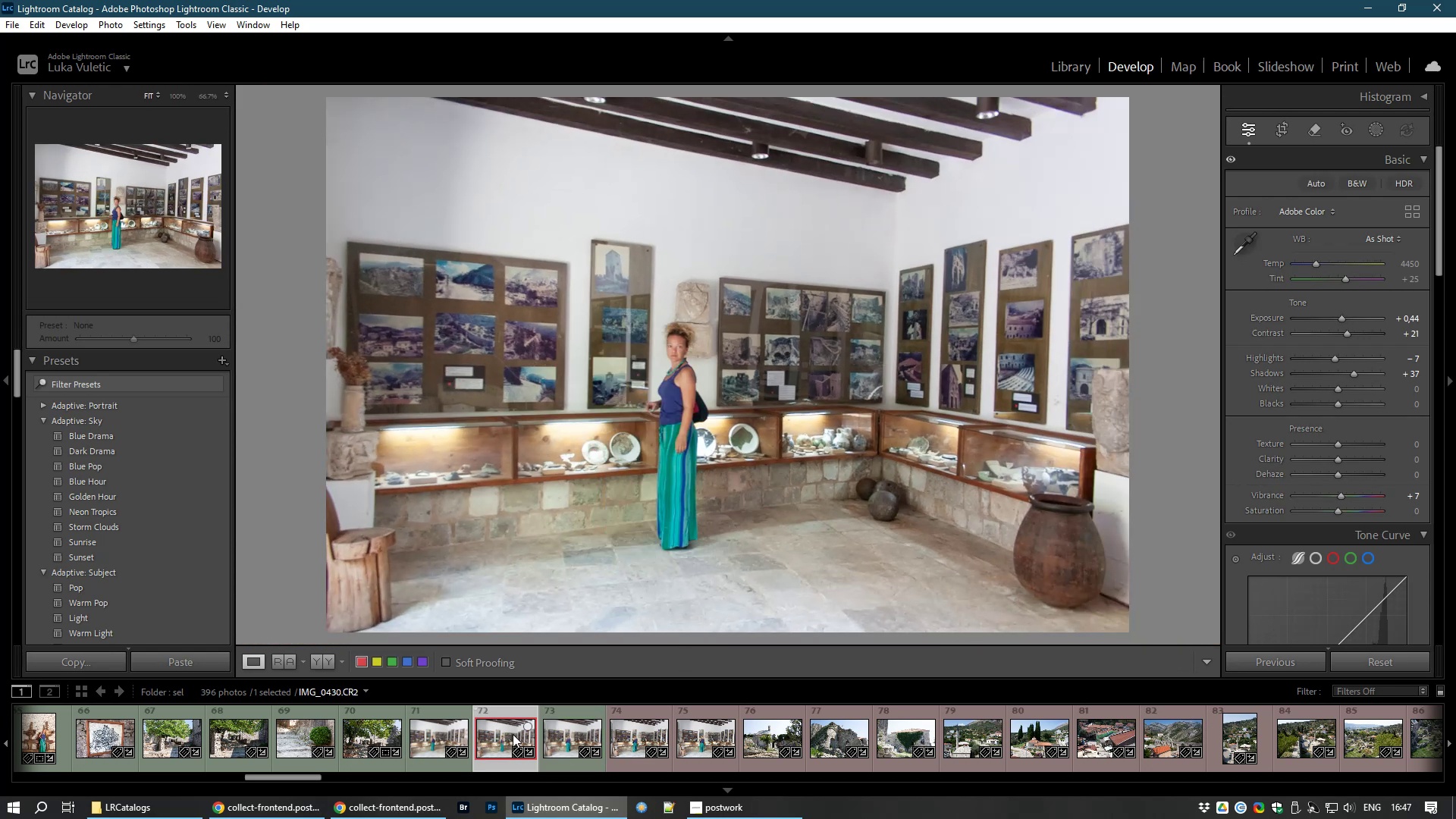 
key(8)
 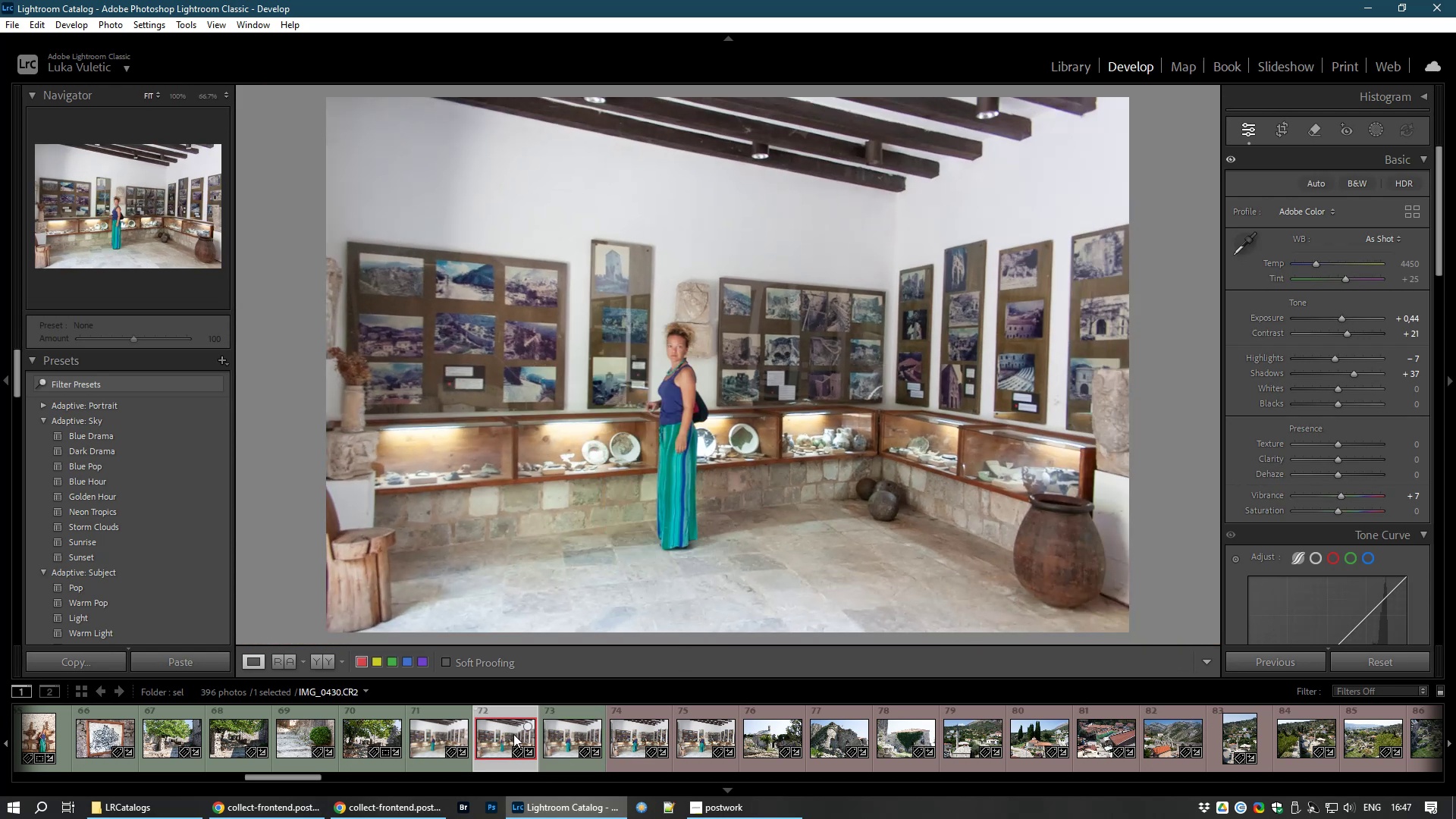 
mouse_move([563, 726])
 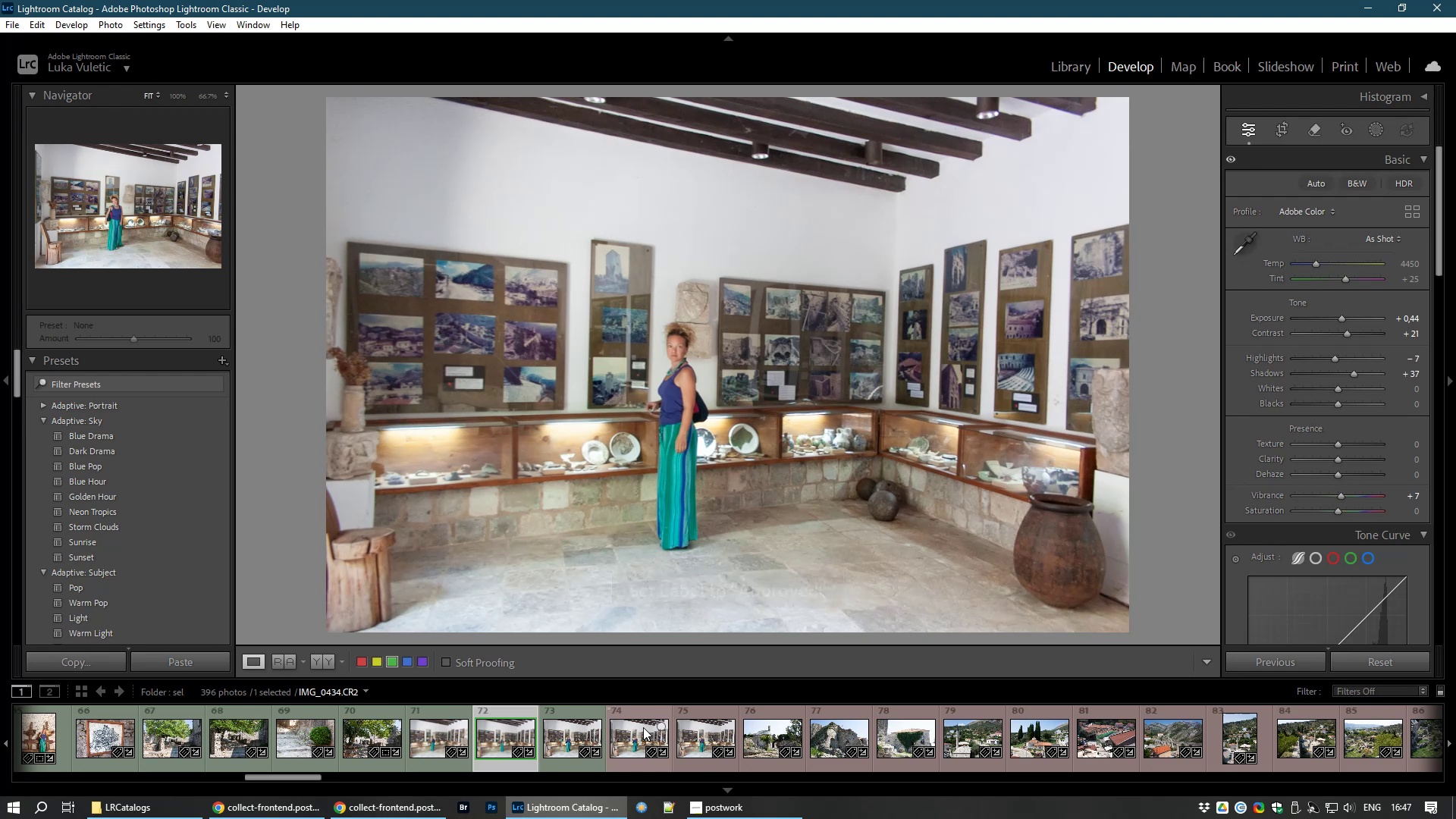 
left_click([643, 727])
 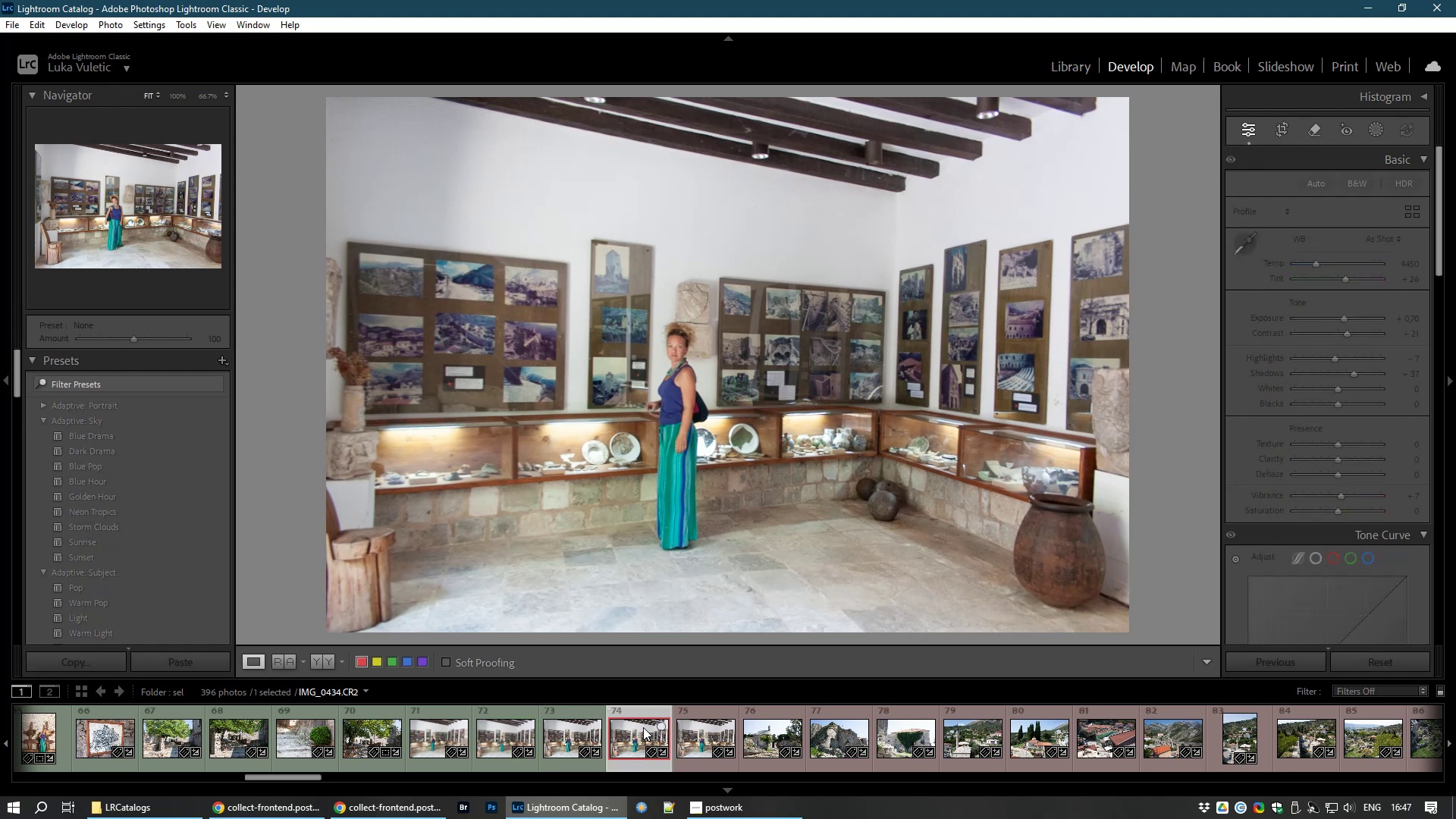 
key(8)
 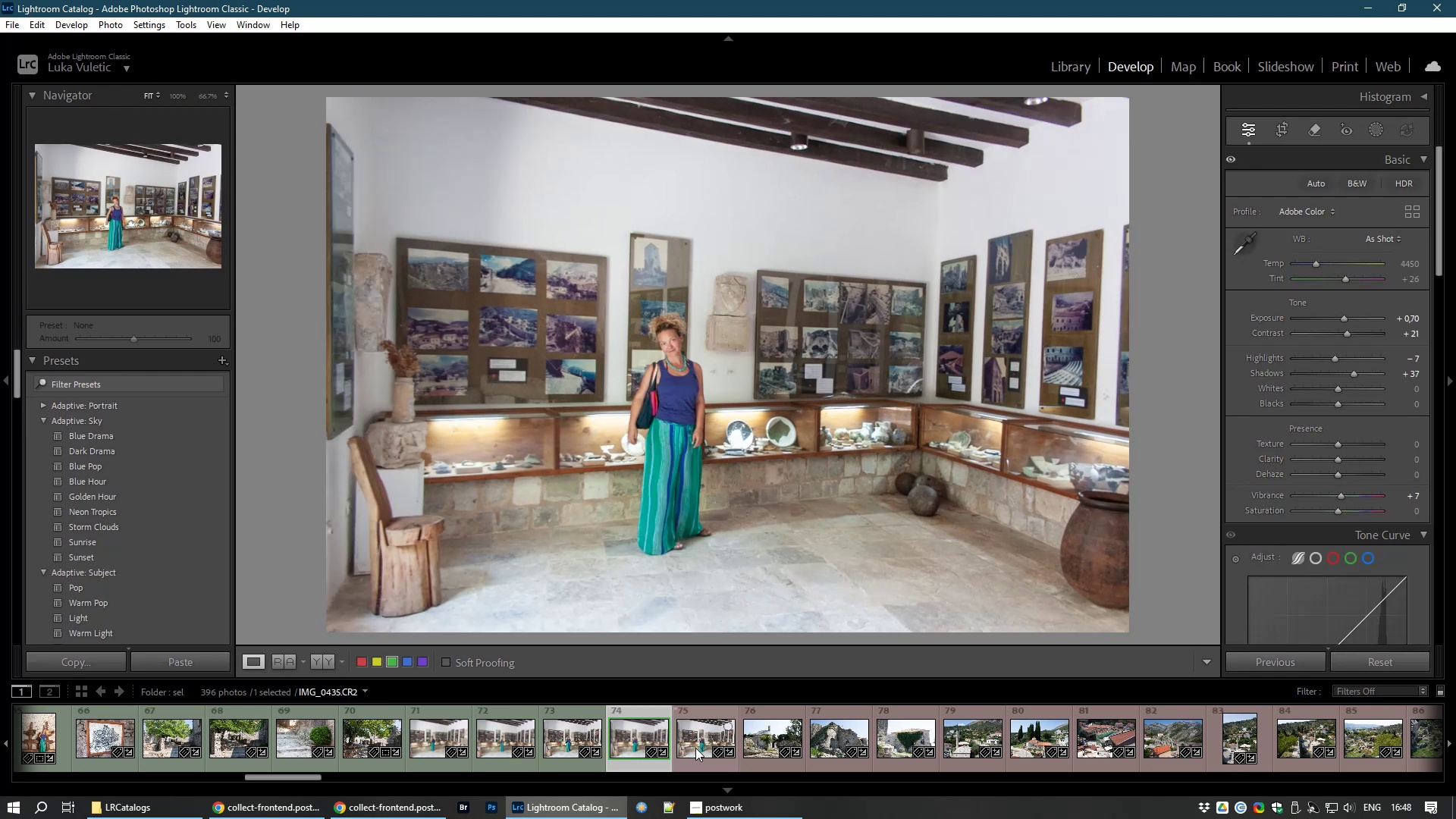 
left_click([695, 739])
 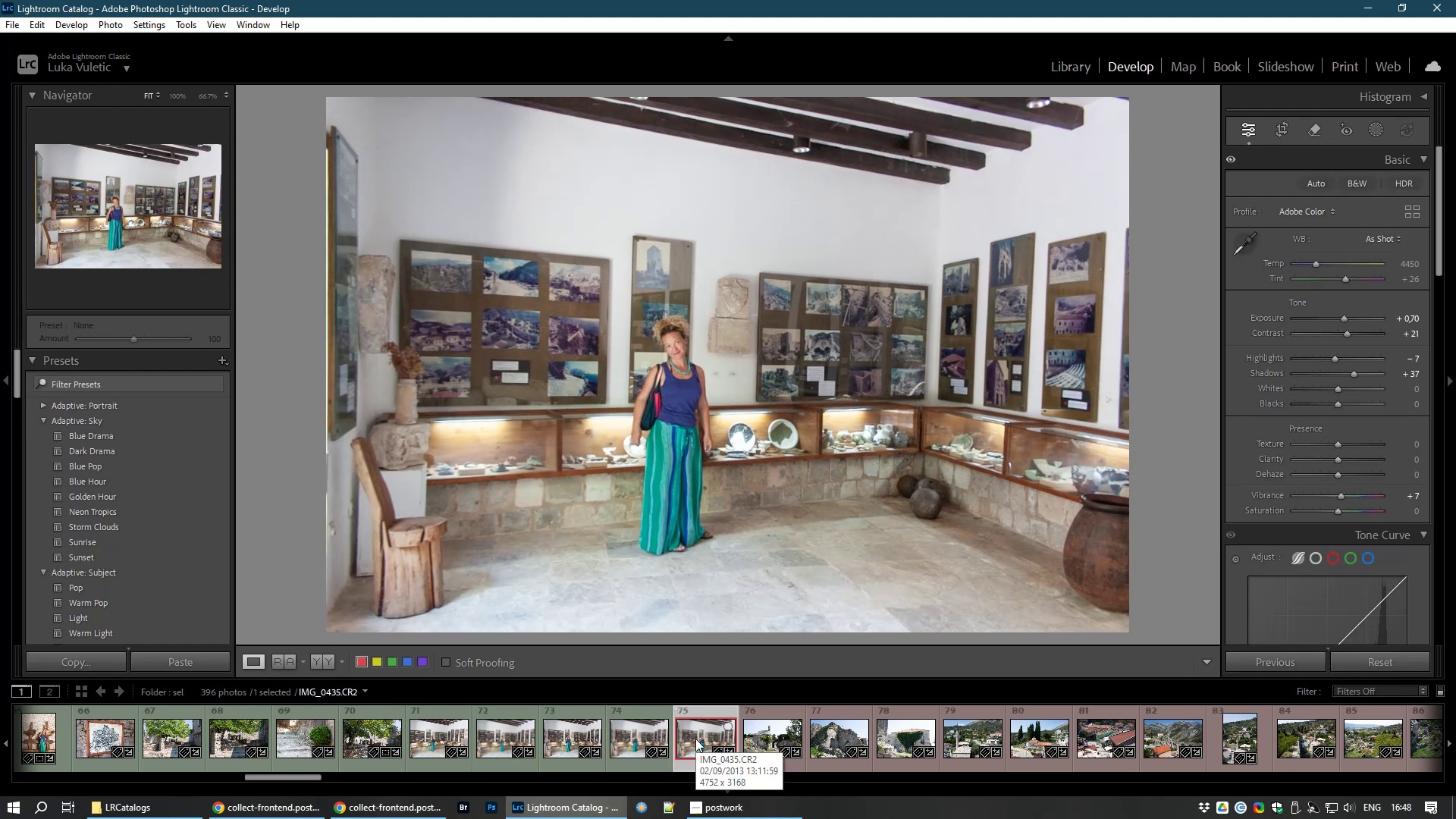 
key(8)
 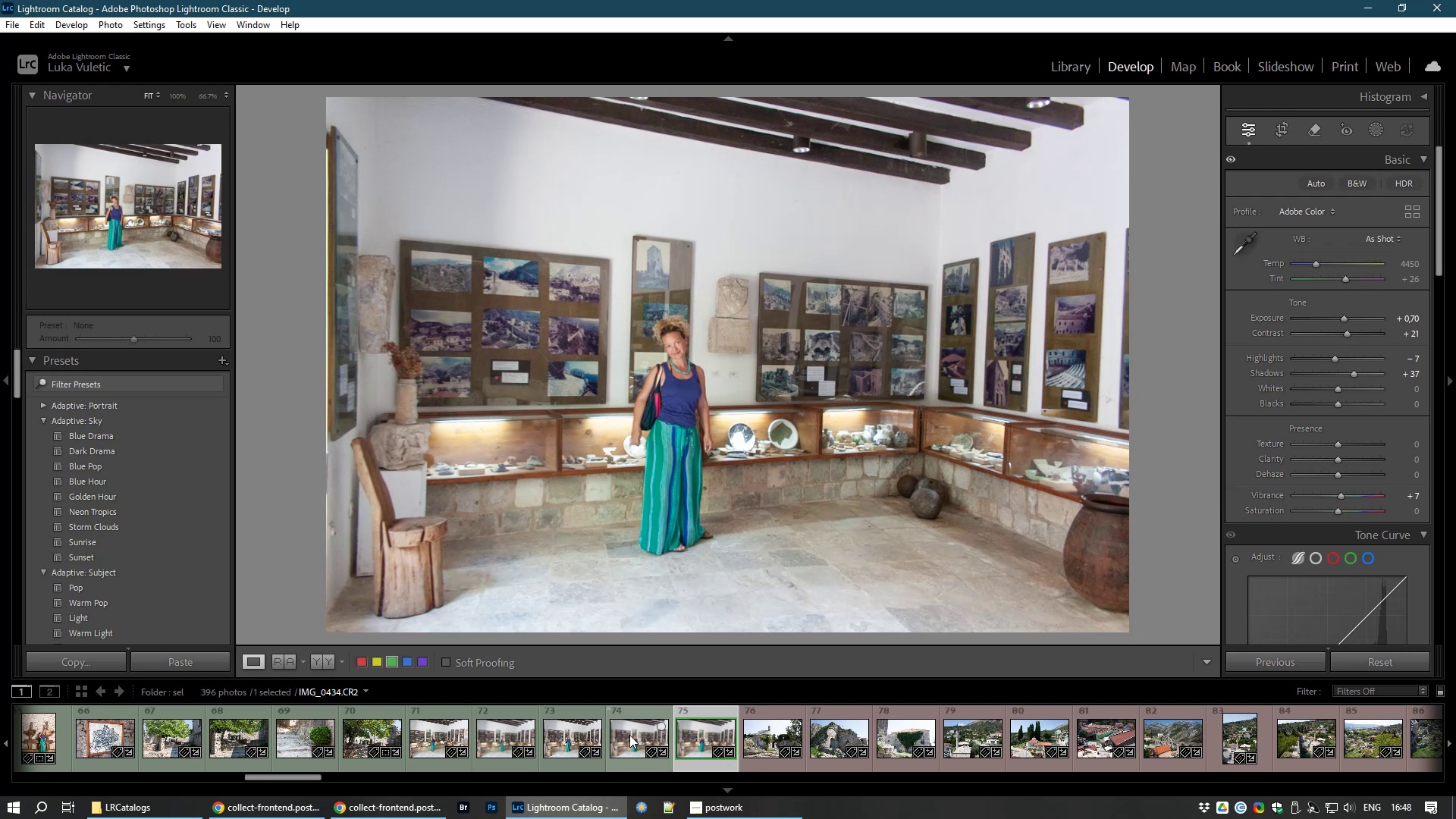 
left_click([631, 734])
 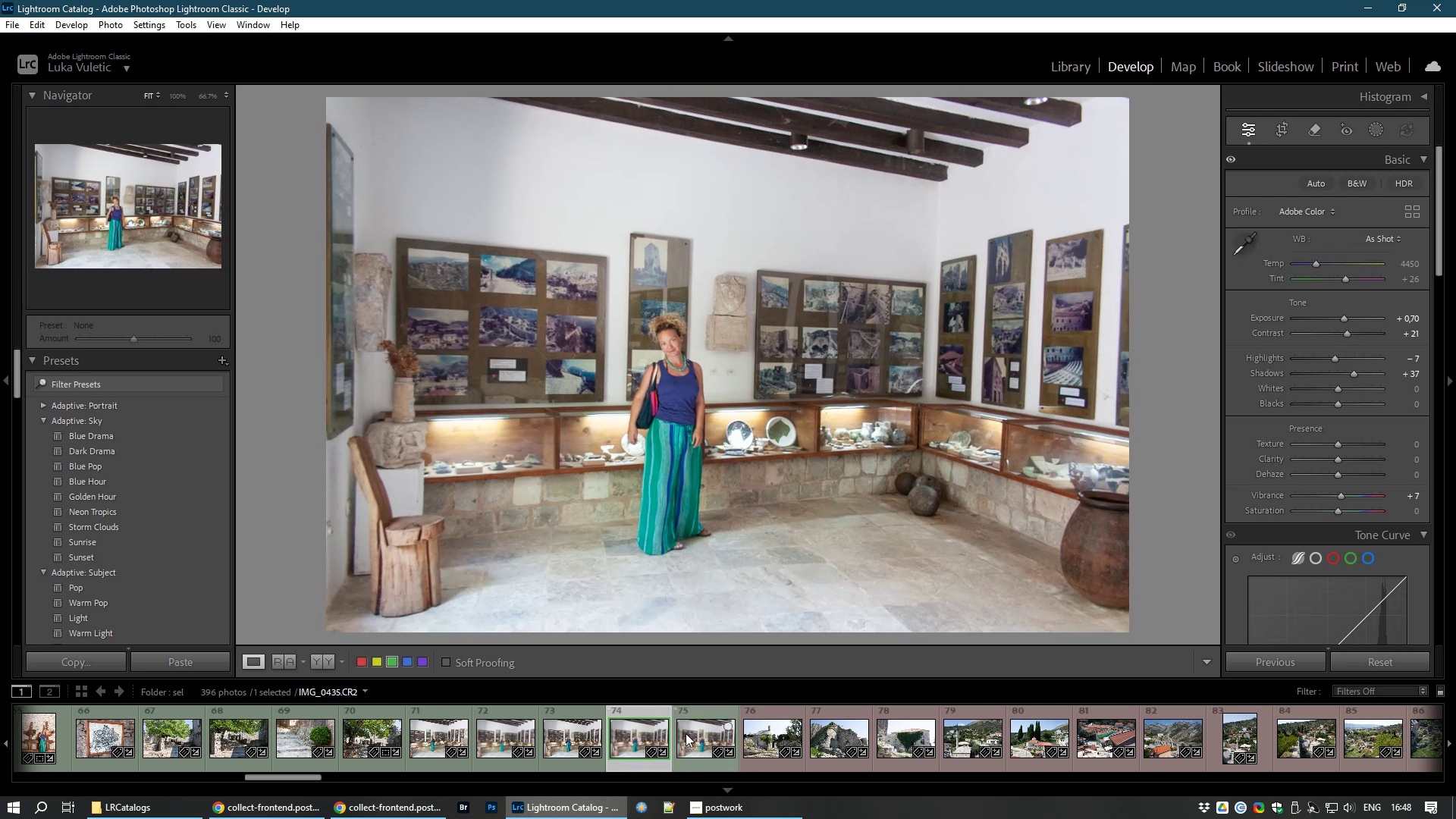 
left_click([690, 735])
 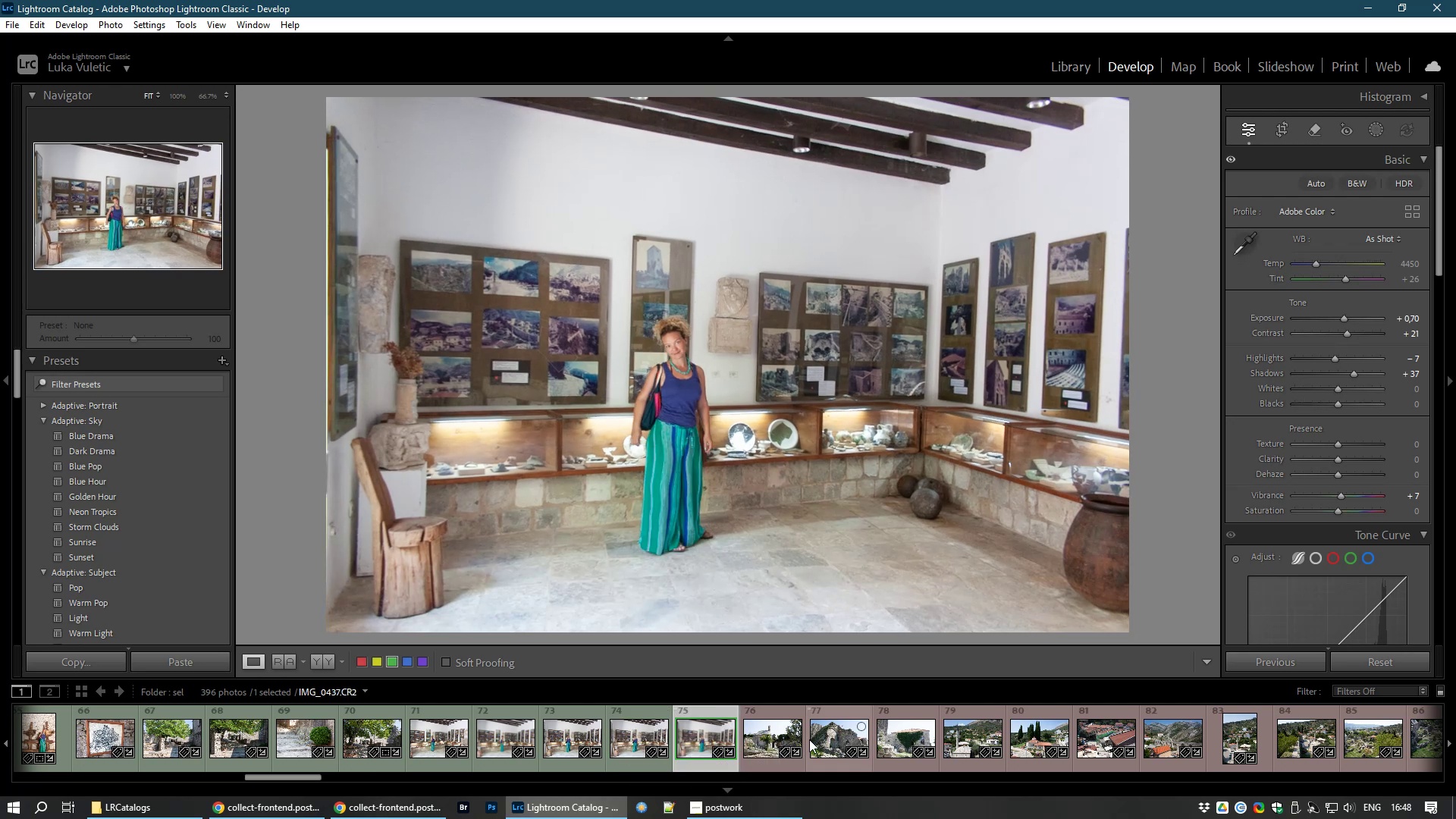 
left_click([781, 737])
 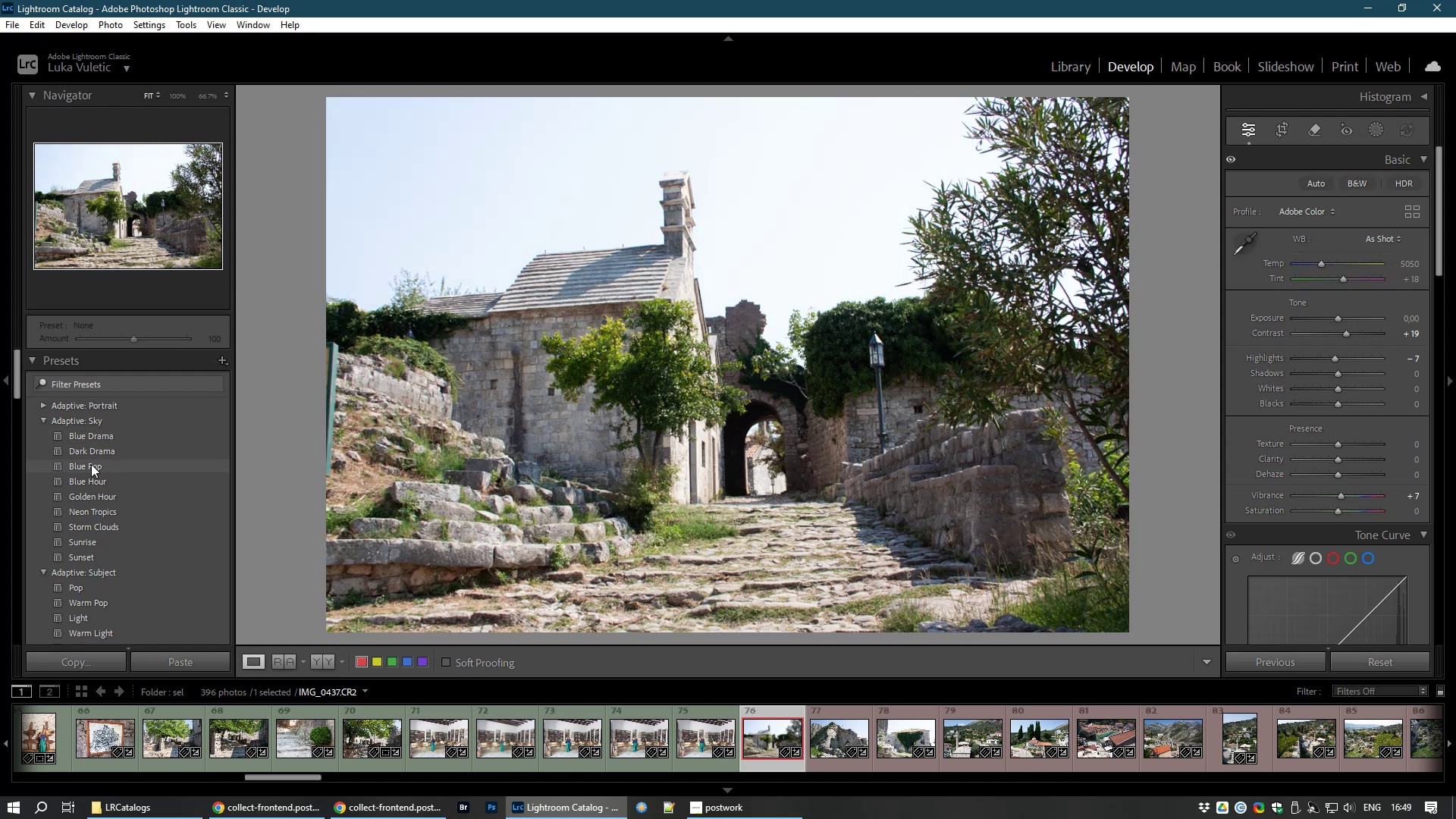 
wait(62.23)
 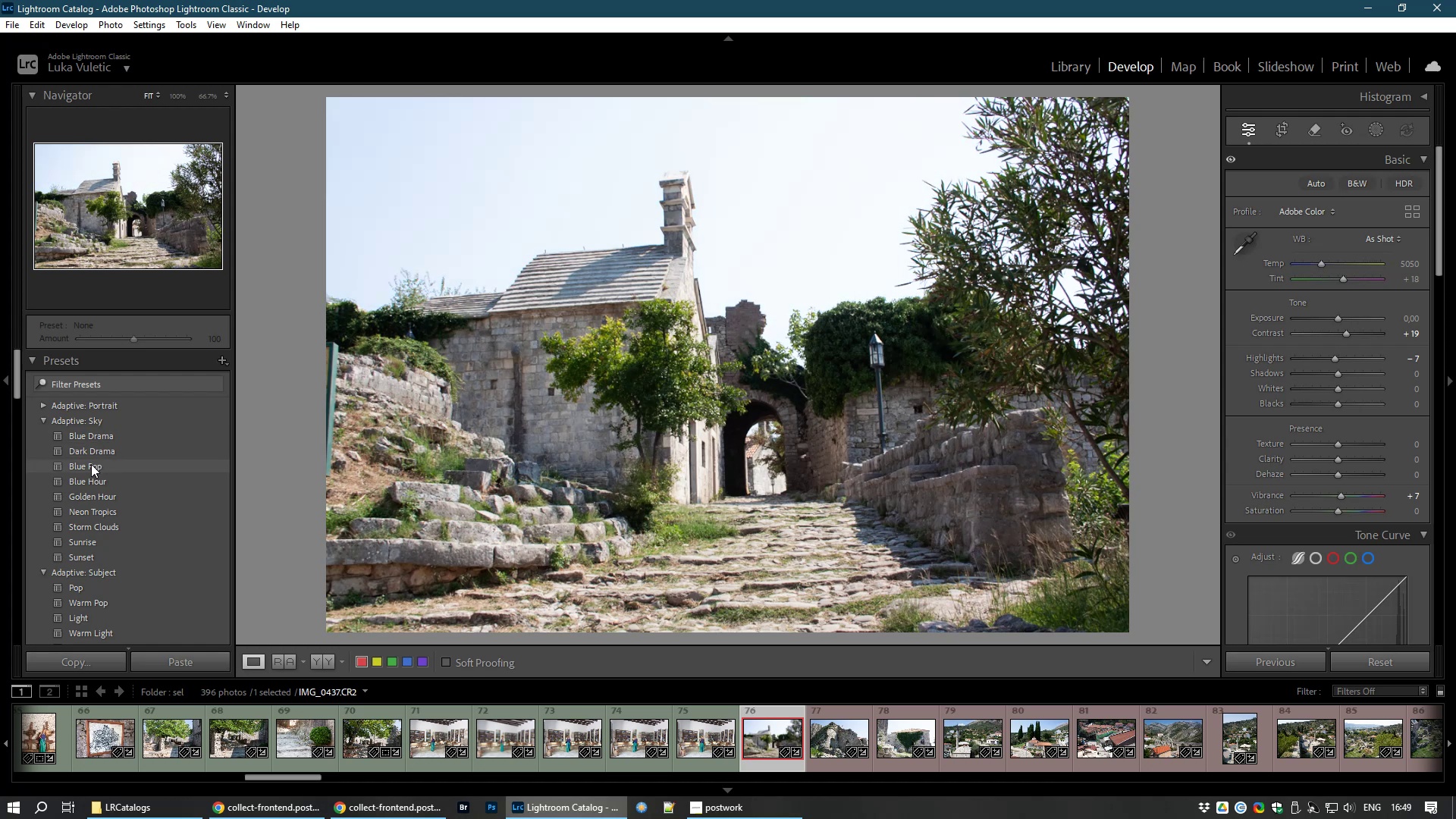 
left_click([107, 428])
 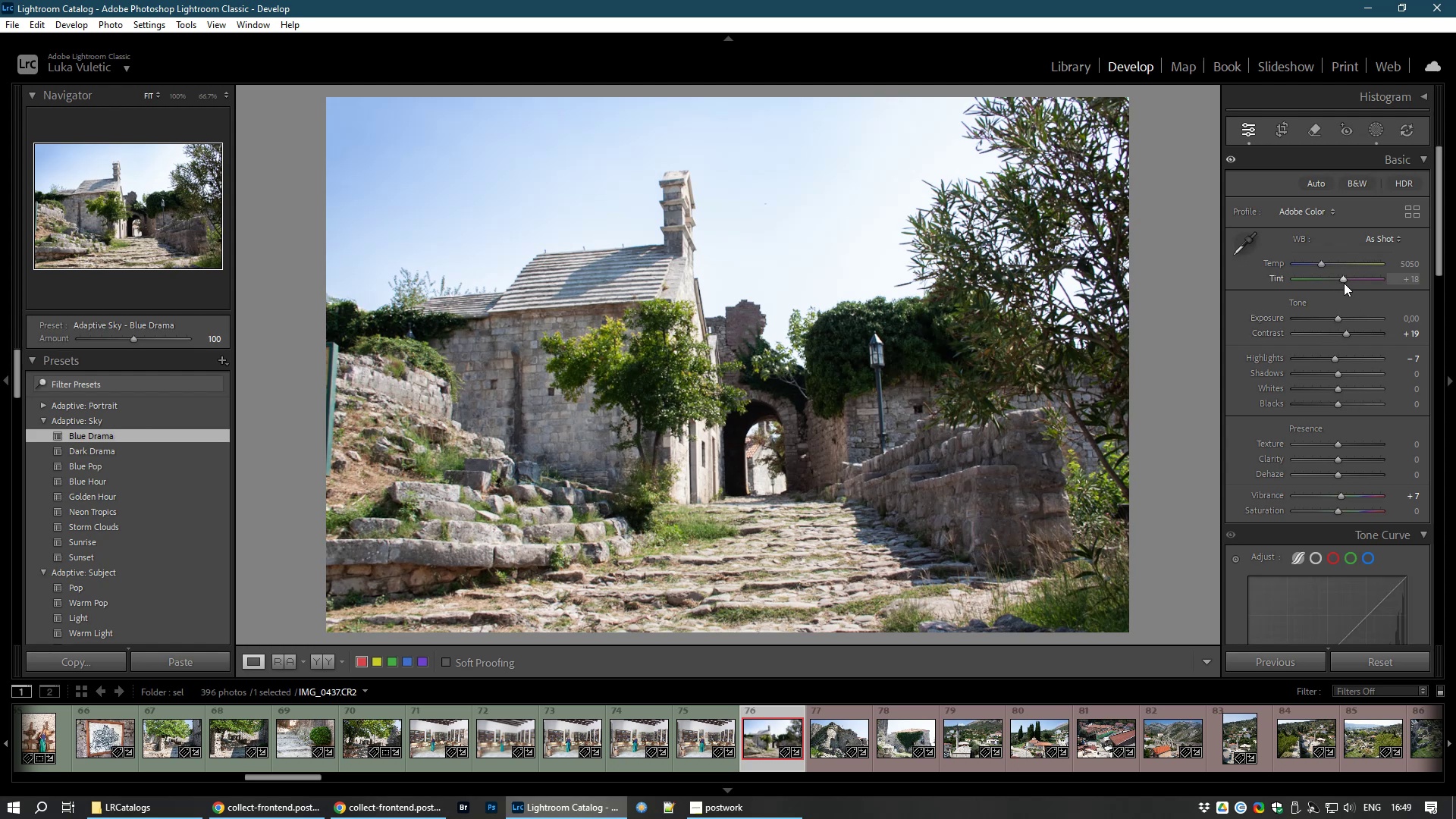 
wait(5.08)
 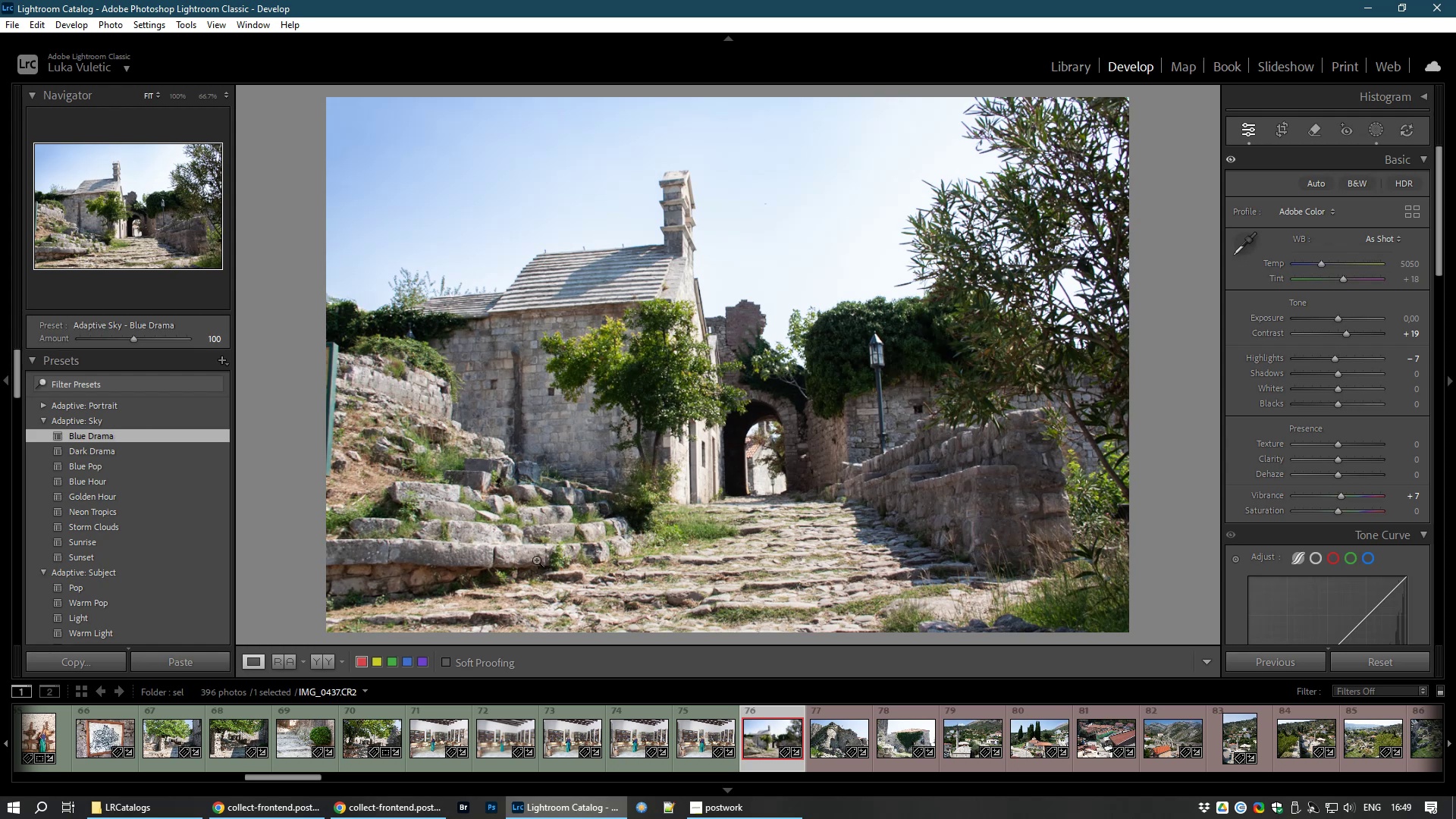 
left_click_drag(start_coordinate=[1343, 279], to_coordinate=[1341, 287])
 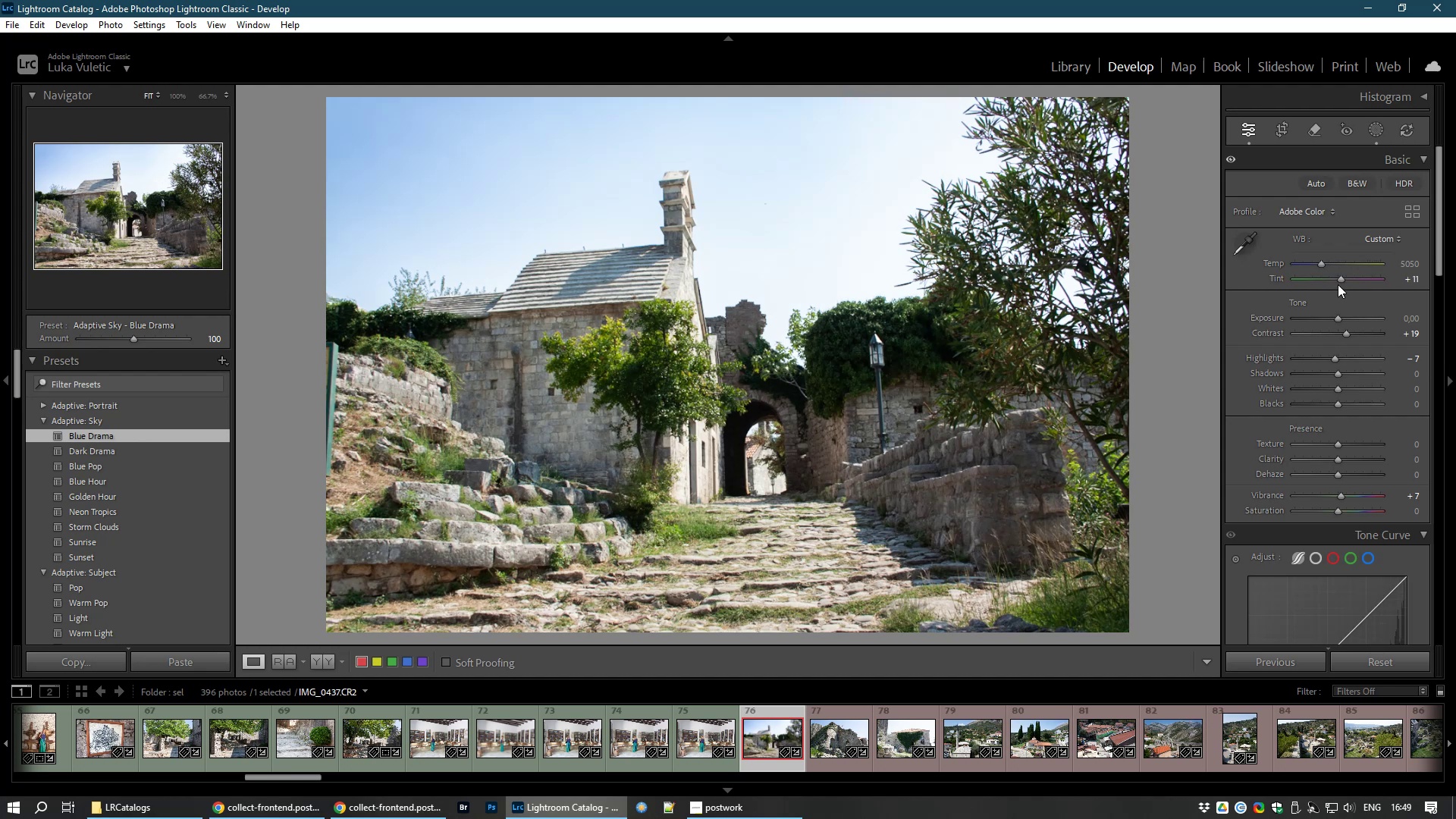 
left_click([1338, 280])
 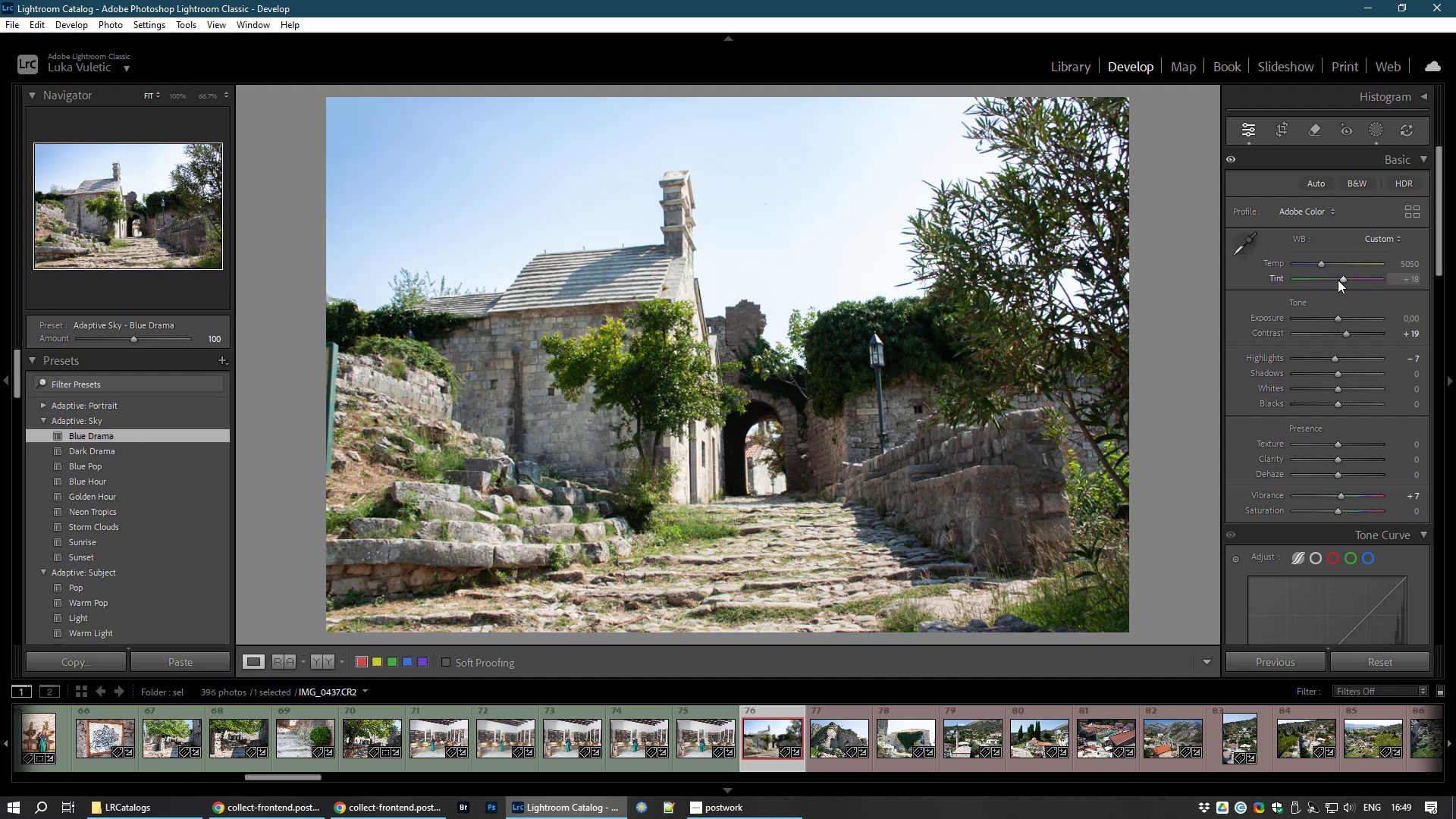 
double_click([1338, 280])
 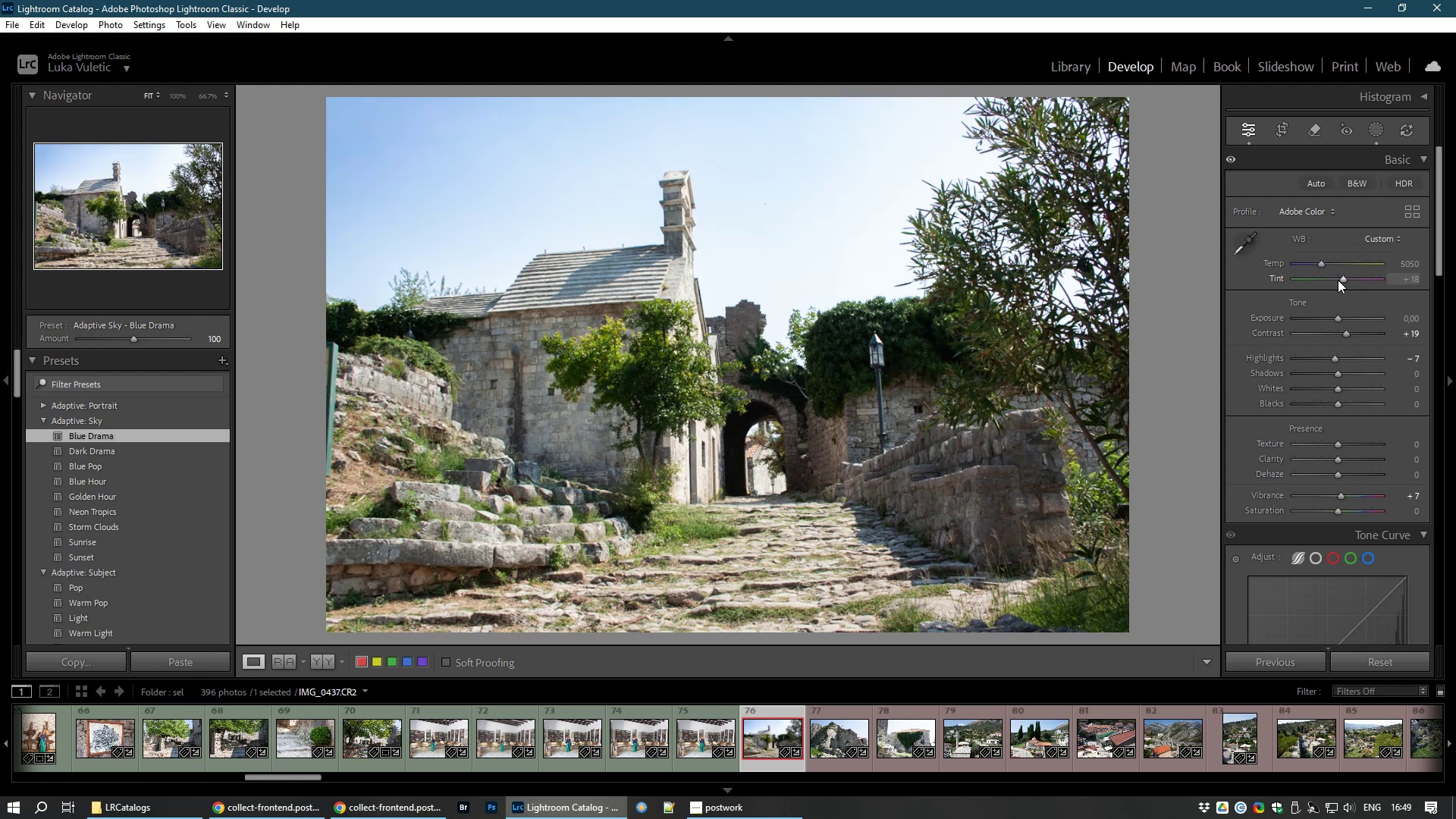 
wait(5.1)
 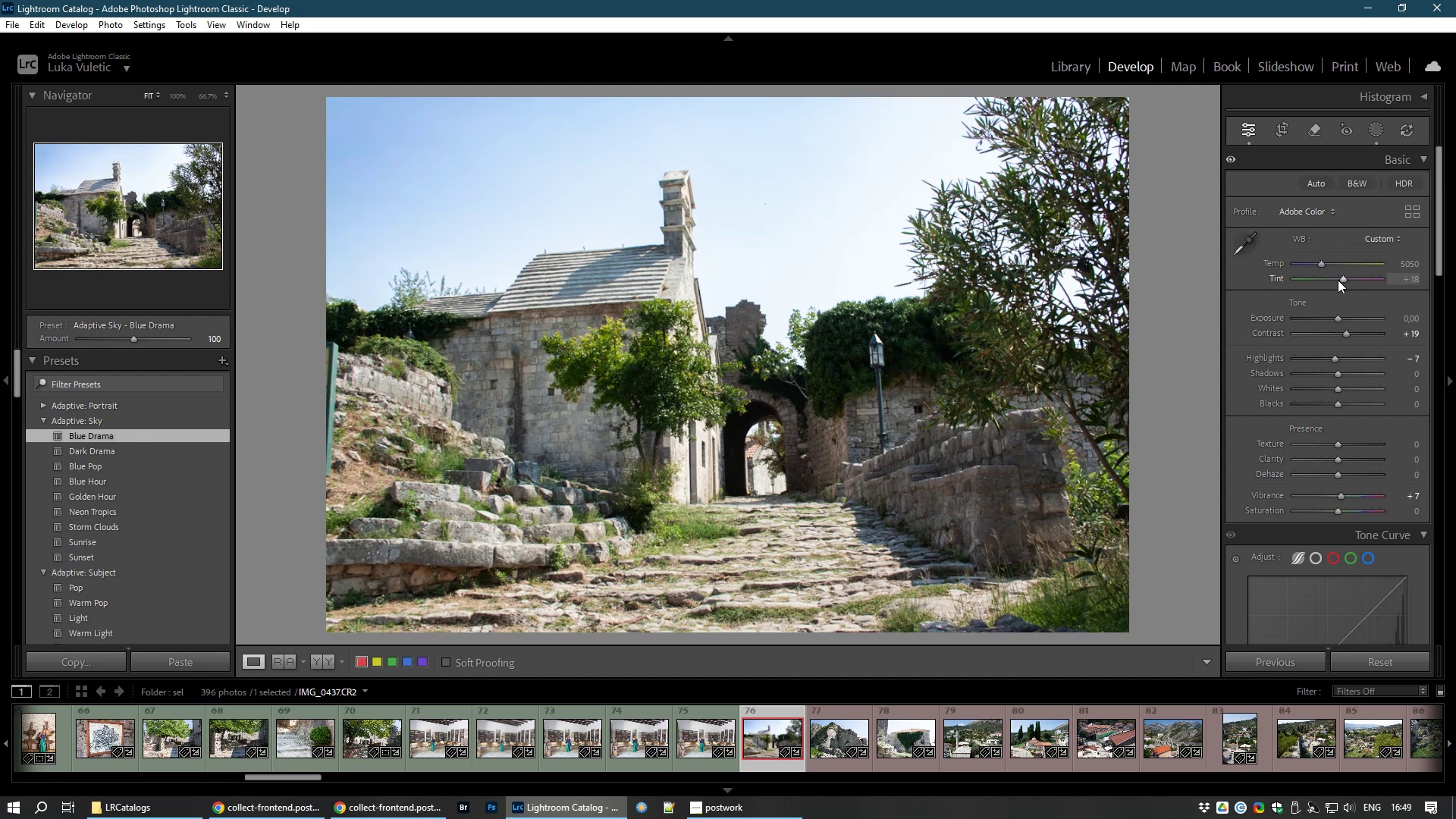 
left_click_drag(start_coordinate=[1320, 262], to_coordinate=[1326, 265])
 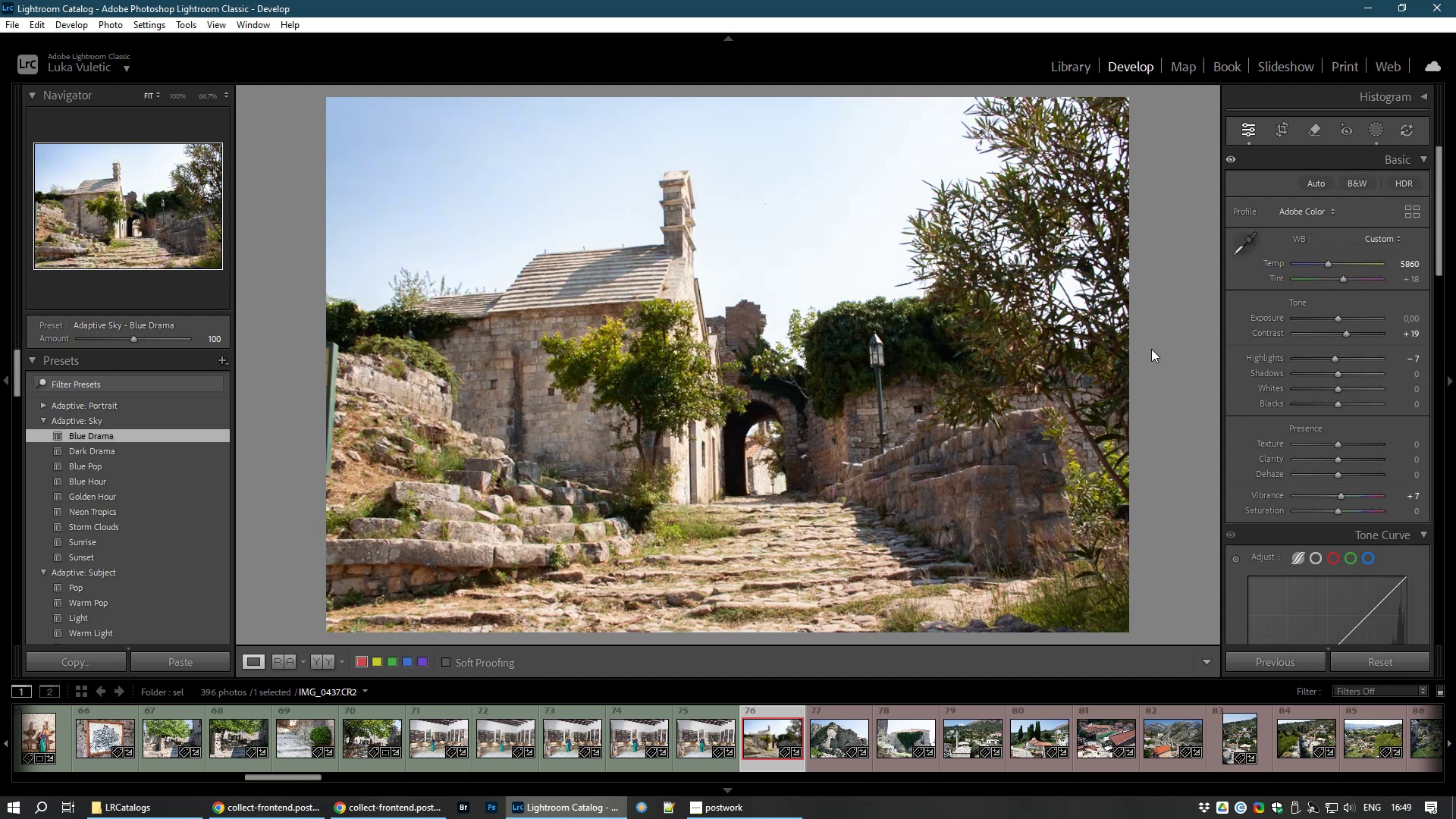 
key(8)
 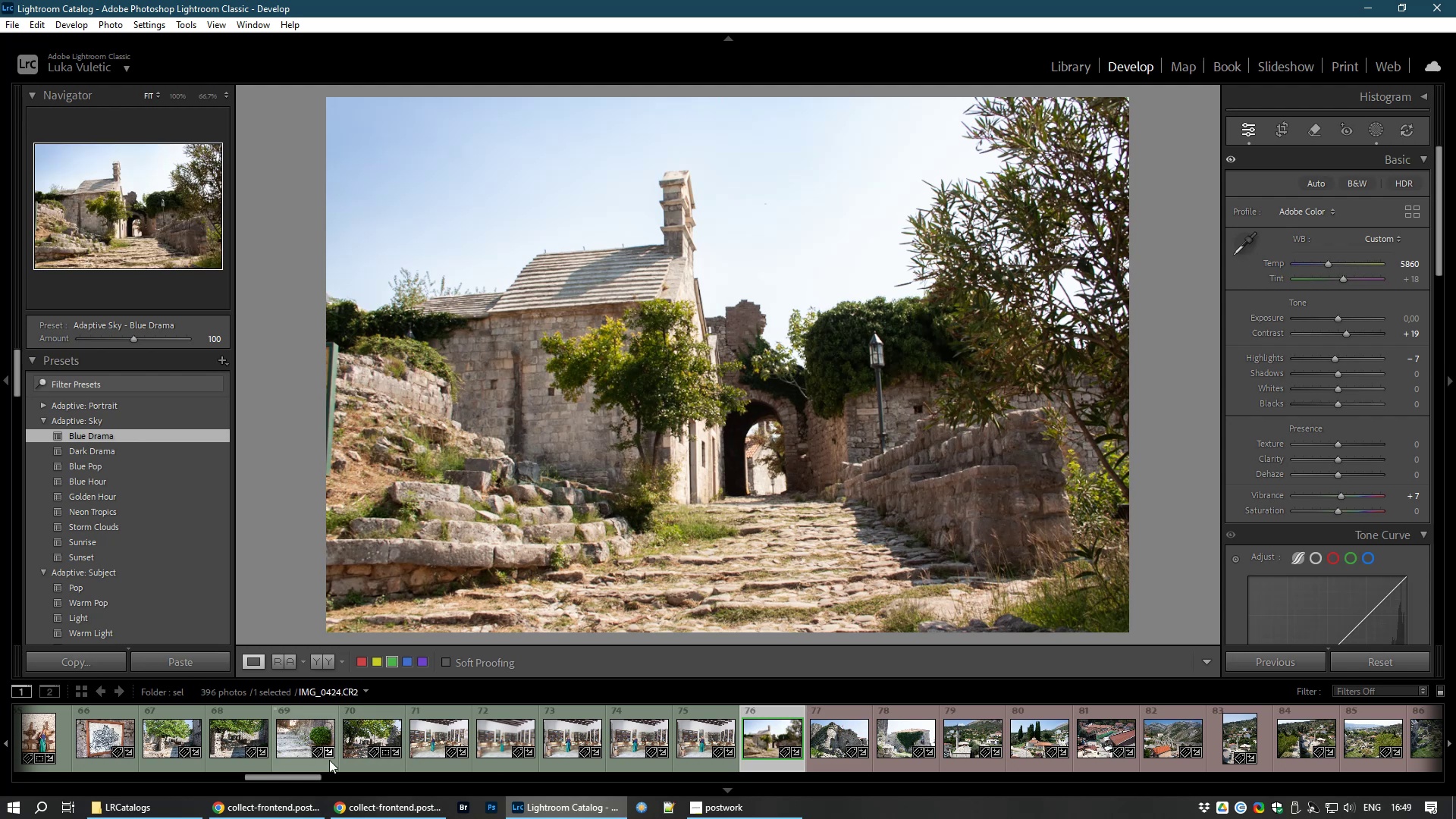 
left_click_drag(start_coordinate=[299, 774], to_coordinate=[335, 776])
 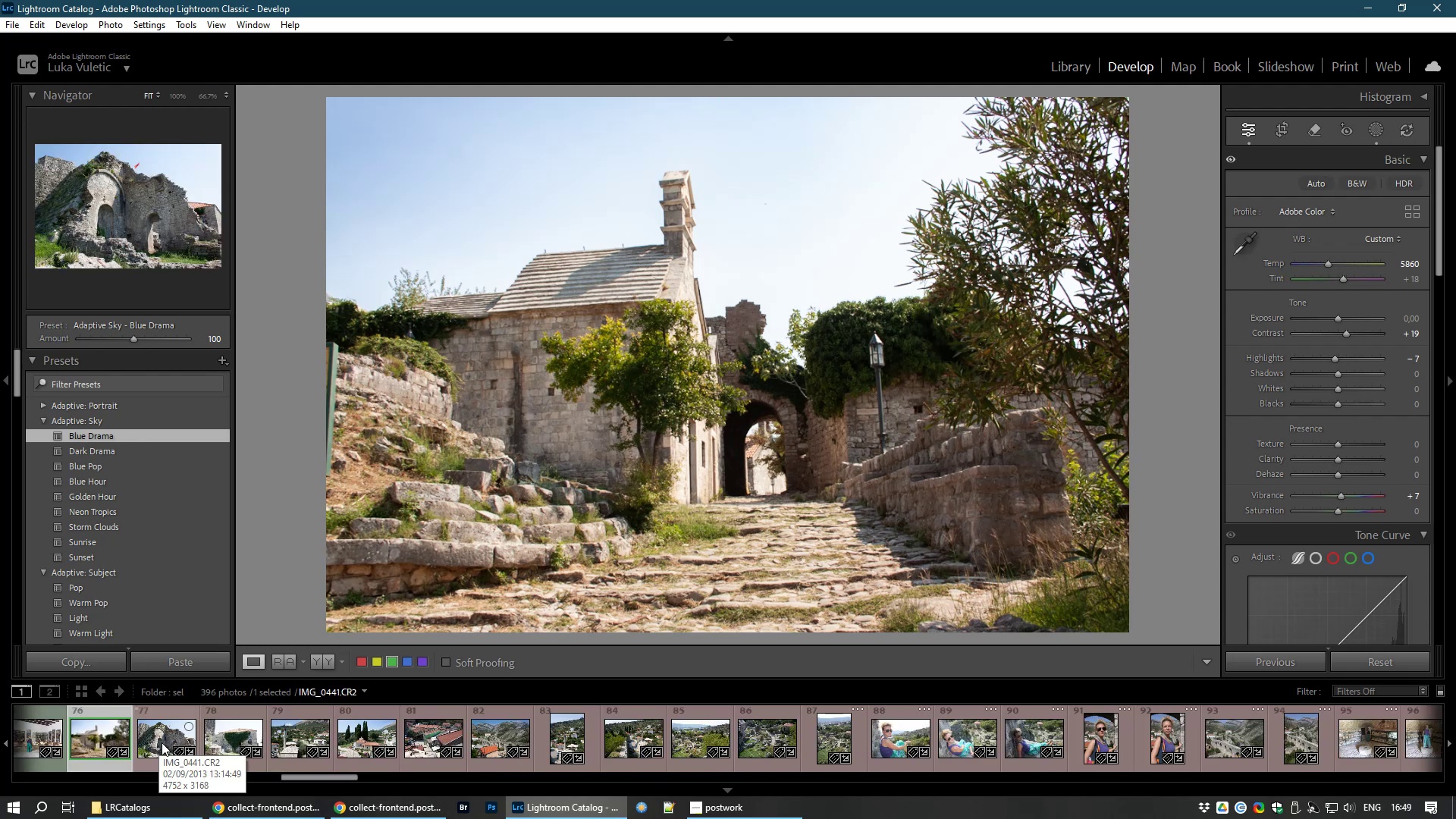 
left_click([159, 742])
 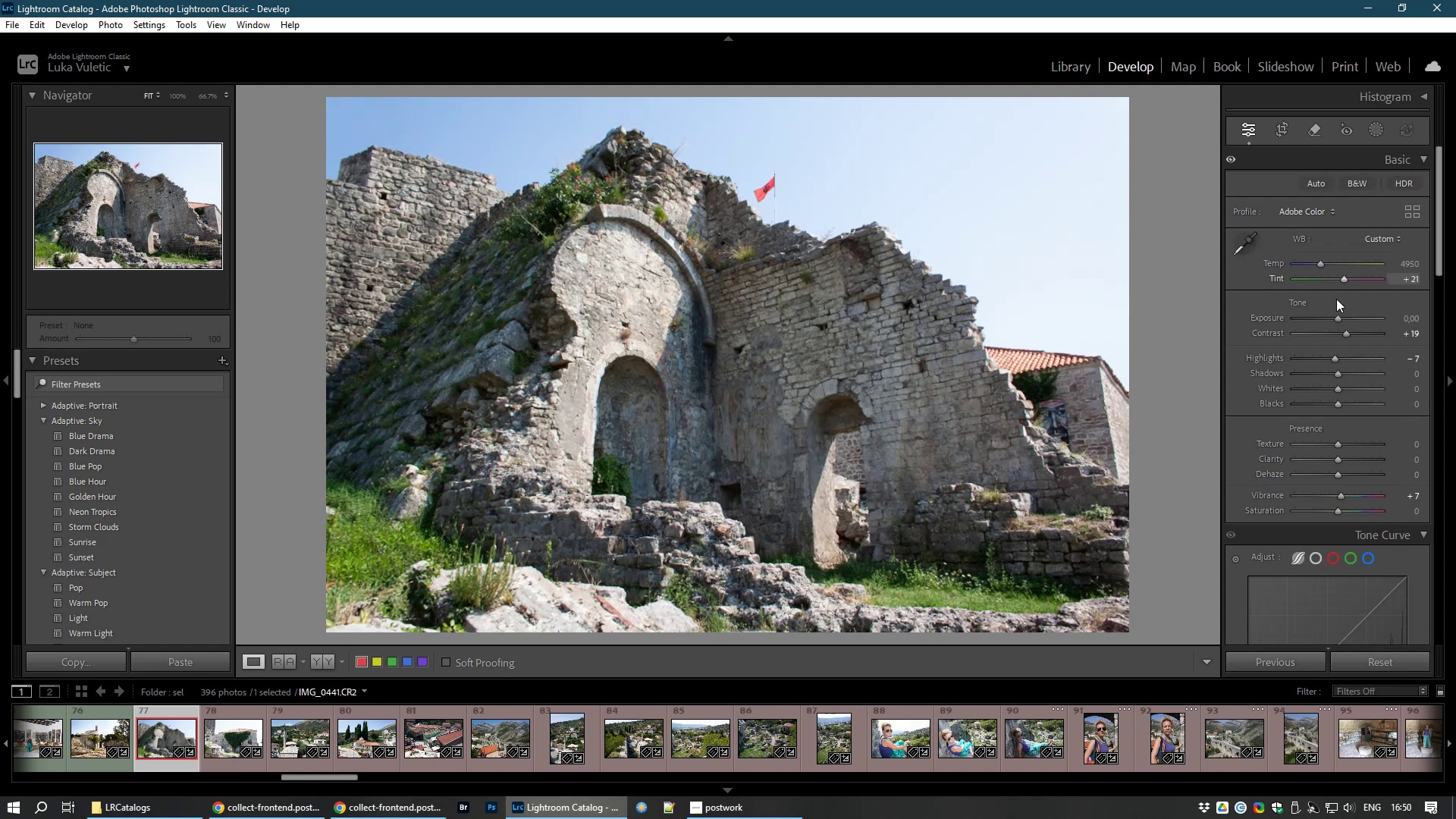 
wait(14.48)
 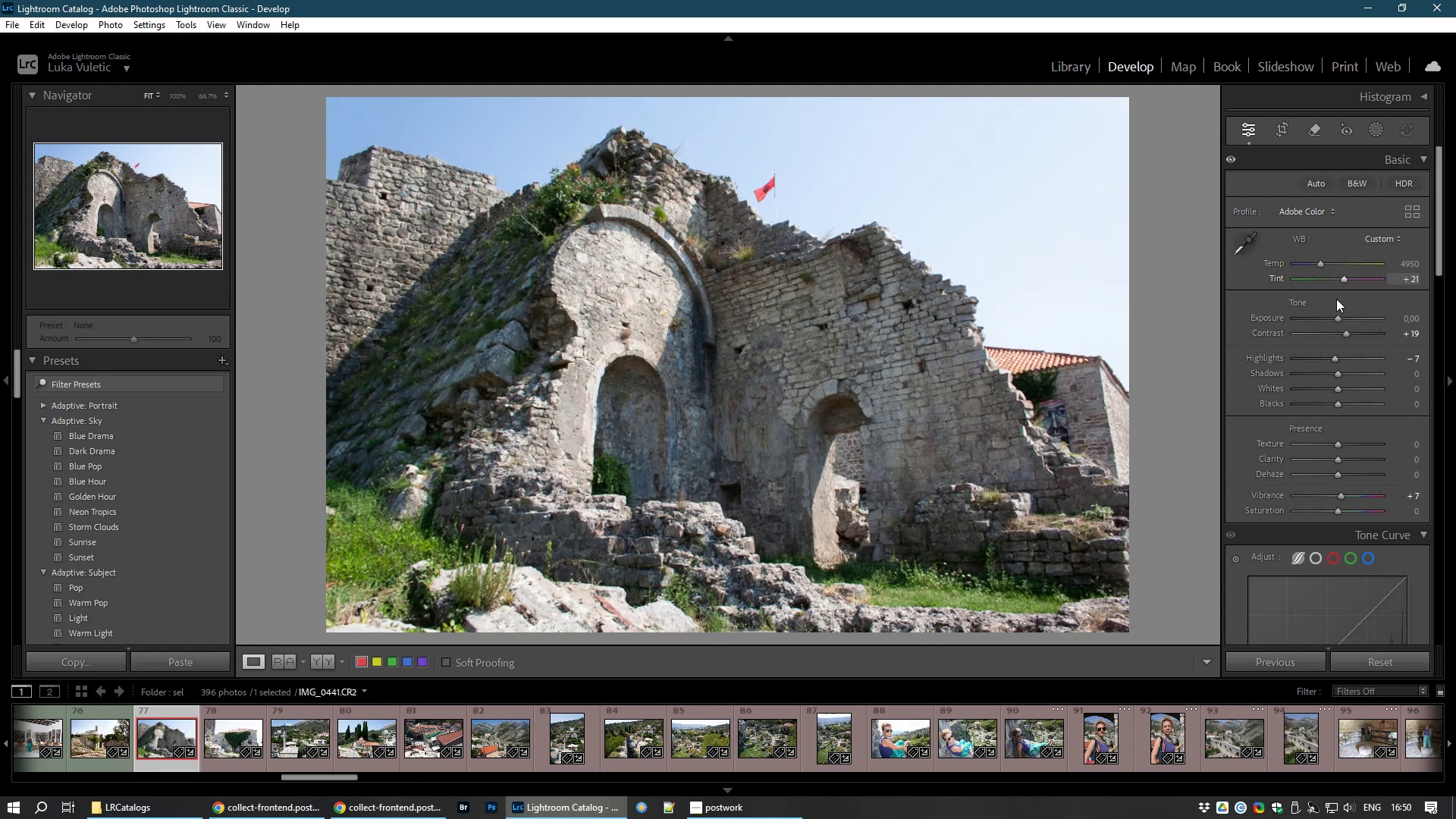 
left_click_drag(start_coordinate=[1337, 374], to_coordinate=[1384, 378])
 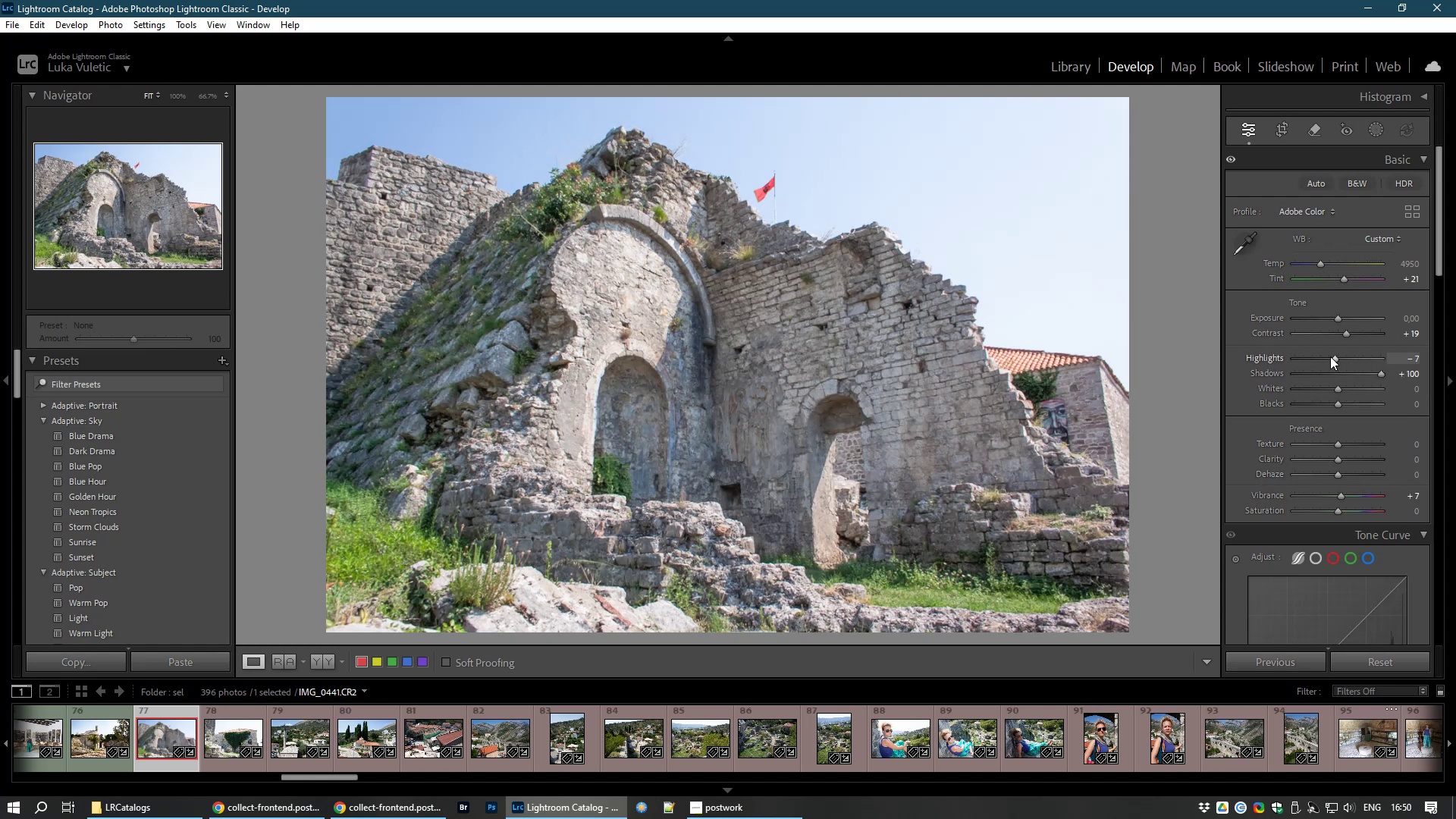 
left_click_drag(start_coordinate=[1333, 358], to_coordinate=[1308, 366])
 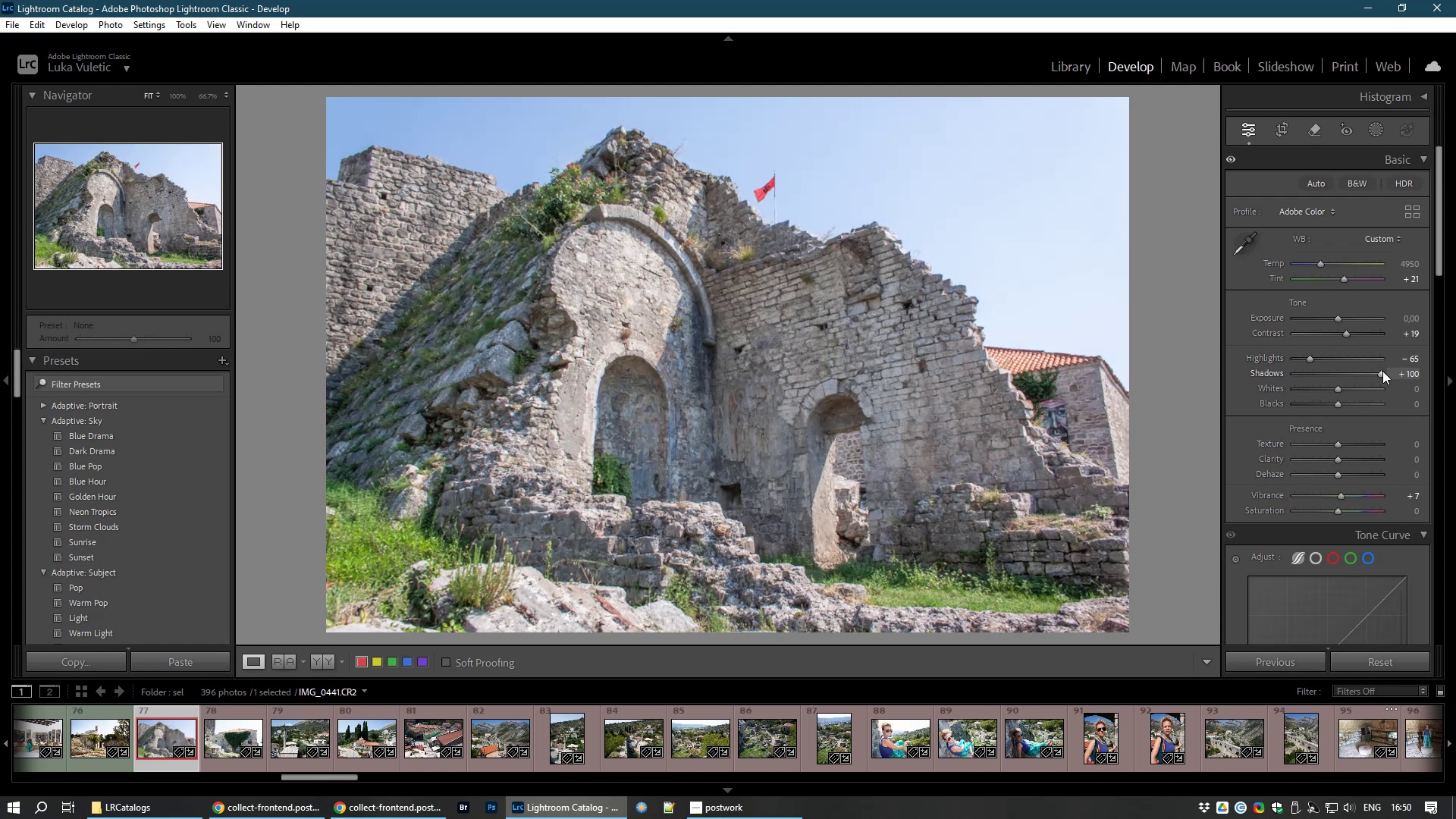 
left_click_drag(start_coordinate=[1383, 372], to_coordinate=[1362, 375])
 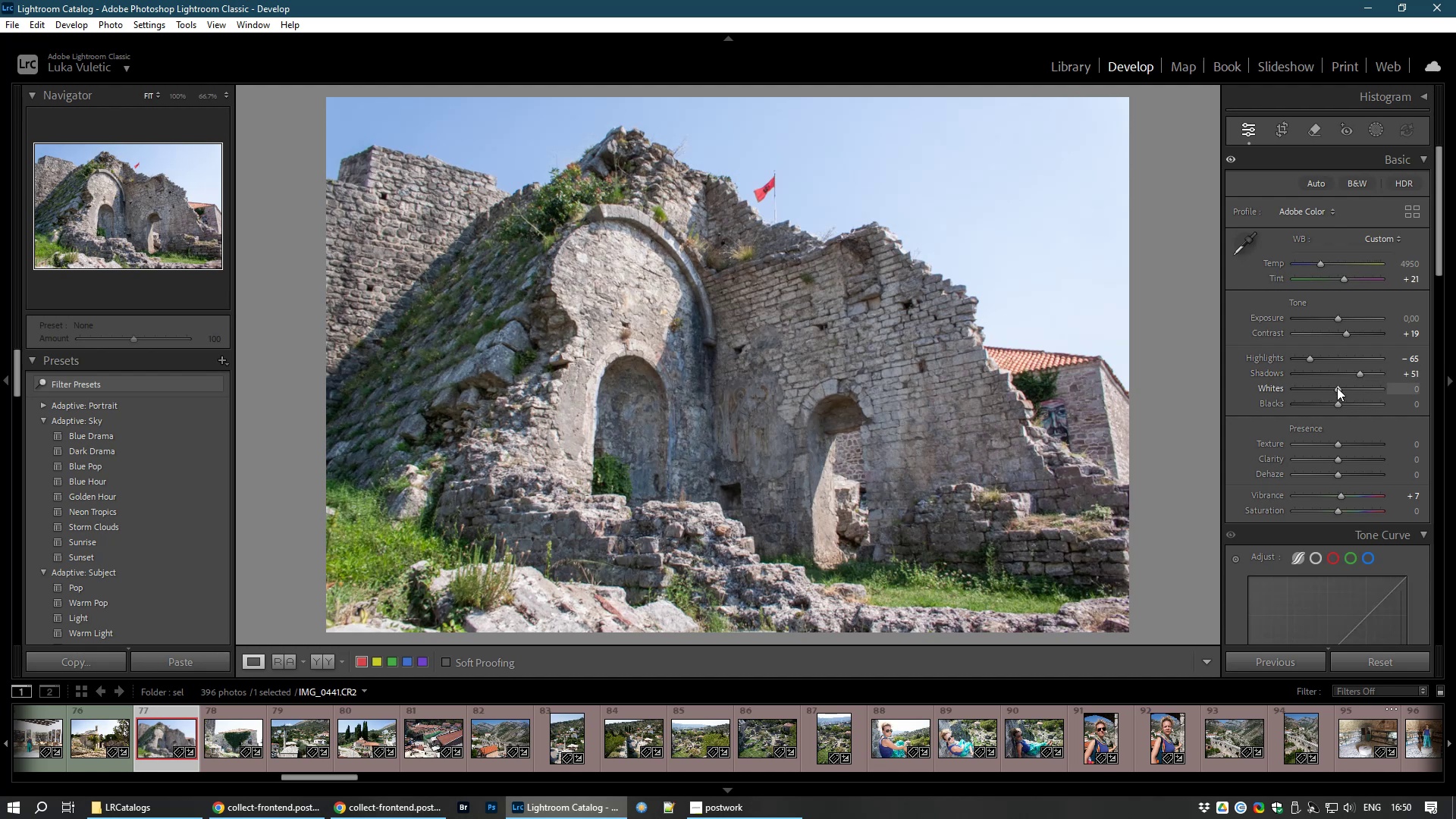 
left_click_drag(start_coordinate=[1338, 388], to_coordinate=[1354, 389])
 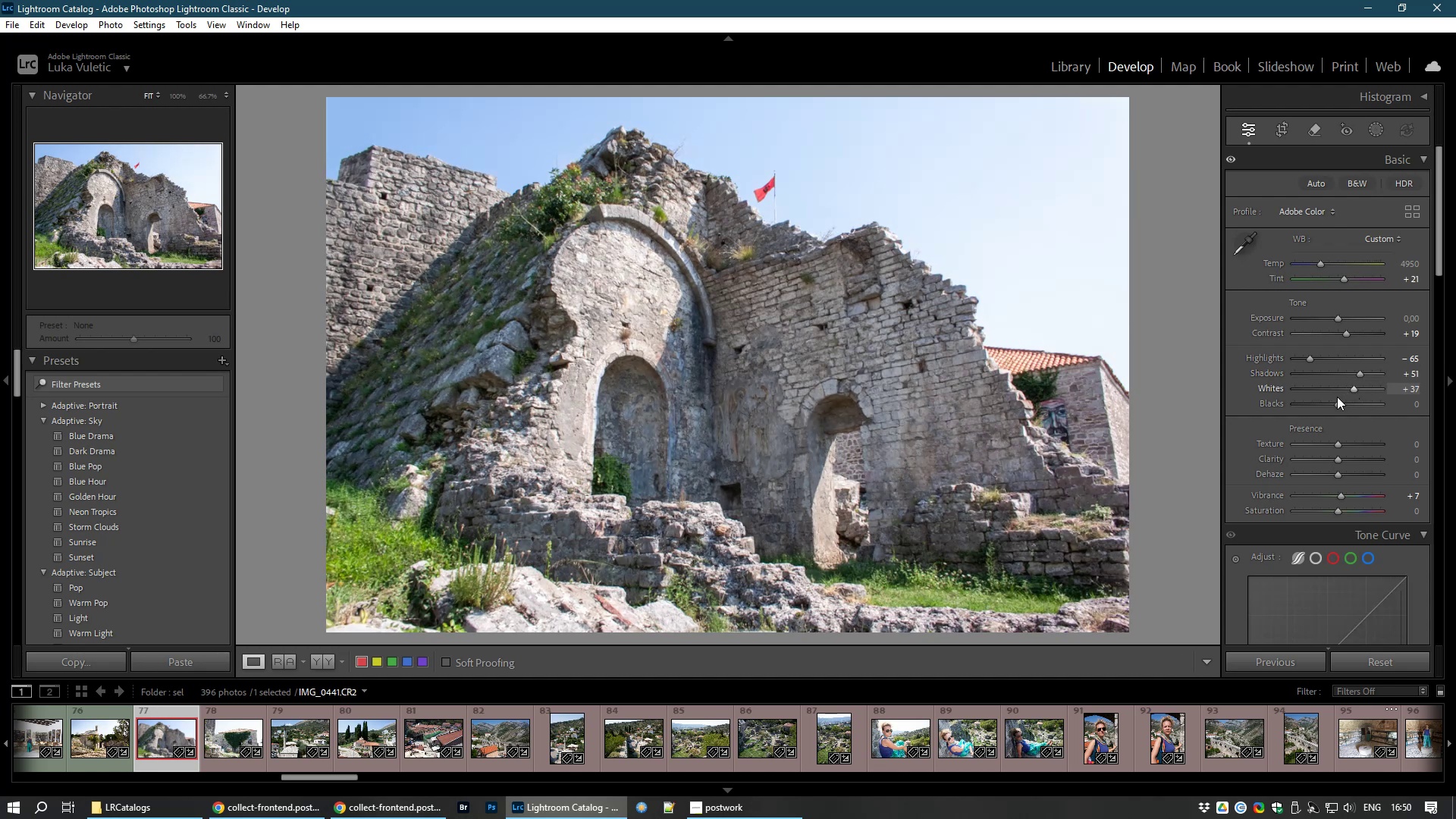 
key(8)
 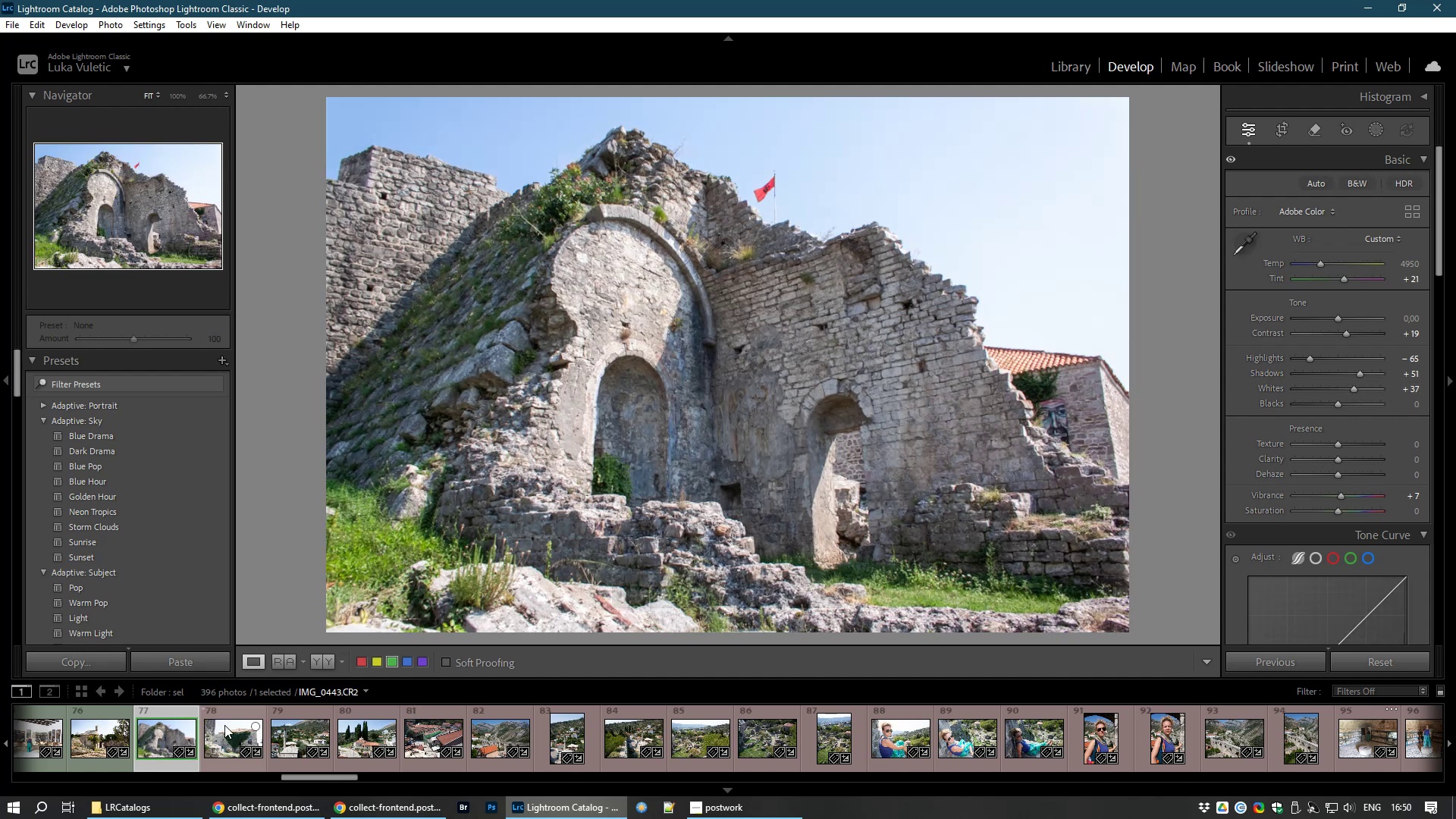 
left_click([238, 741])
 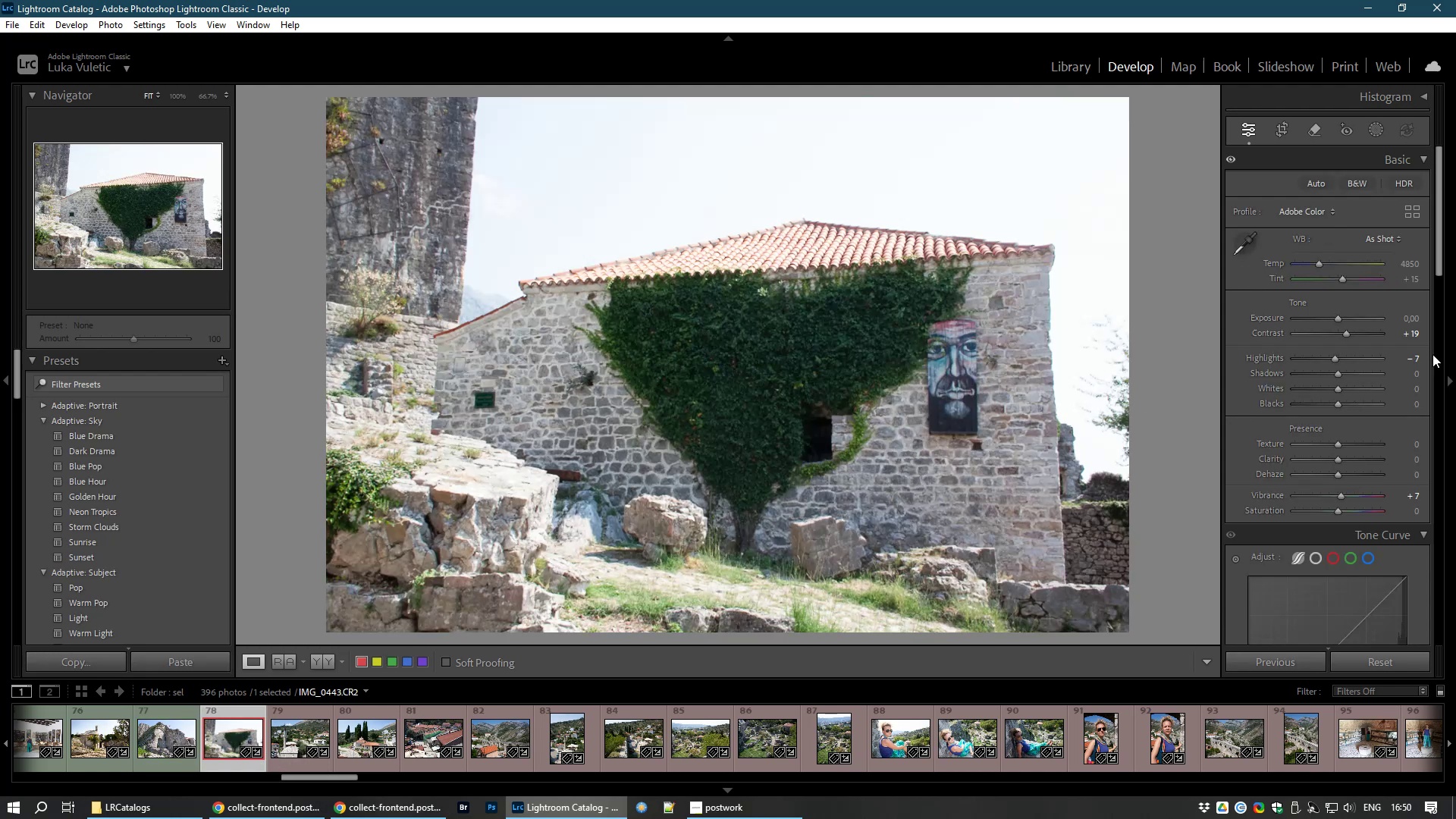 
wait(6.53)
 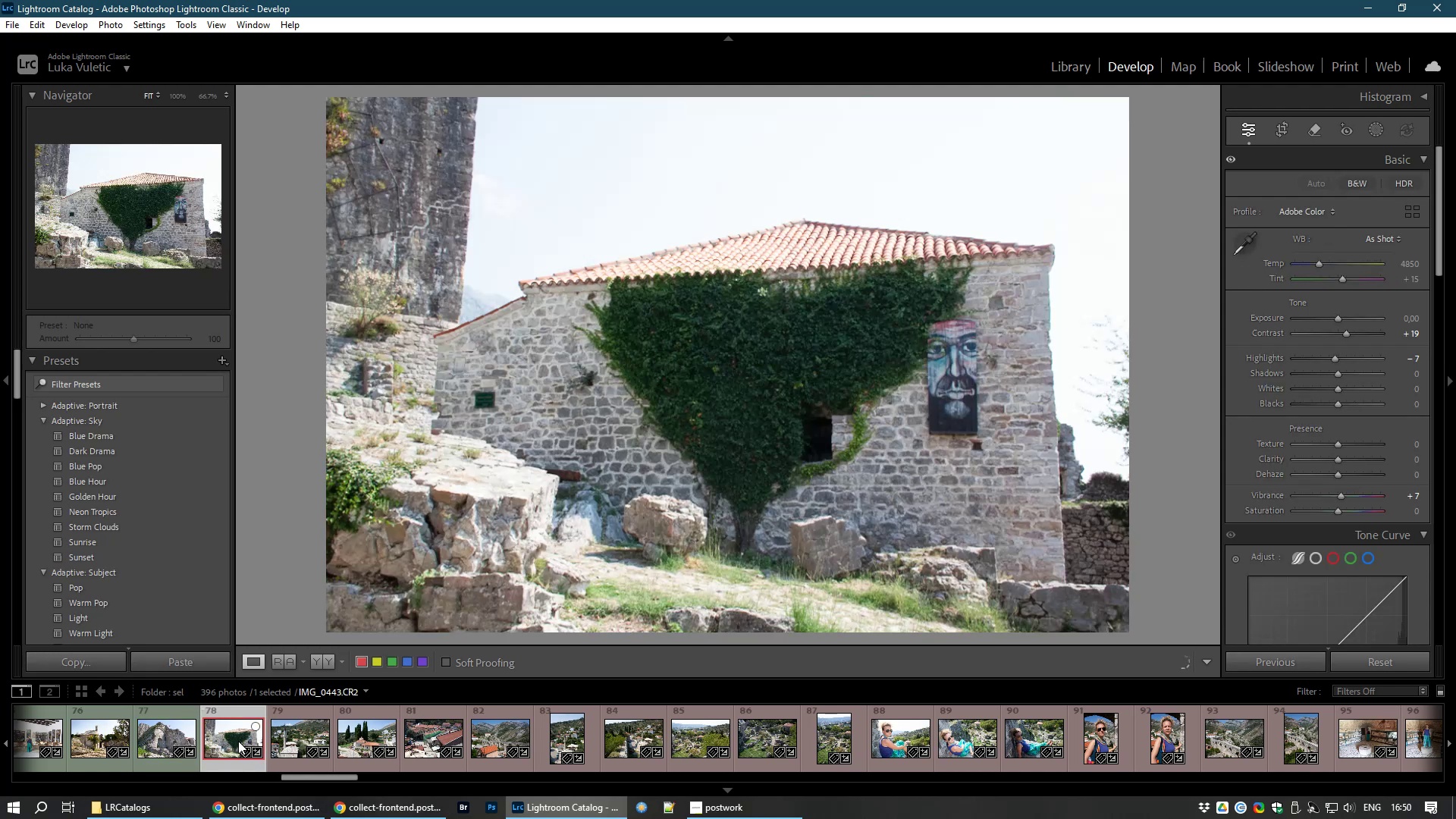 
left_click_drag(start_coordinate=[1335, 374], to_coordinate=[1362, 376])
 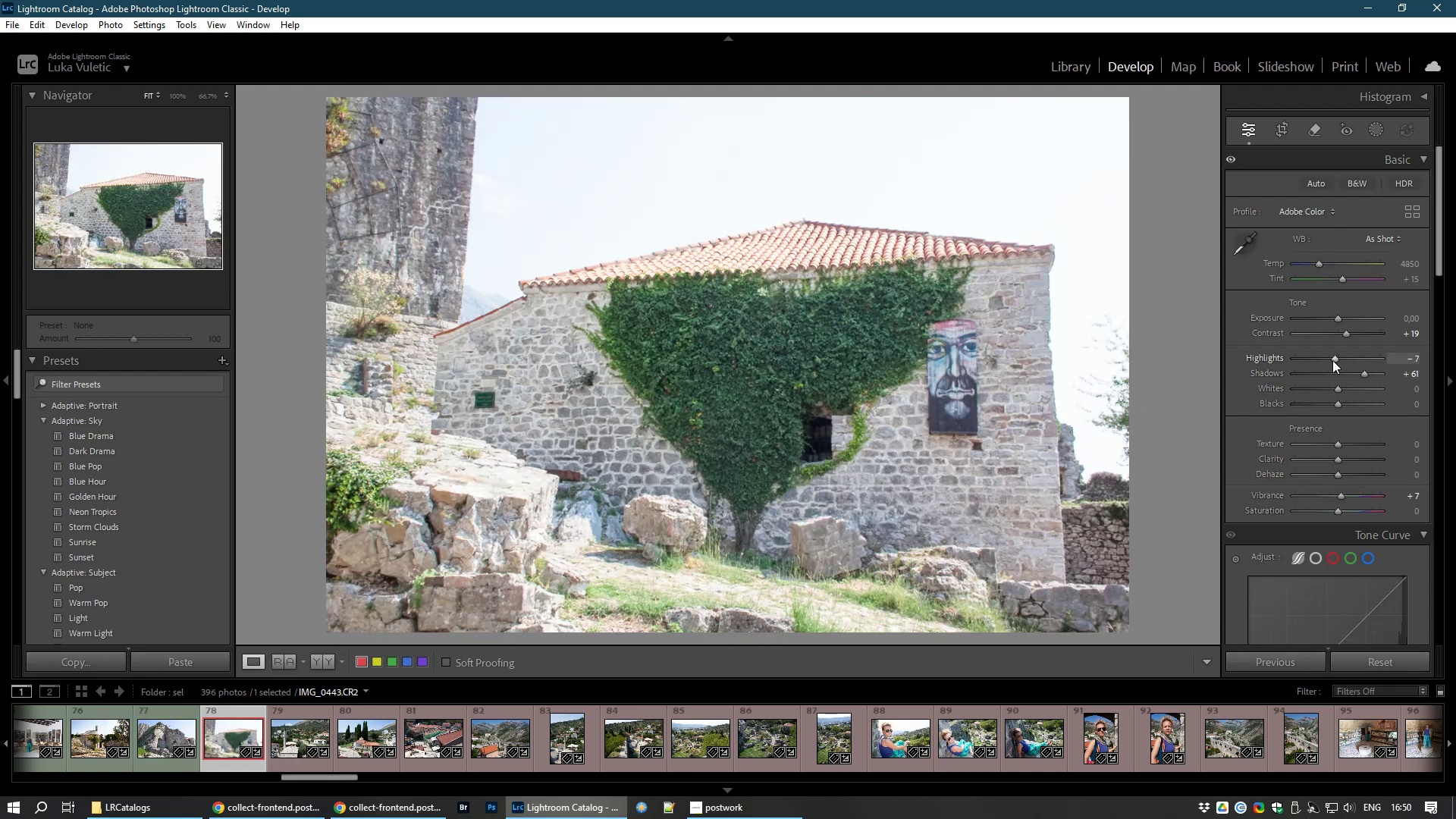 
left_click_drag(start_coordinate=[1332, 359], to_coordinate=[1313, 362])
 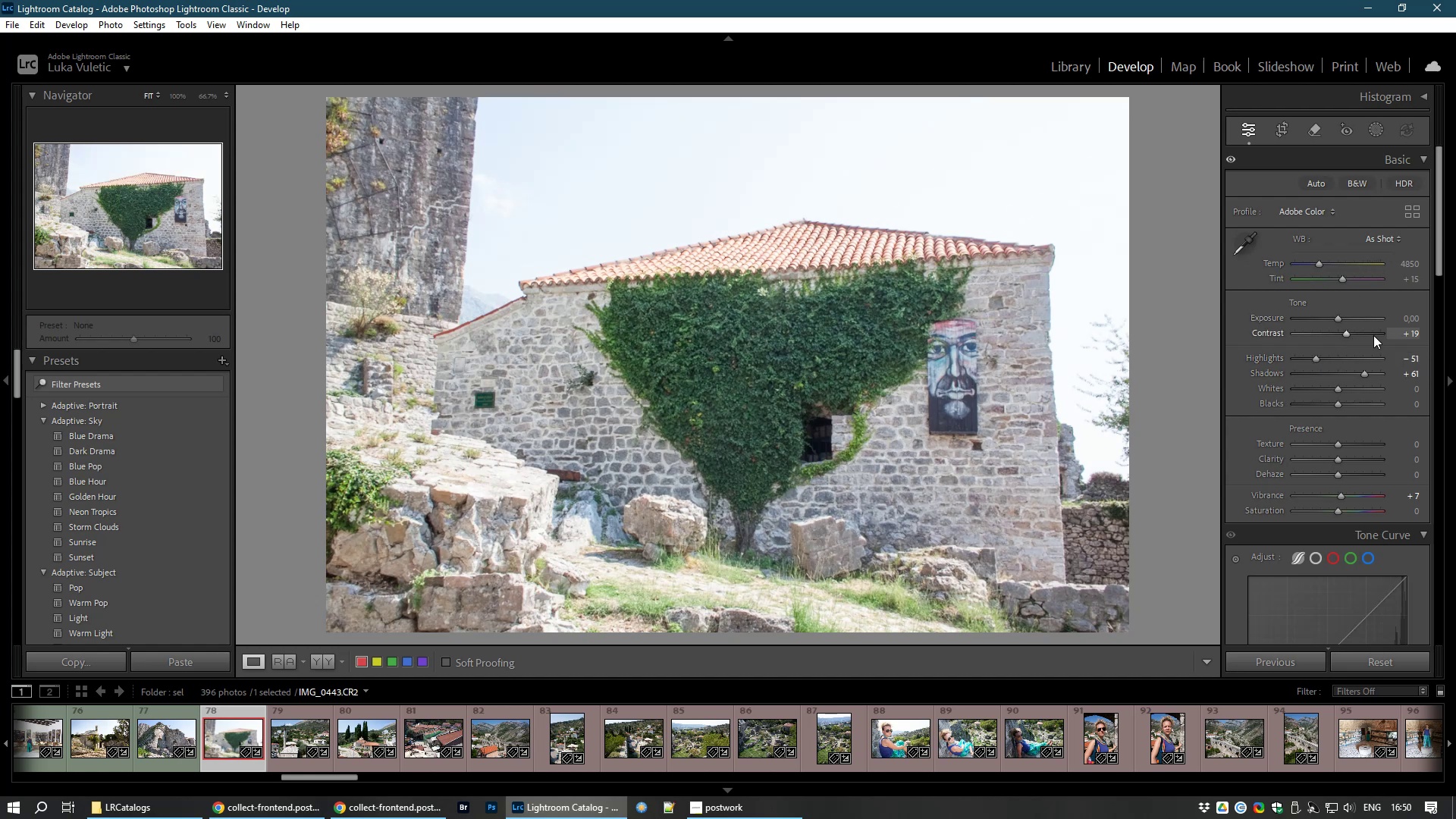 
left_click_drag(start_coordinate=[1345, 331], to_coordinate=[1354, 332])
 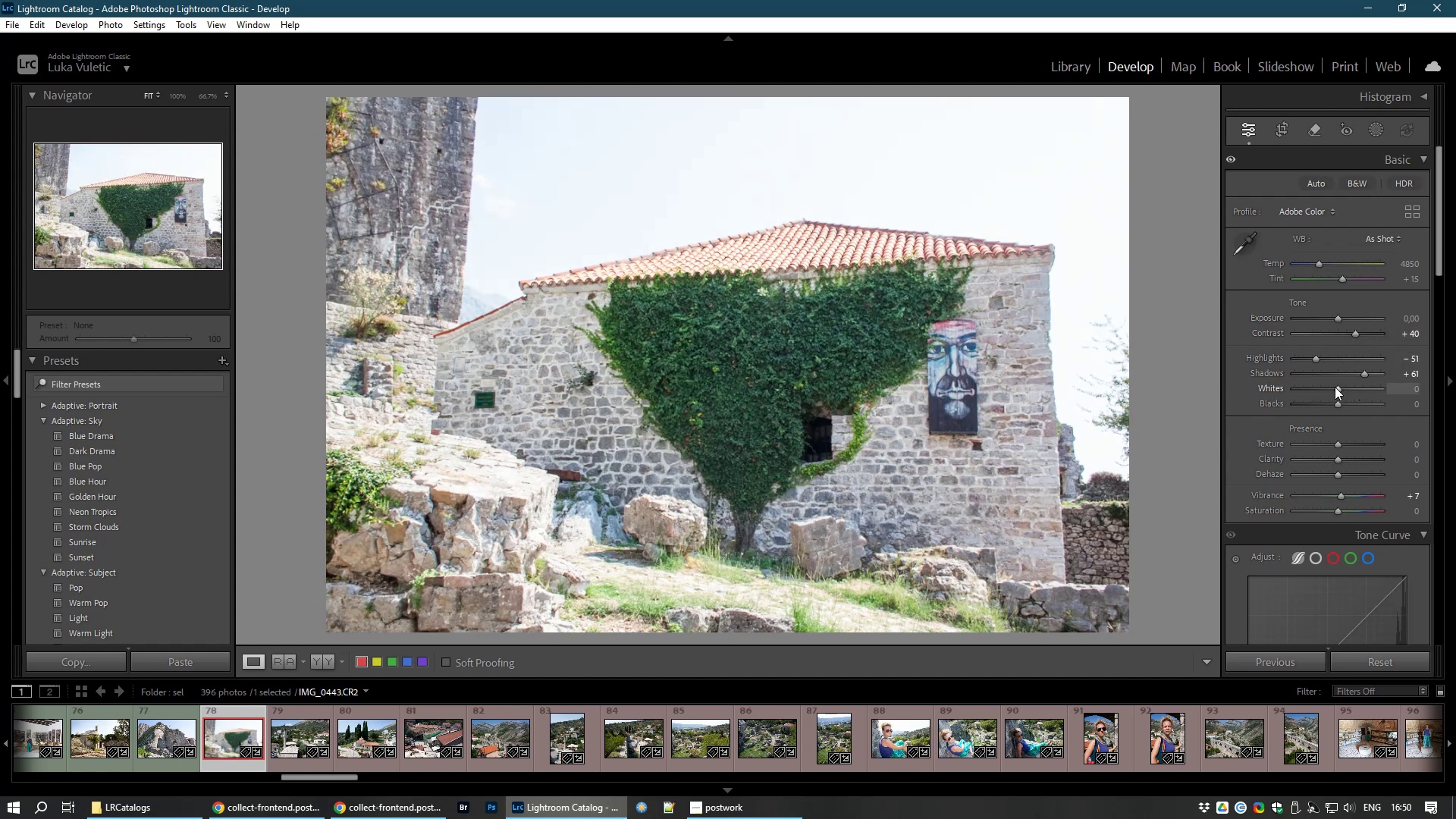 
left_click_drag(start_coordinate=[1336, 392], to_coordinate=[1340, 392])
 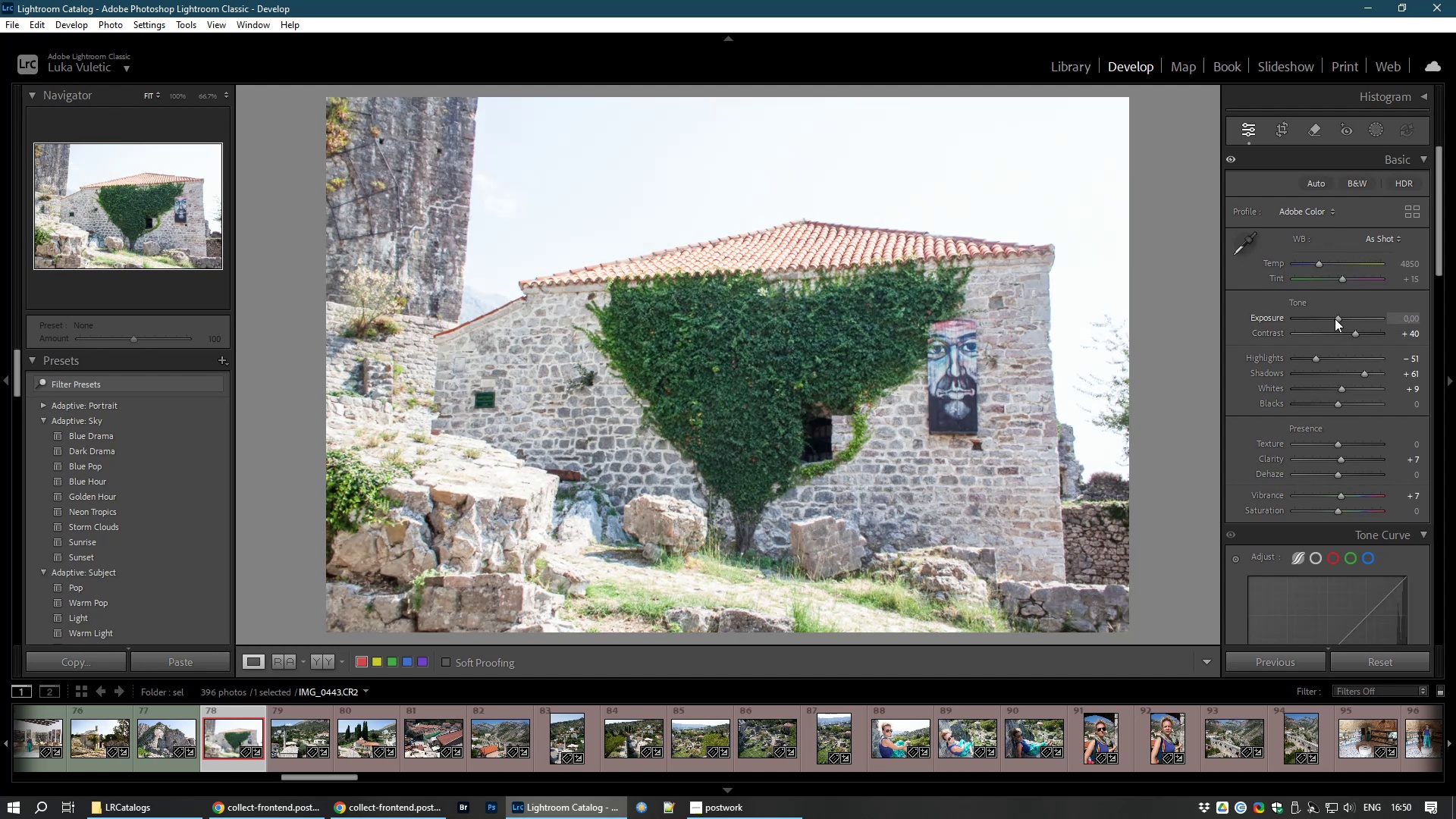 
wait(18.31)
 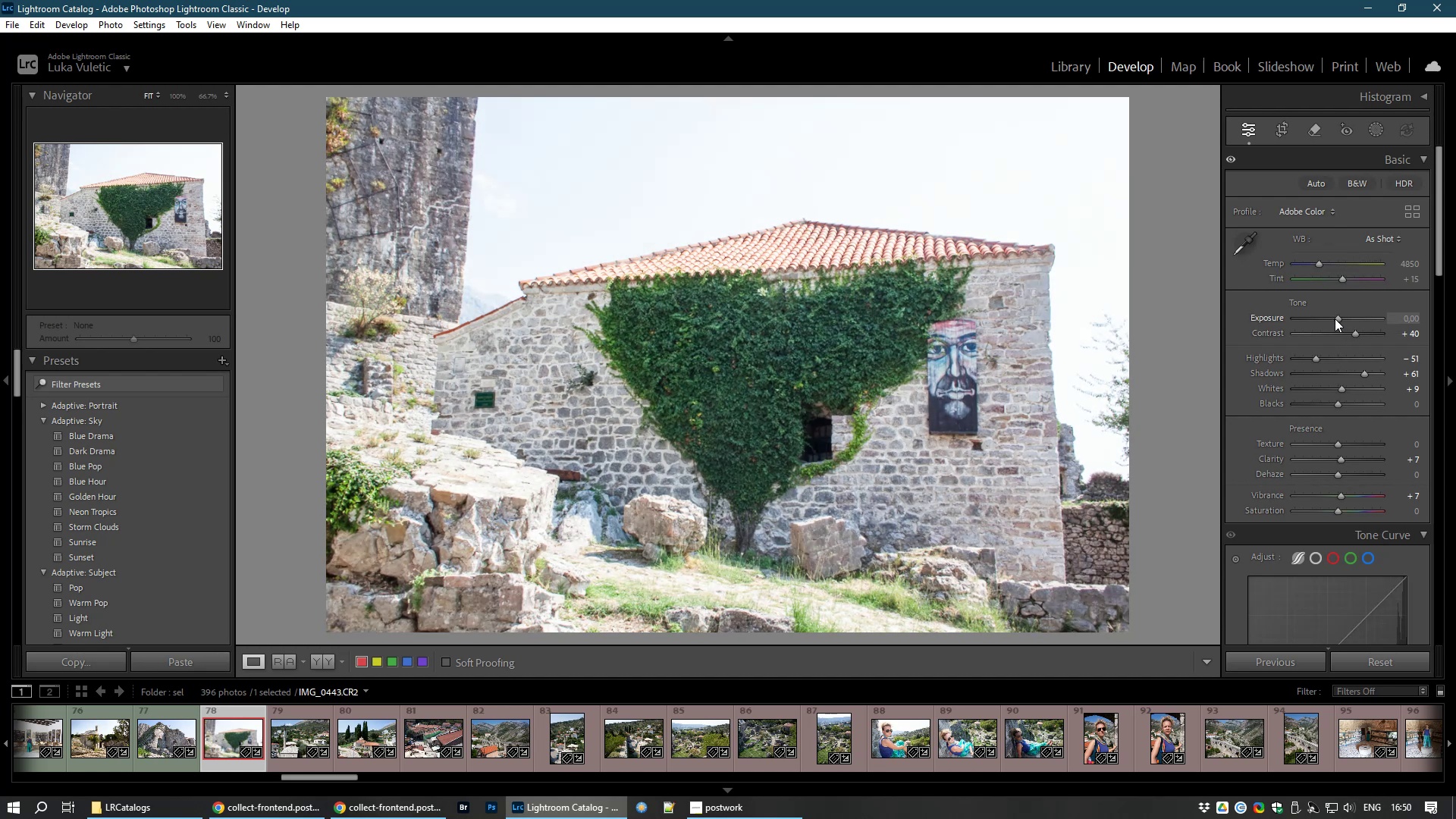 
key(8)
 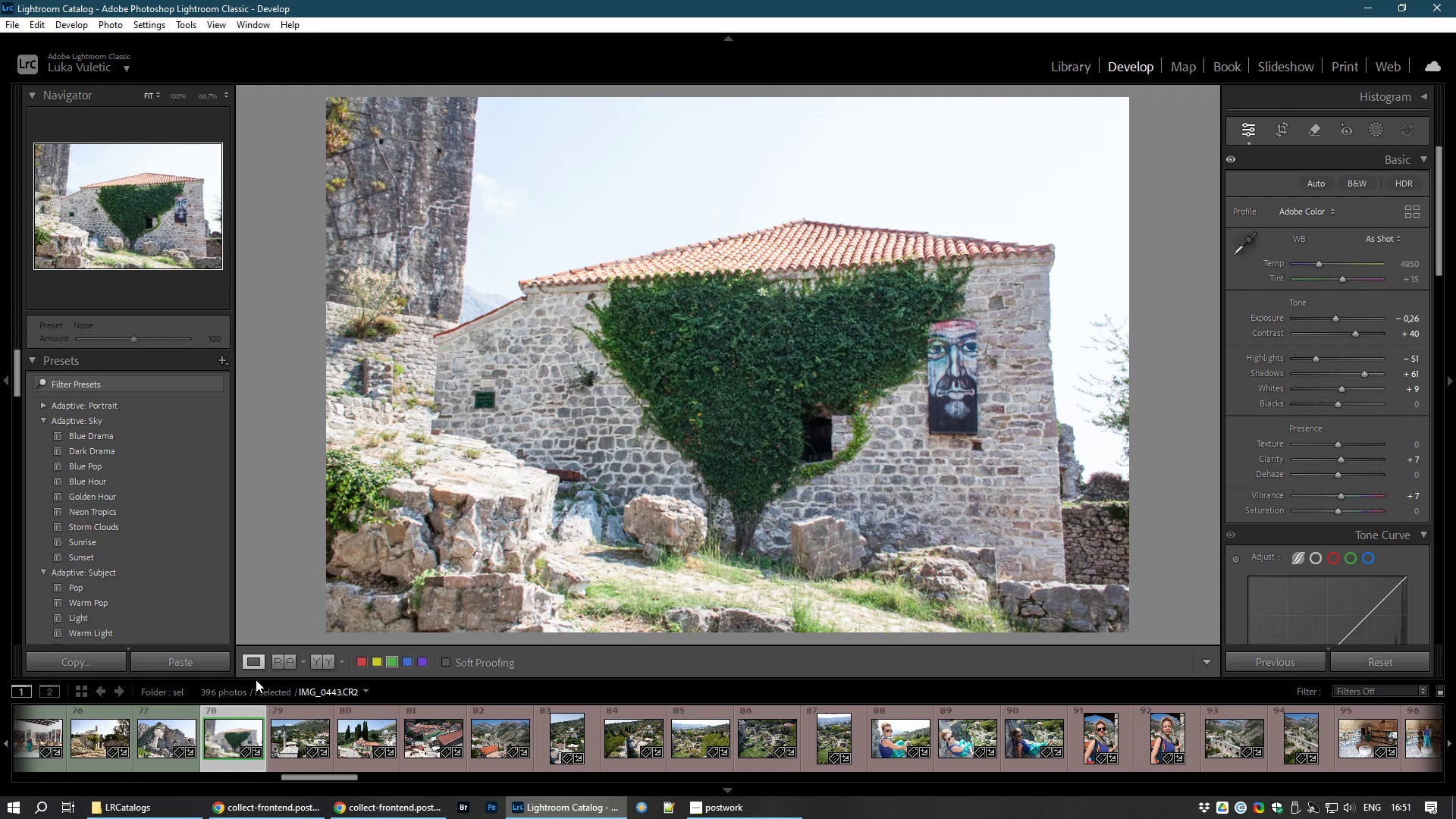 
left_click([288, 752])
 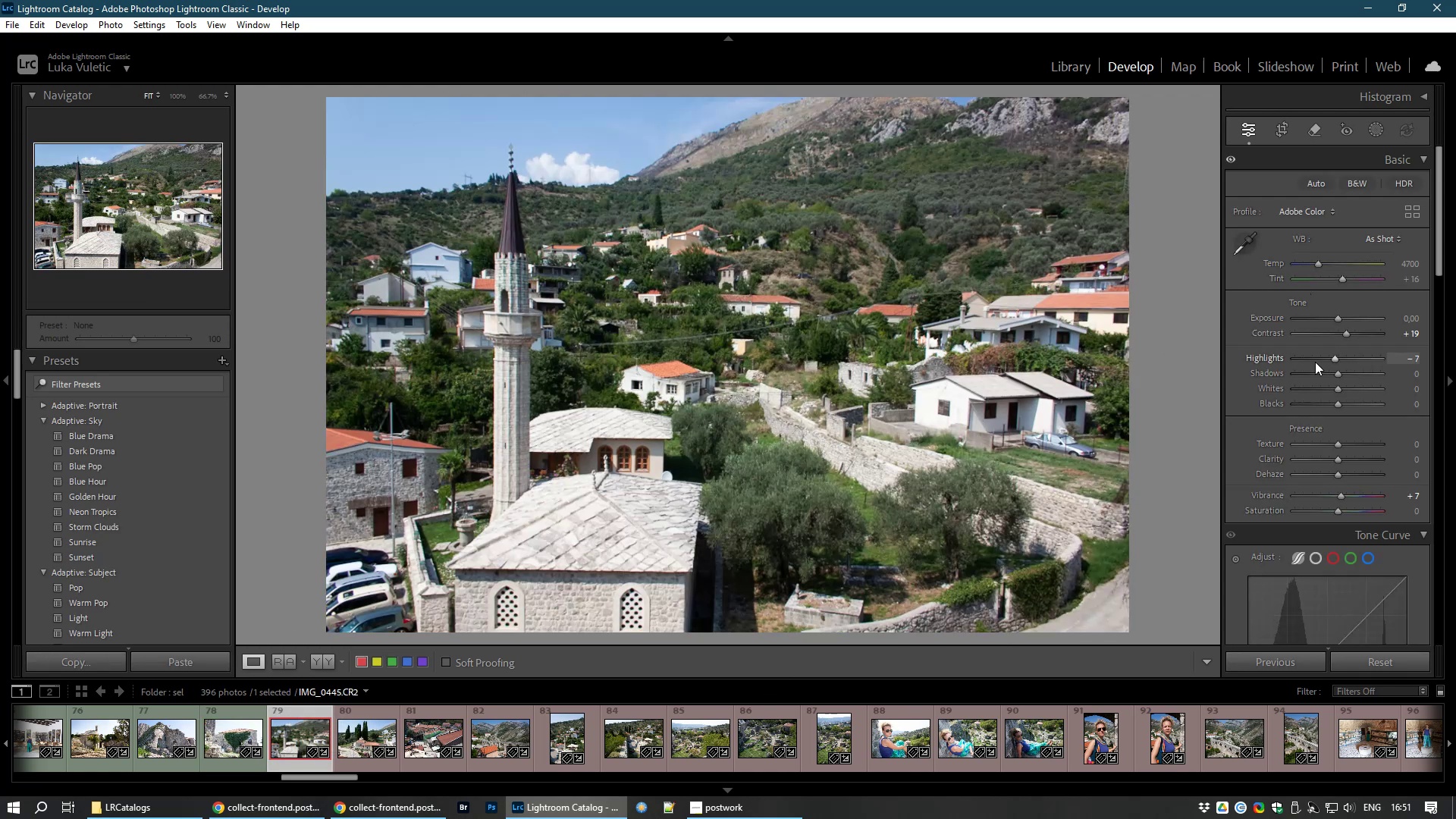 
wait(5.65)
 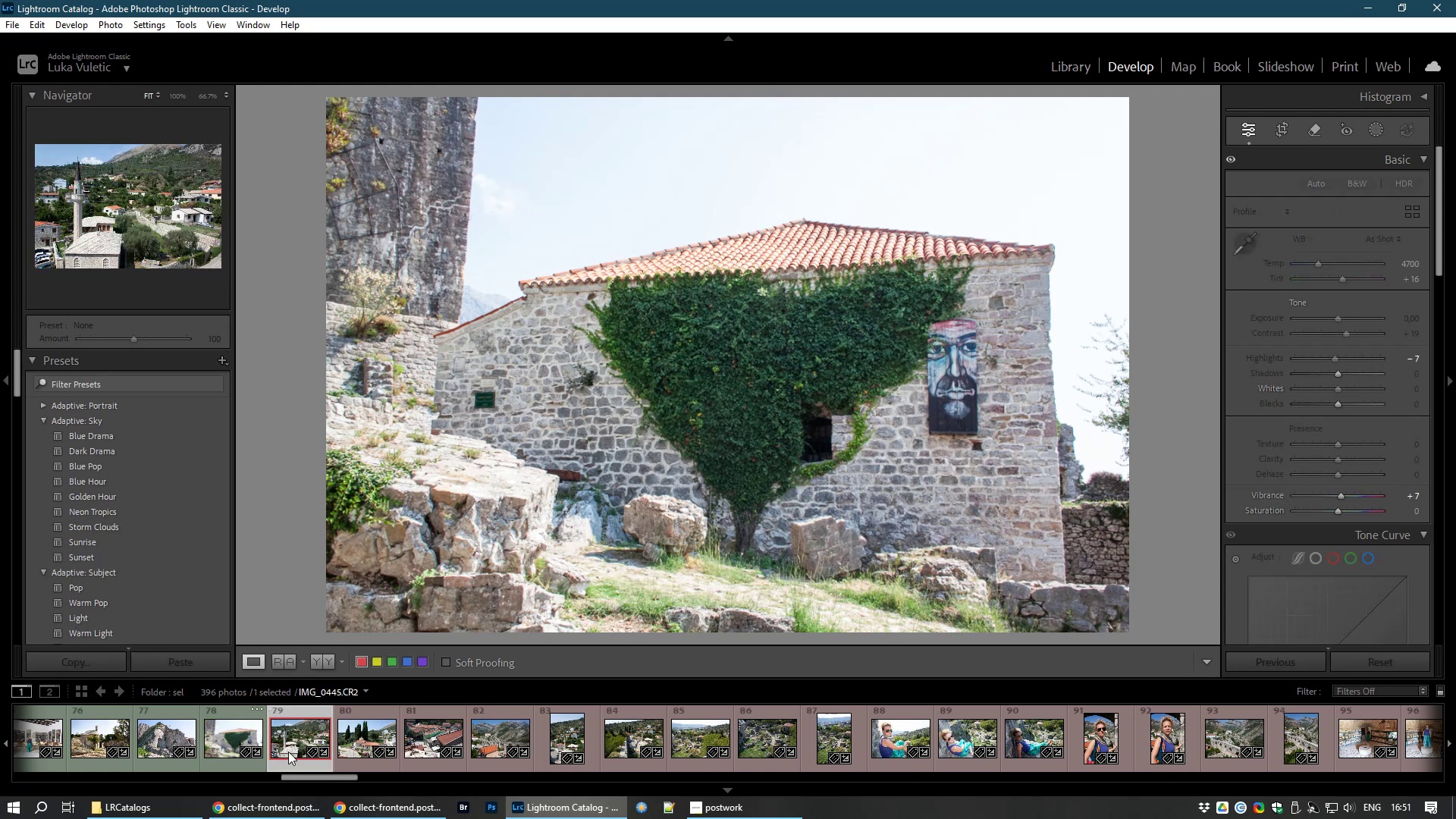 
left_click_drag(start_coordinate=[1340, 319], to_coordinate=[1346, 319])
 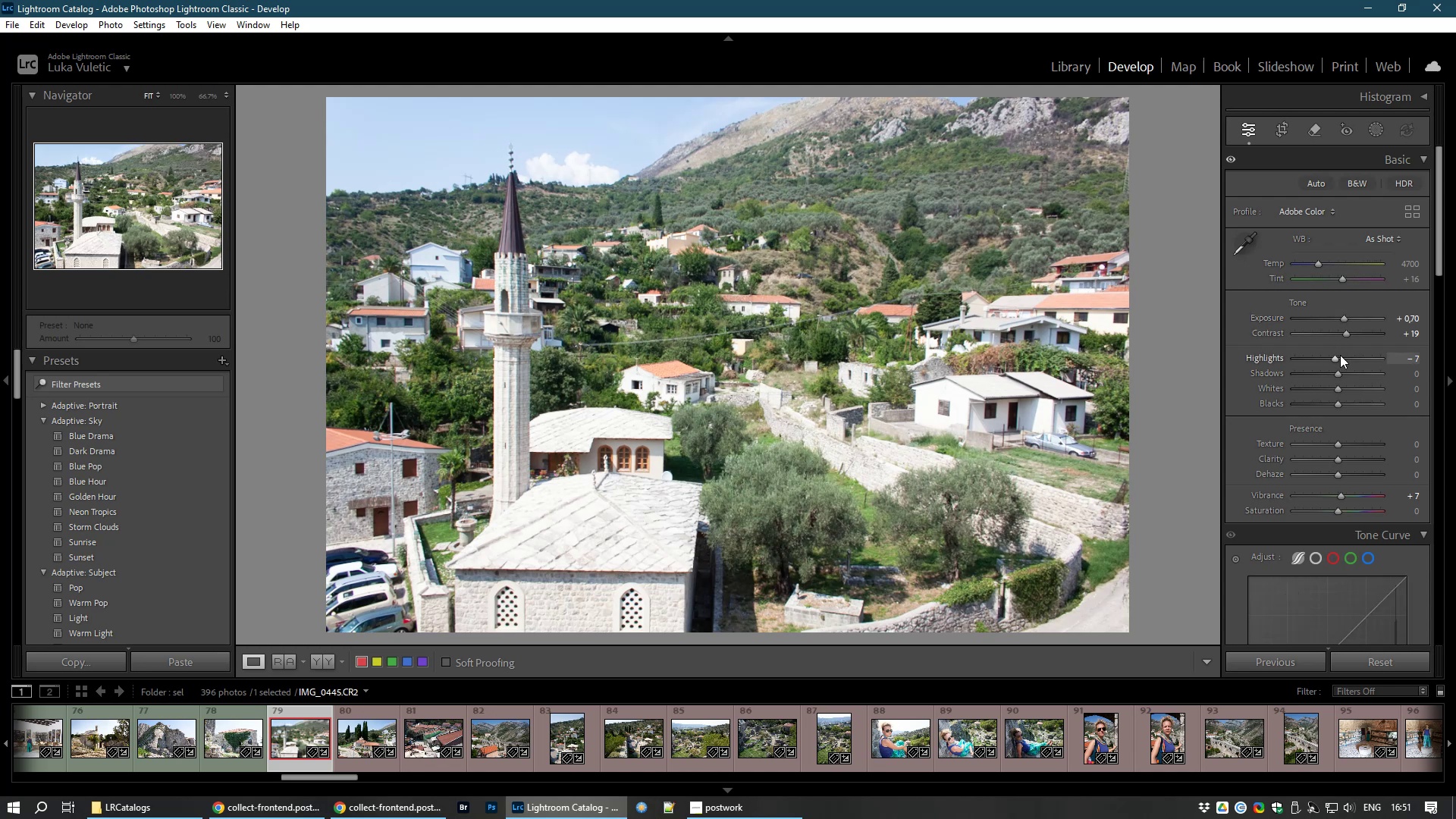 
left_click_drag(start_coordinate=[1335, 358], to_coordinate=[1301, 388])
 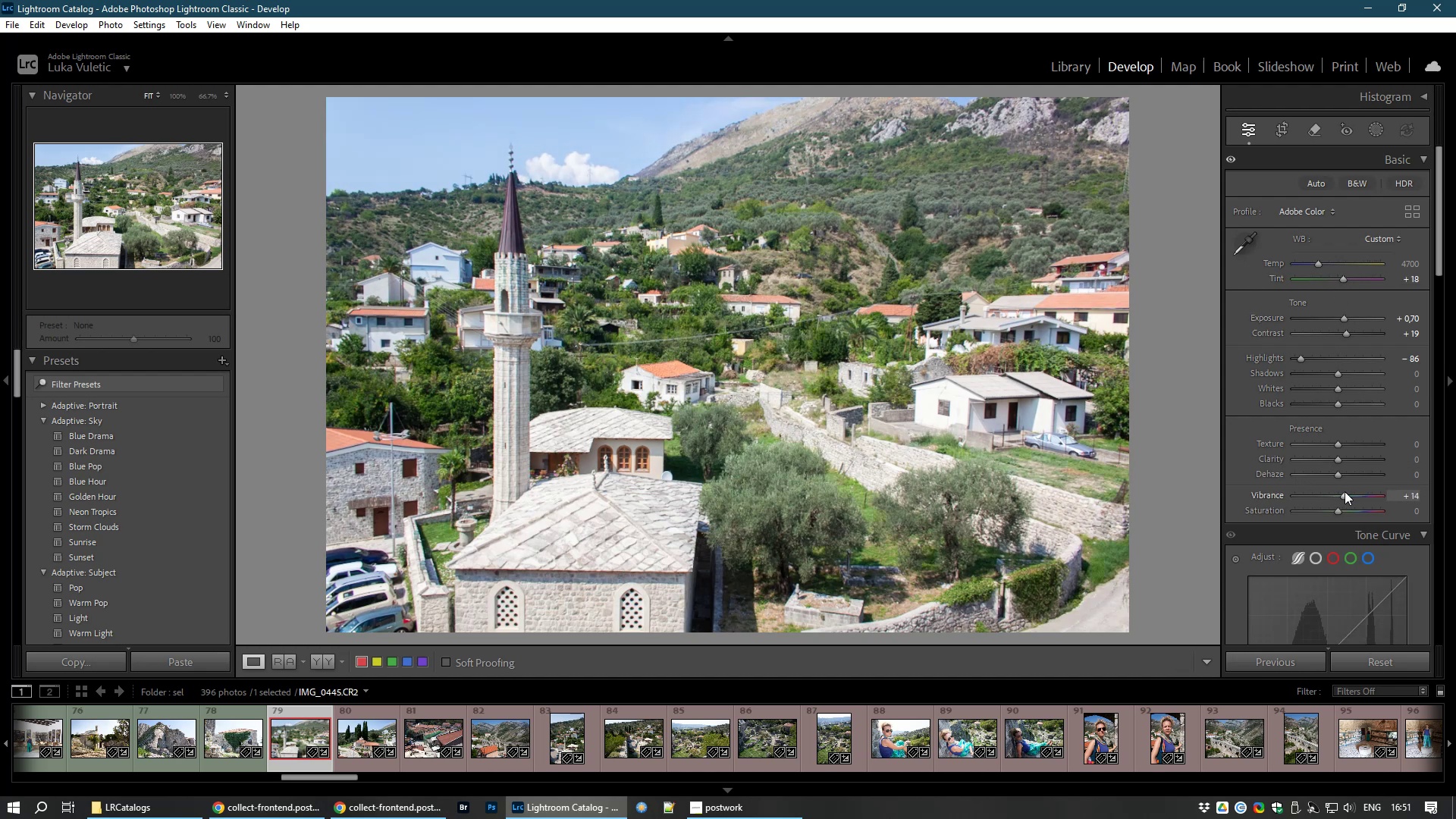 
wait(17.06)
 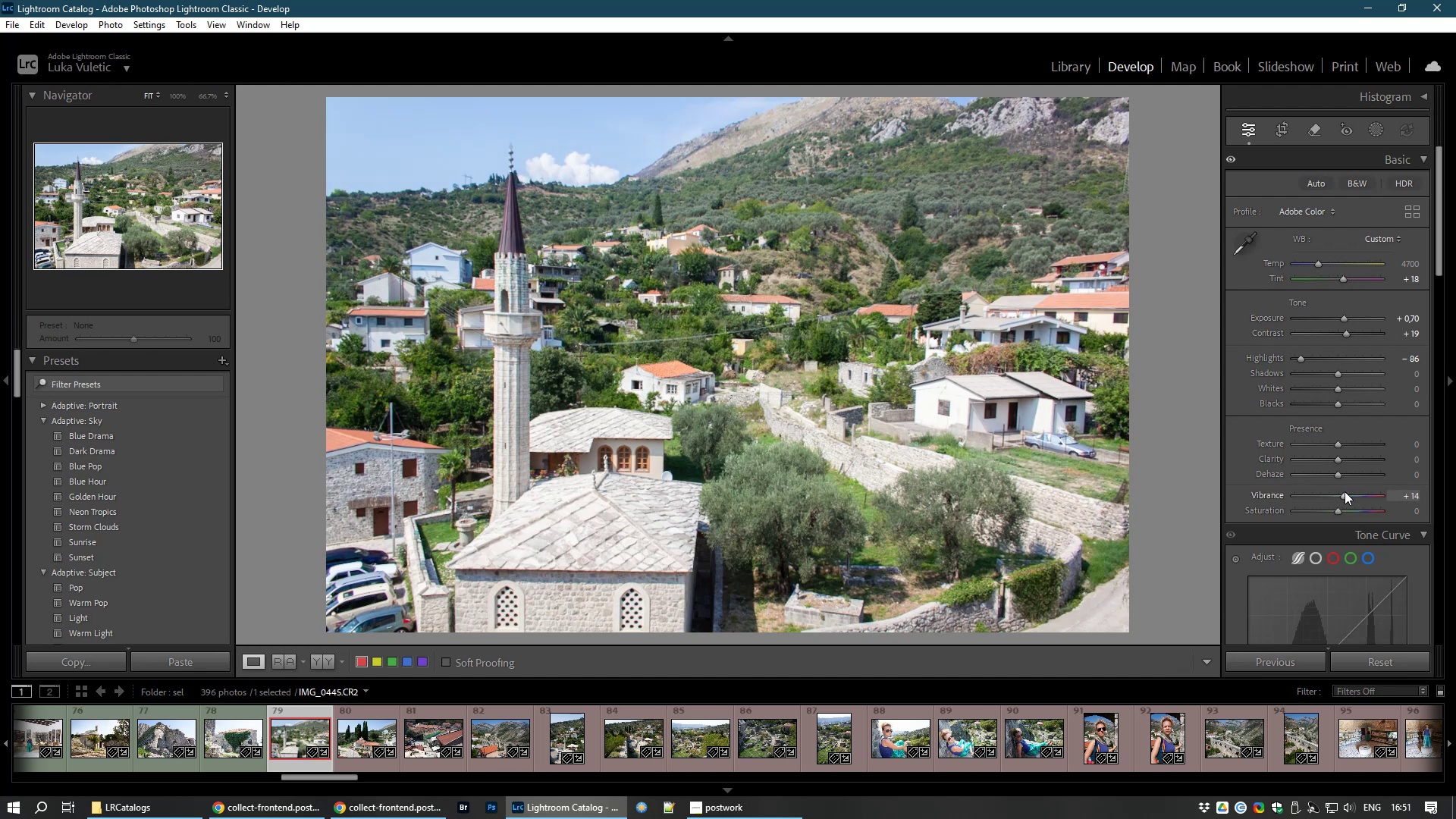 
key(8)
 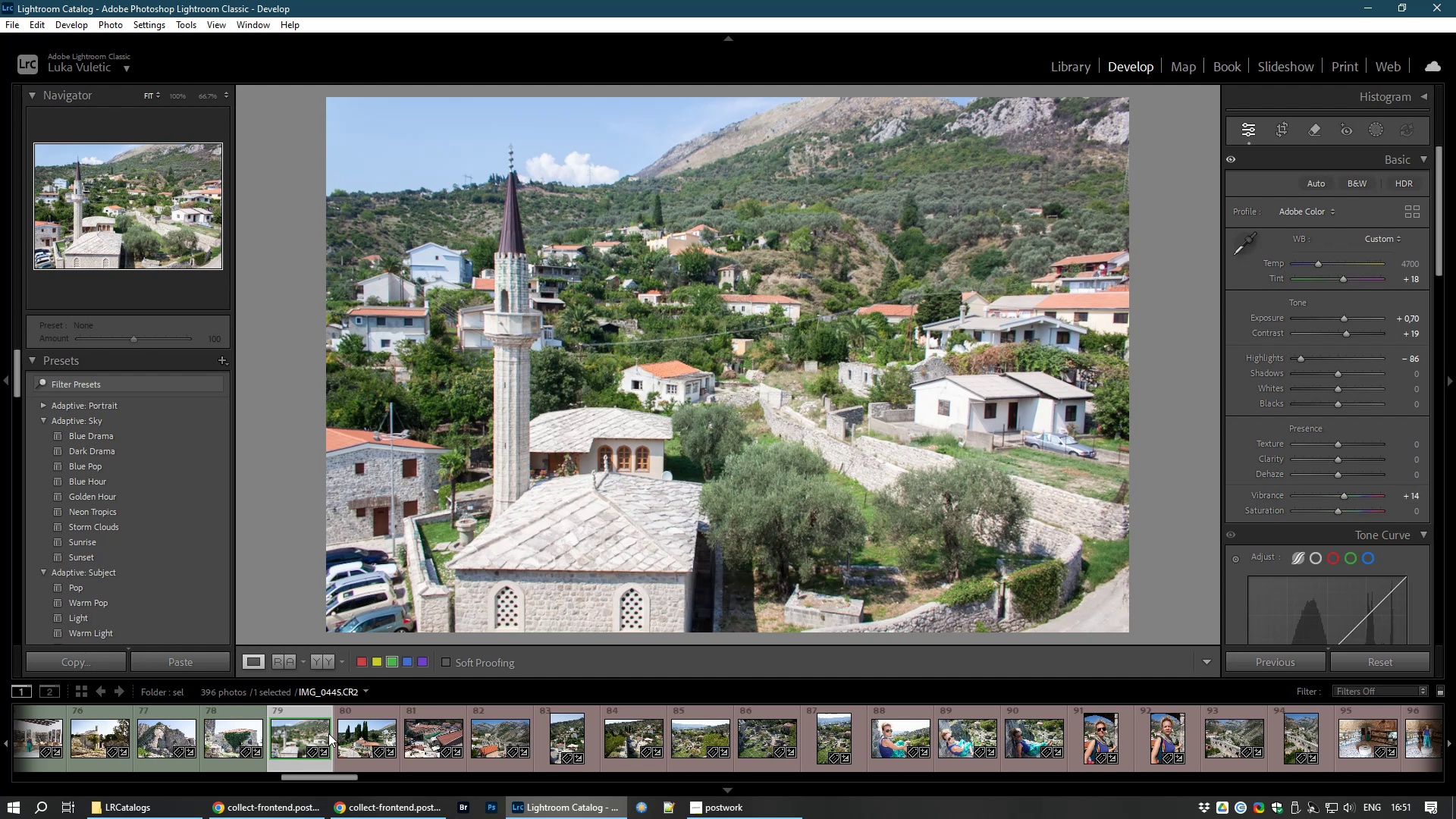 
left_click([356, 739])
 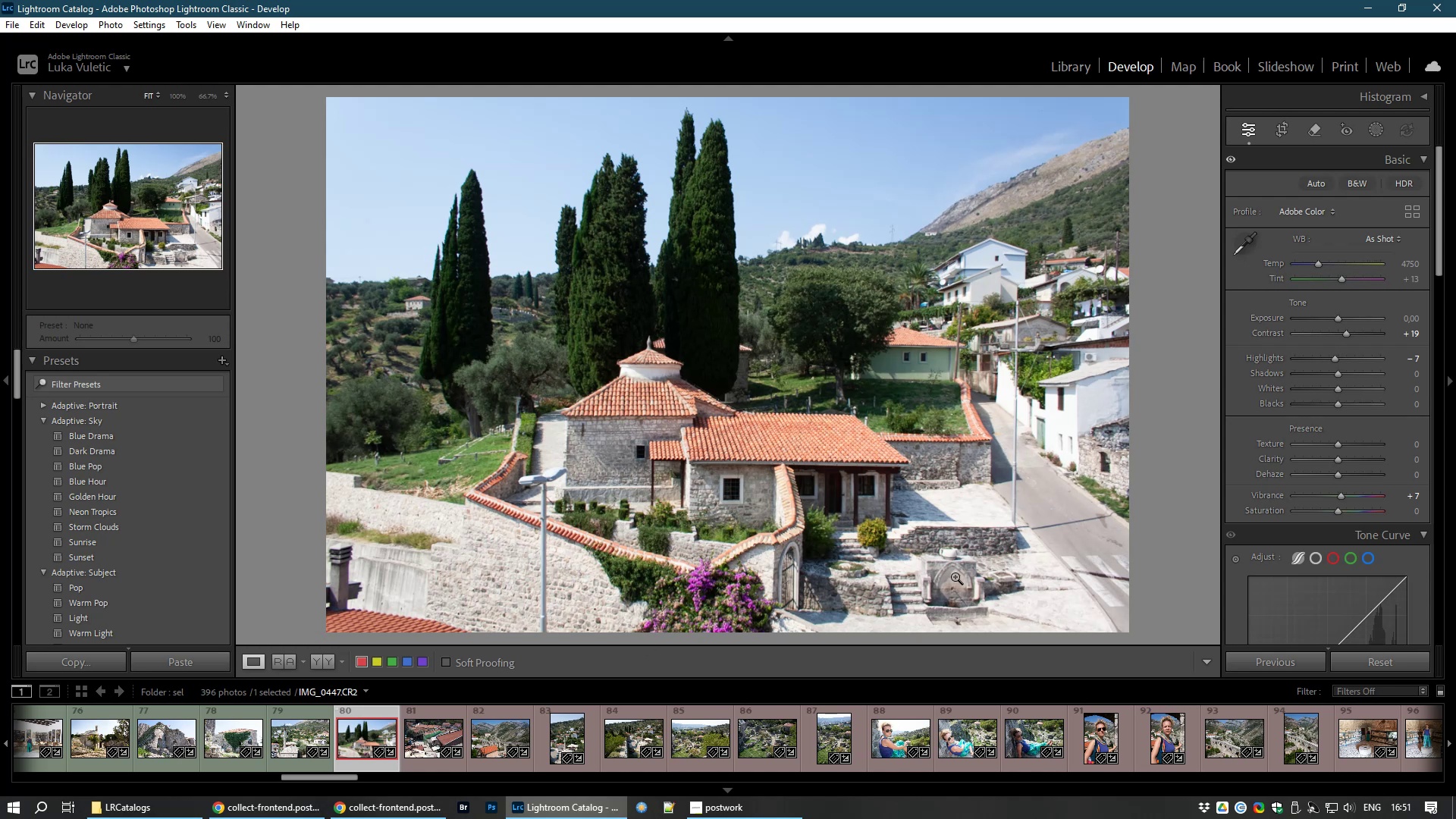 
wait(6.62)
 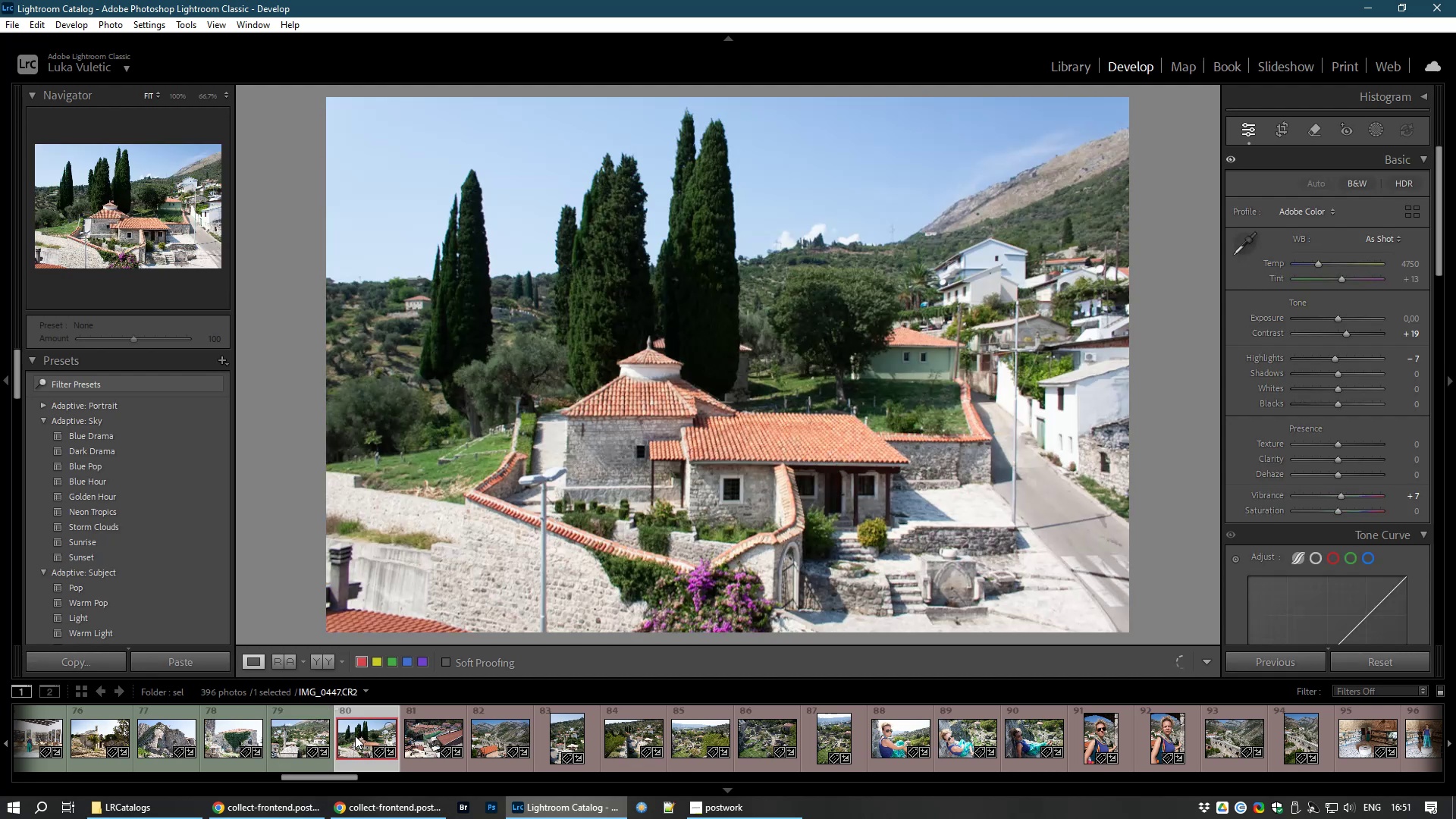 
scroll: coordinate [980, 551], scroll_direction: up, amount: 1.0
 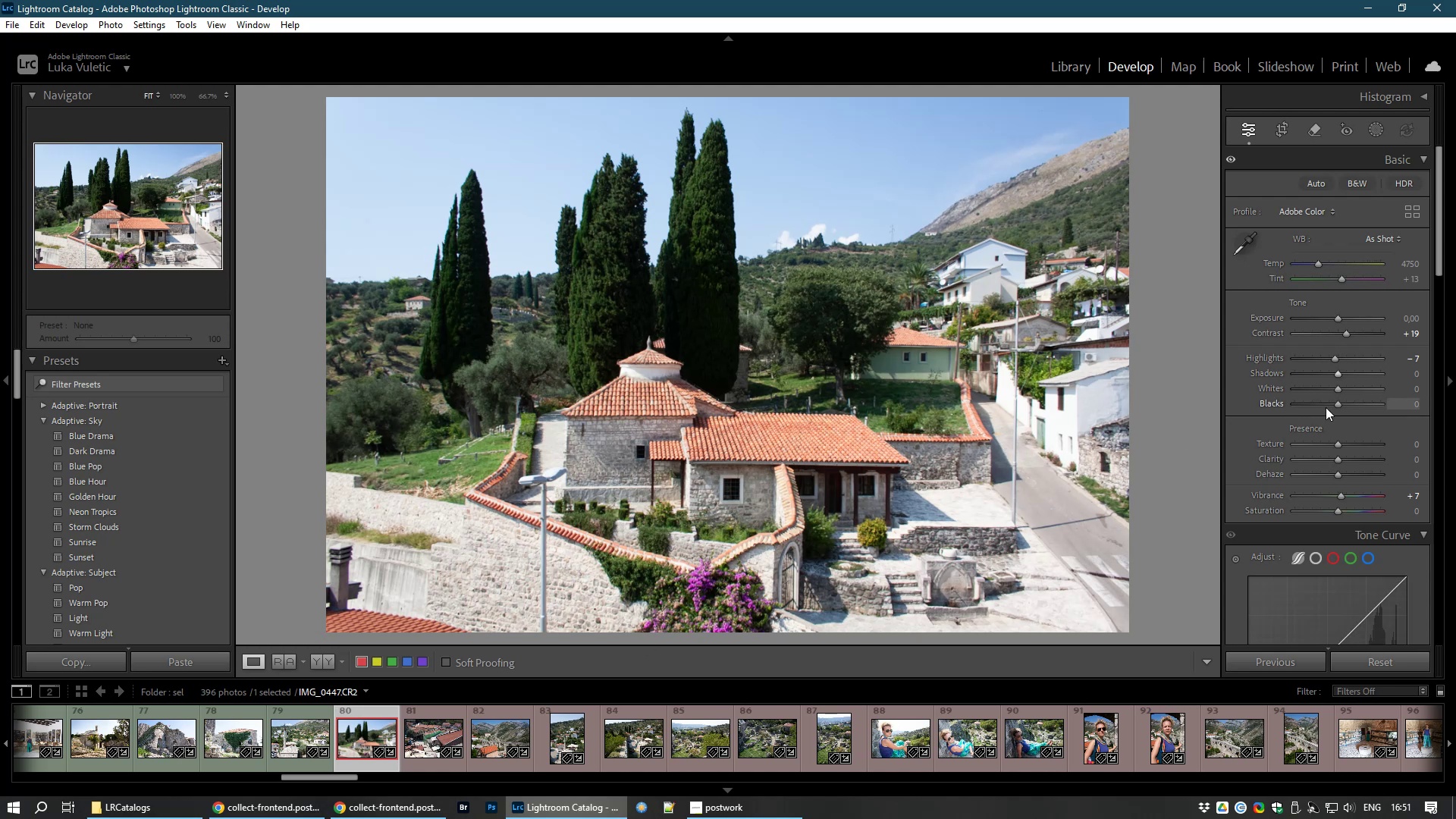 
wait(6.75)
 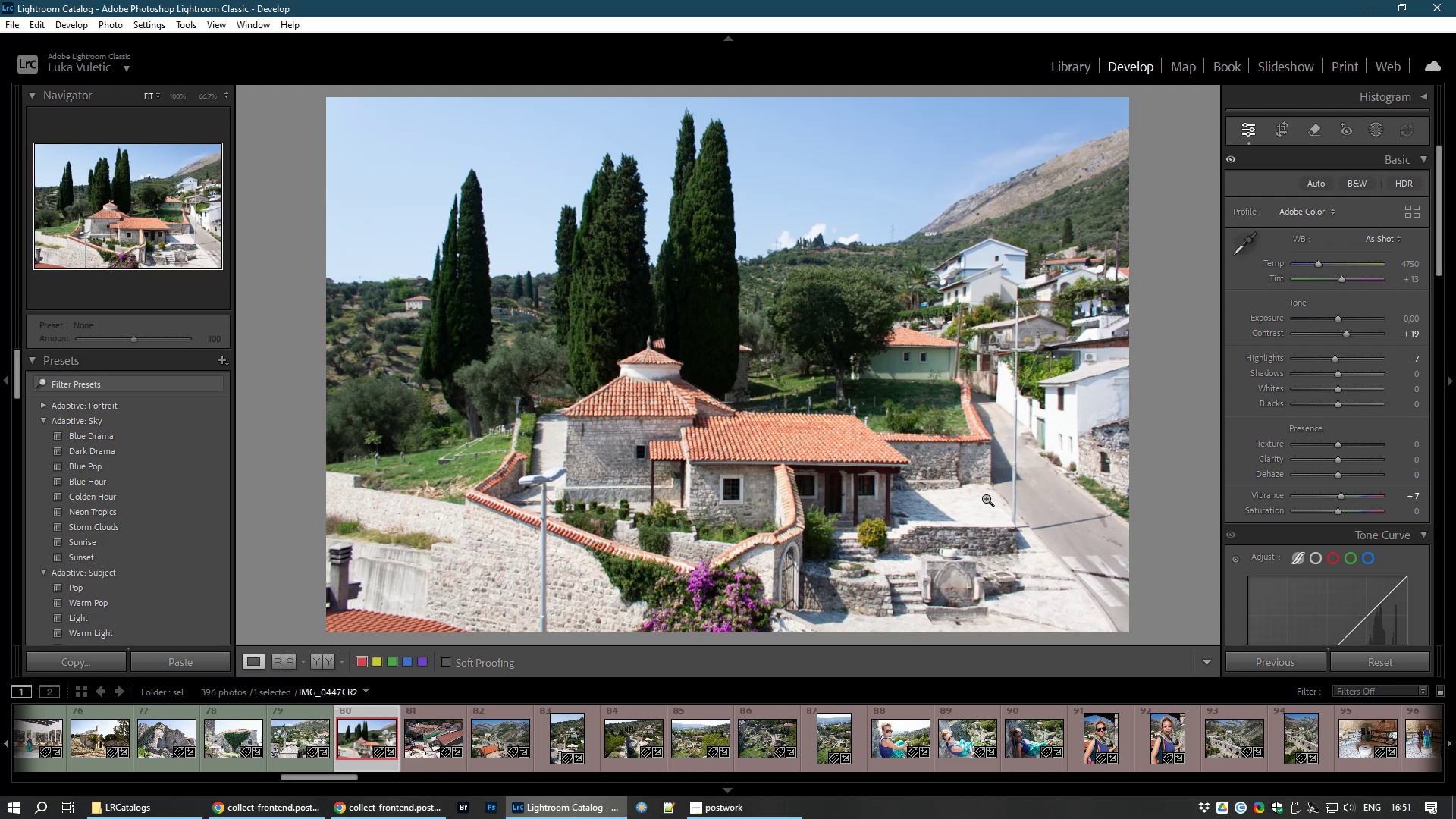 
left_click_drag(start_coordinate=[1336, 371], to_coordinate=[1367, 372])
 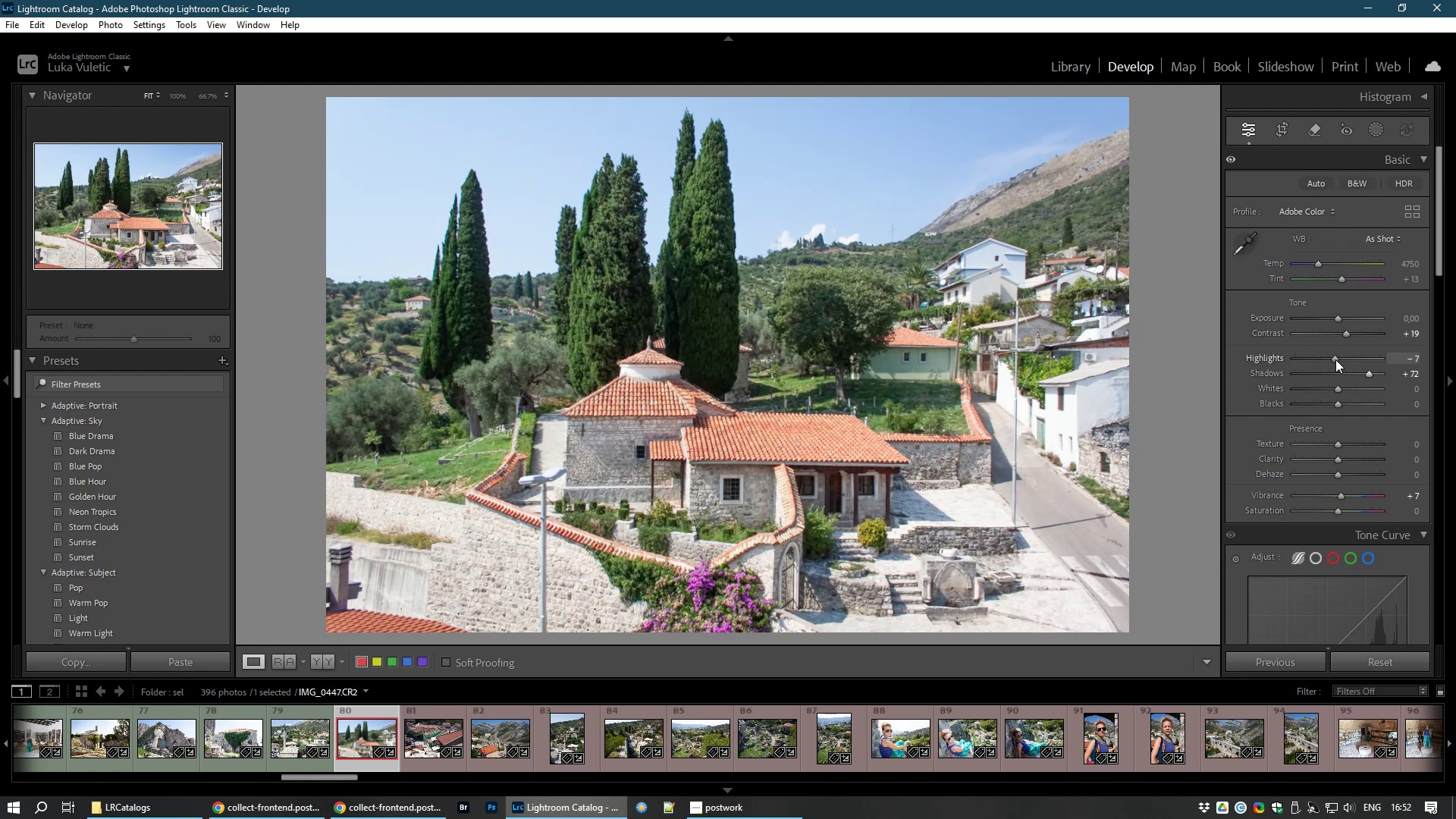 
left_click_drag(start_coordinate=[1334, 356], to_coordinate=[1309, 364])
 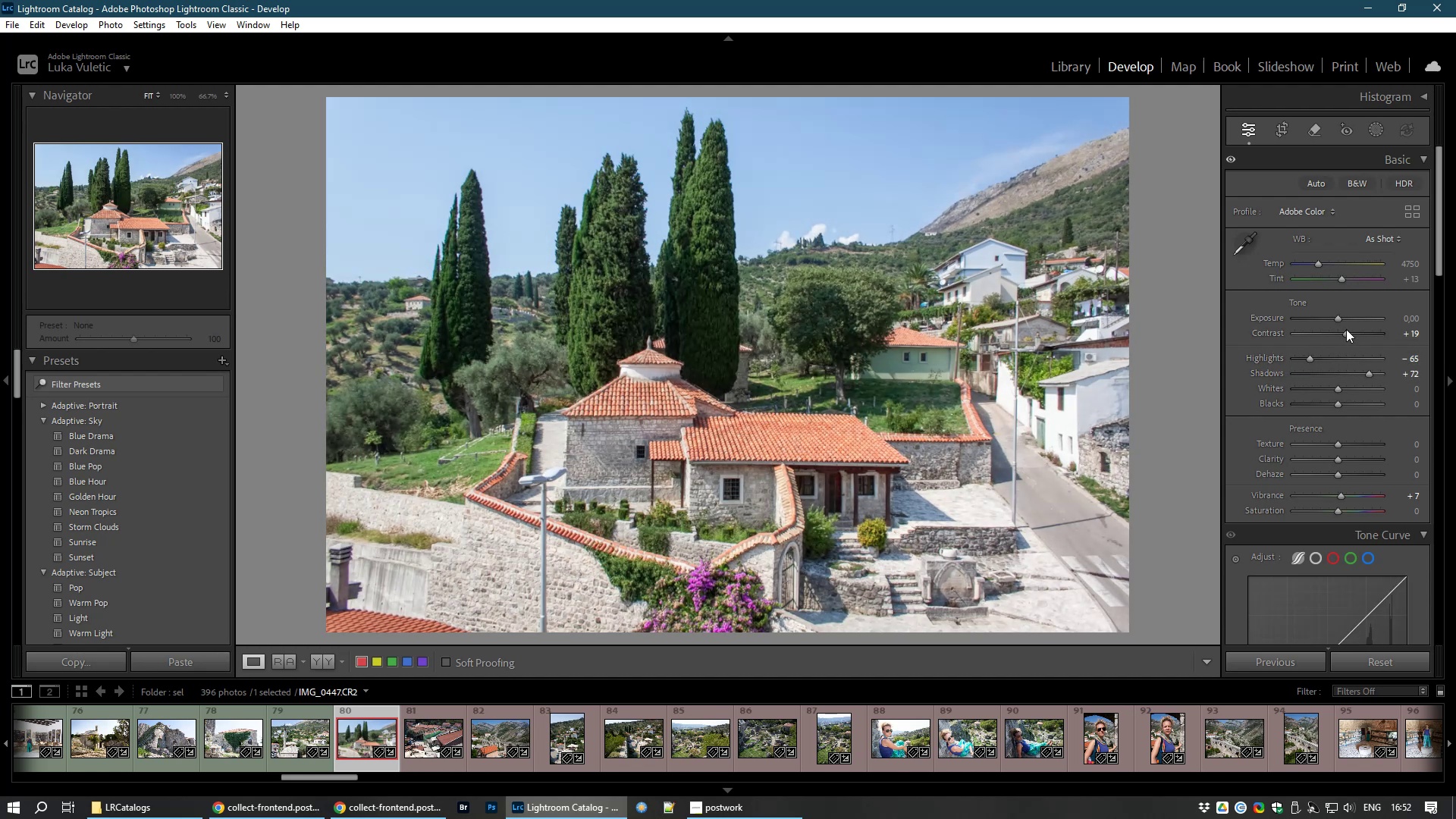 
left_click_drag(start_coordinate=[1347, 334], to_coordinate=[1352, 334])
 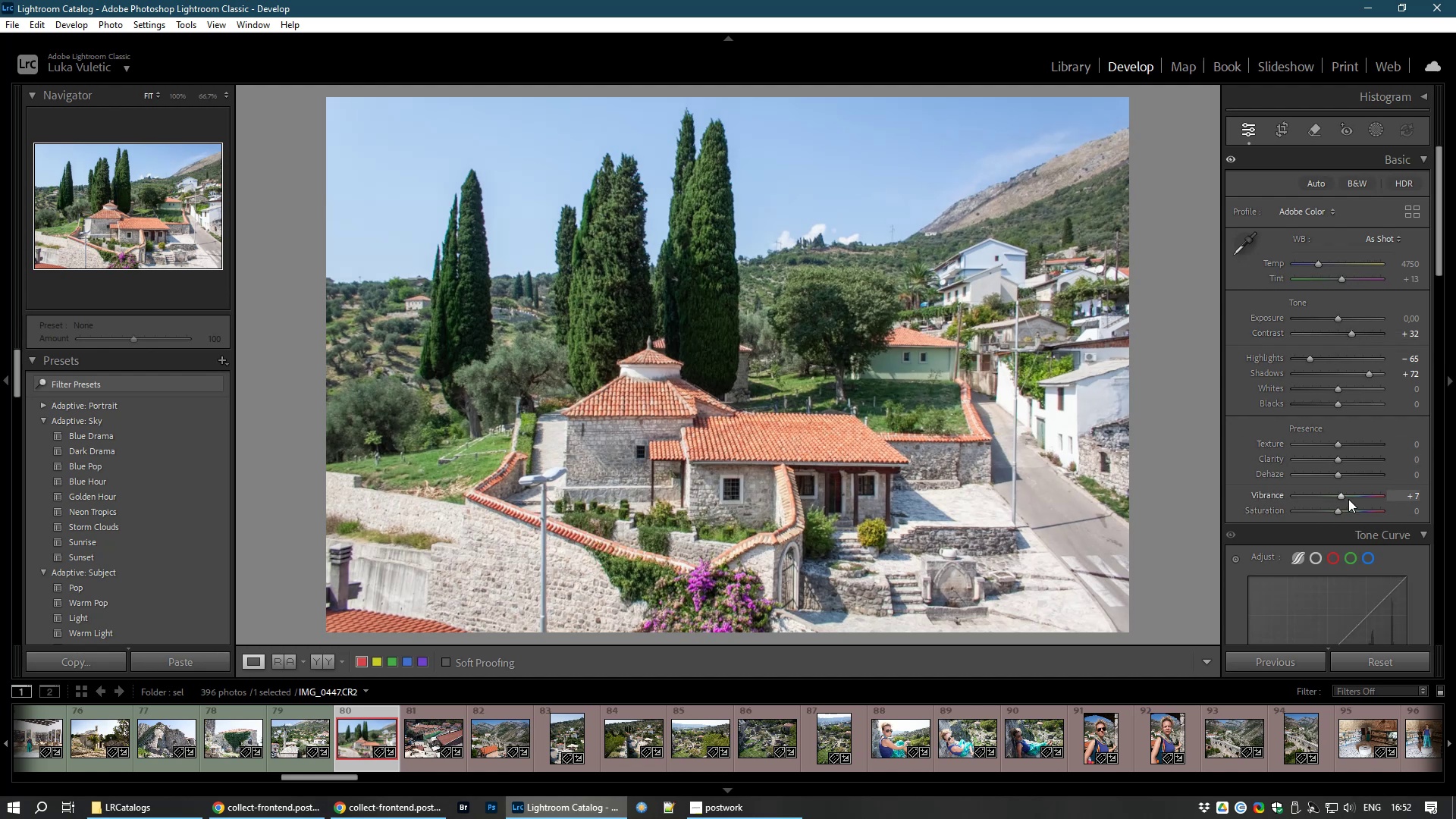 
left_click_drag(start_coordinate=[1341, 496], to_coordinate=[1357, 493])
 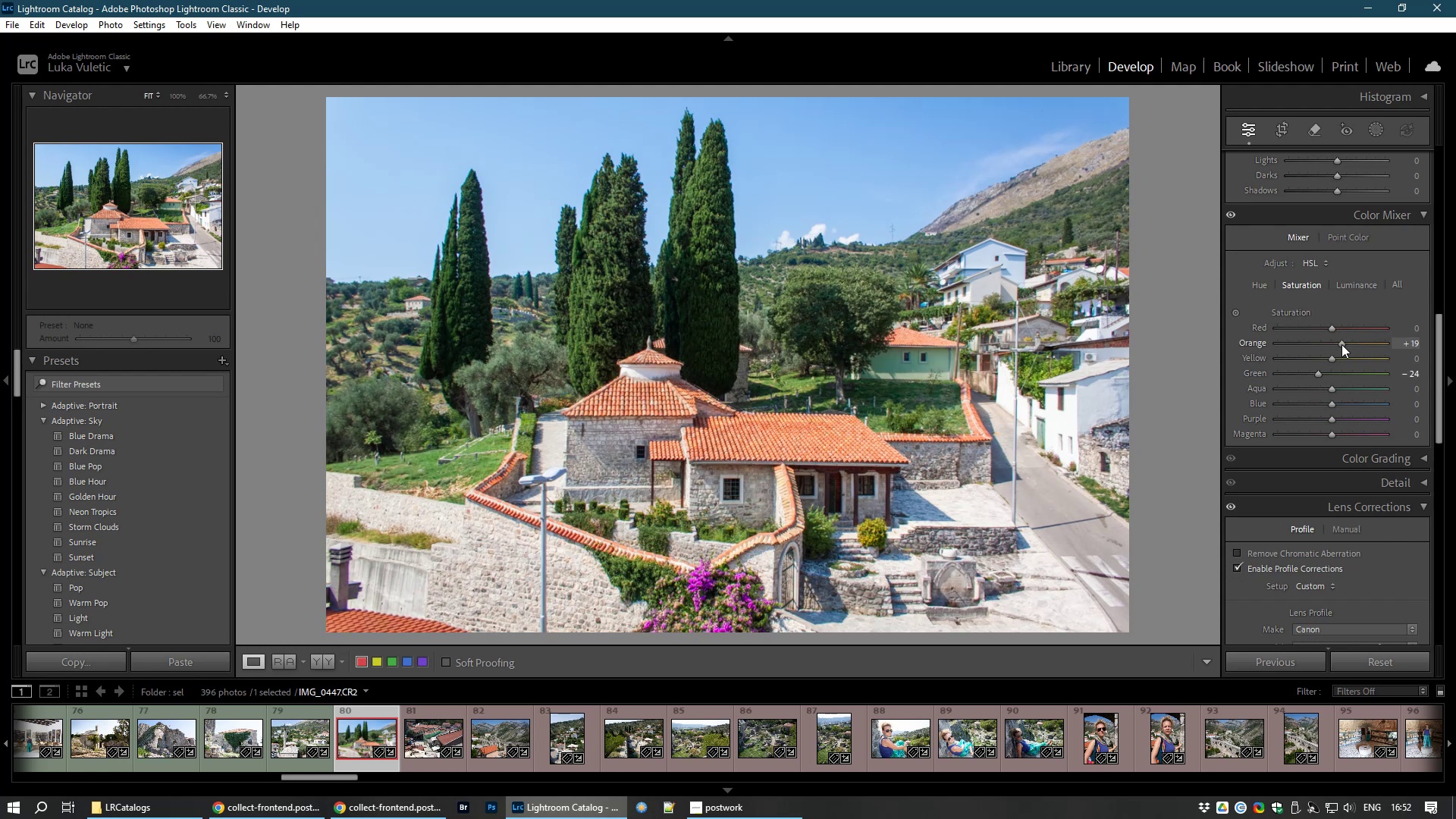 
wait(26.52)
 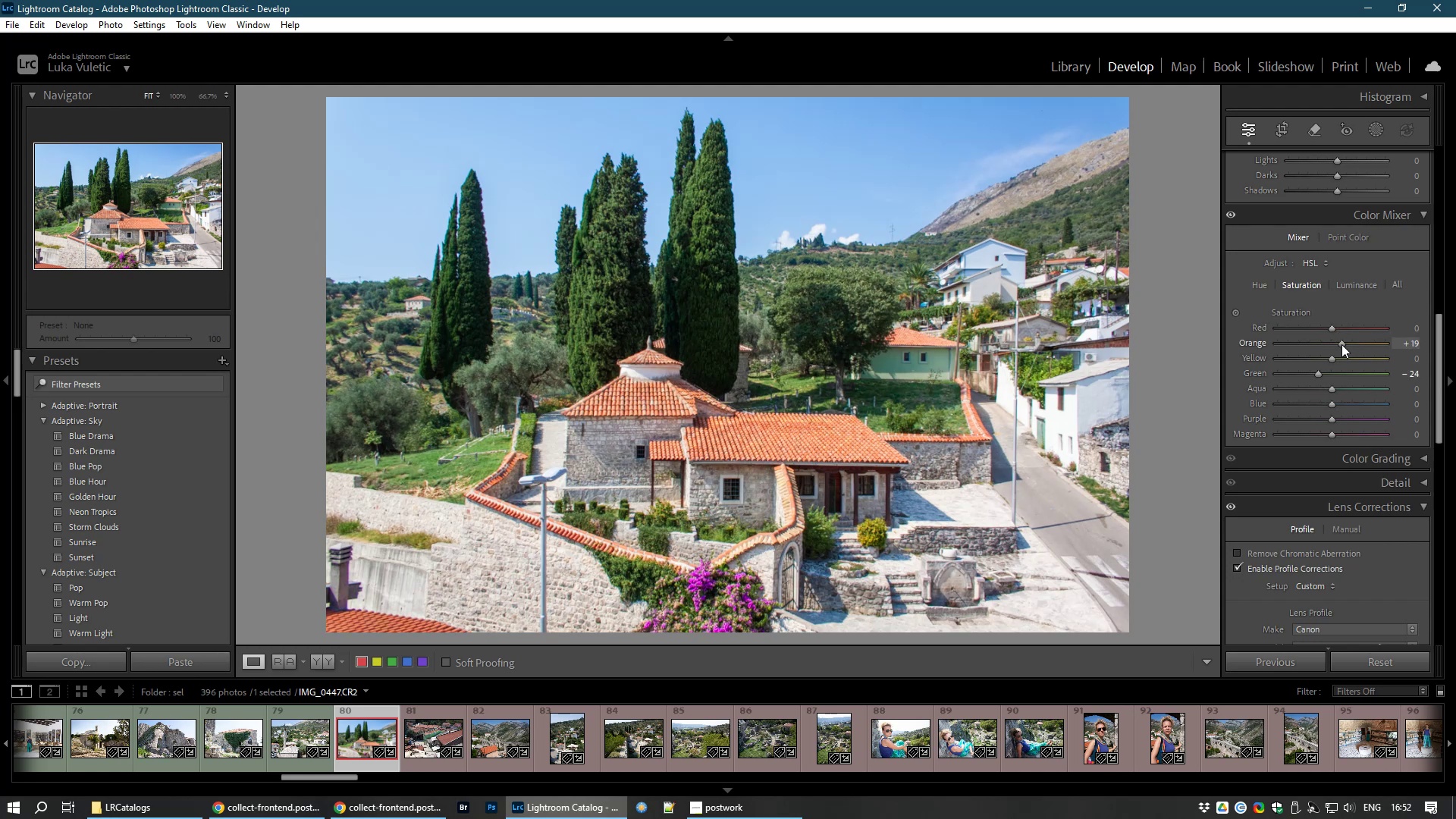 
key(8)
 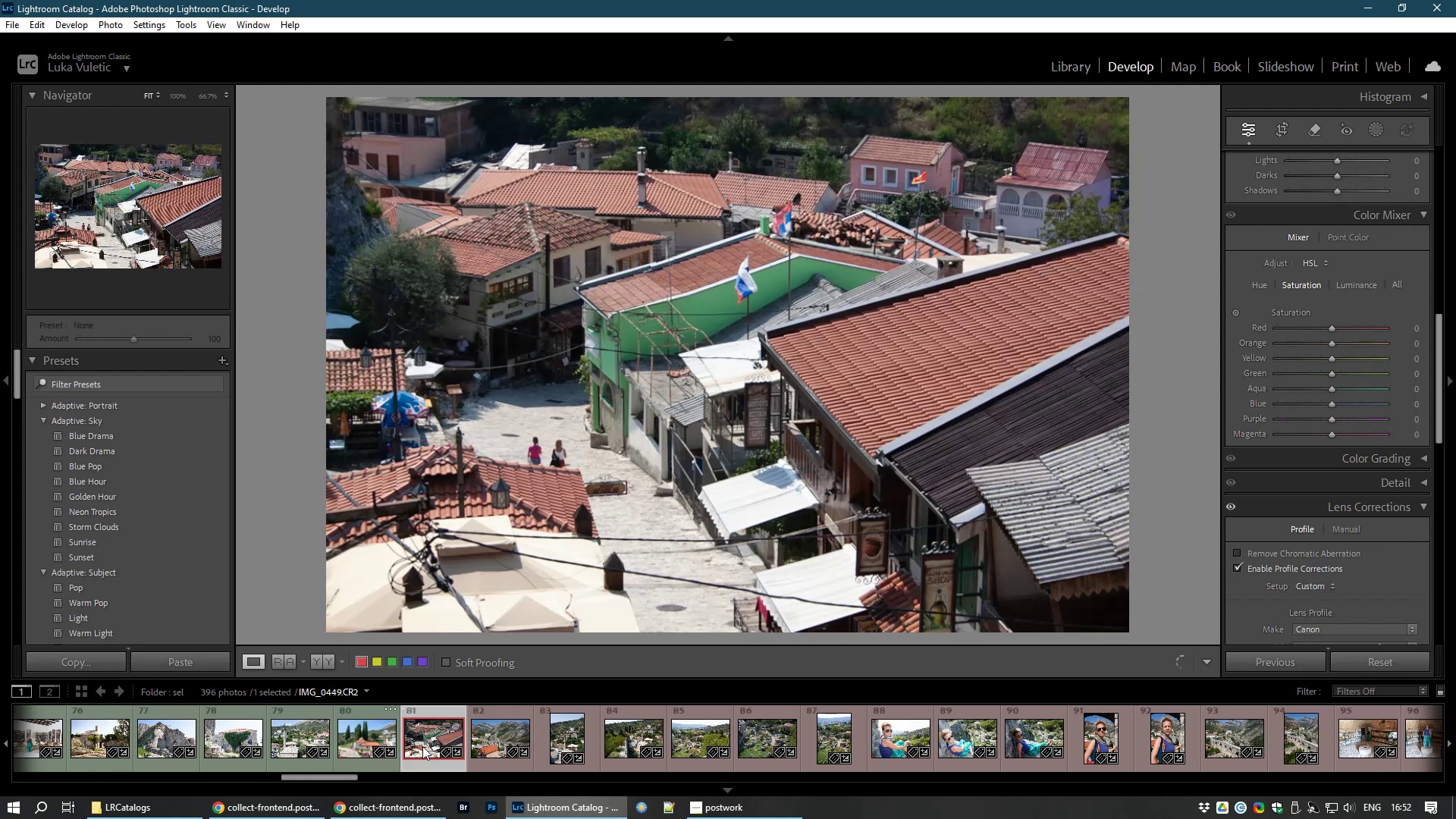 
wait(10.0)
 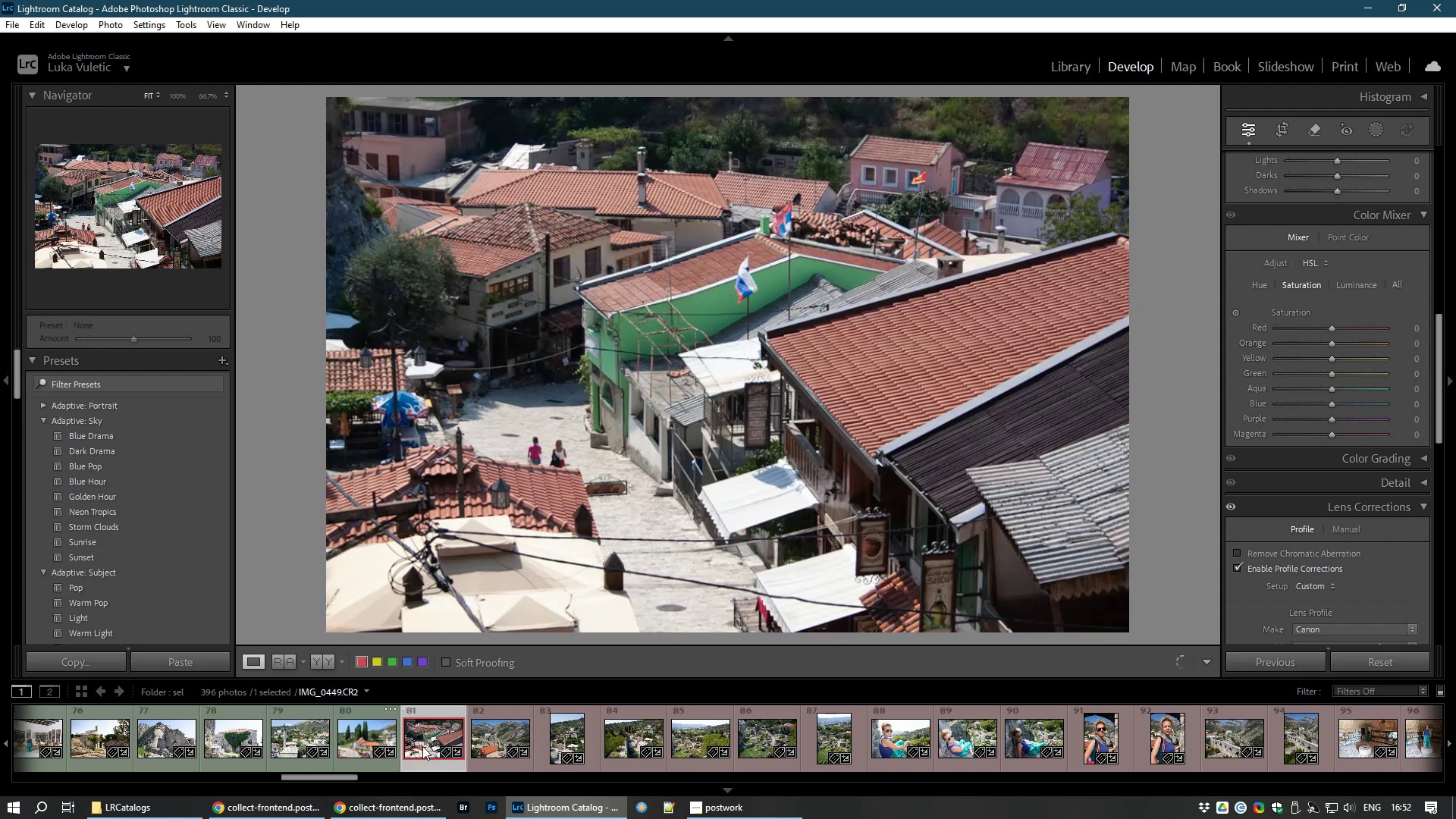 
left_click_drag(start_coordinate=[1439, 433], to_coordinate=[1426, 255])
 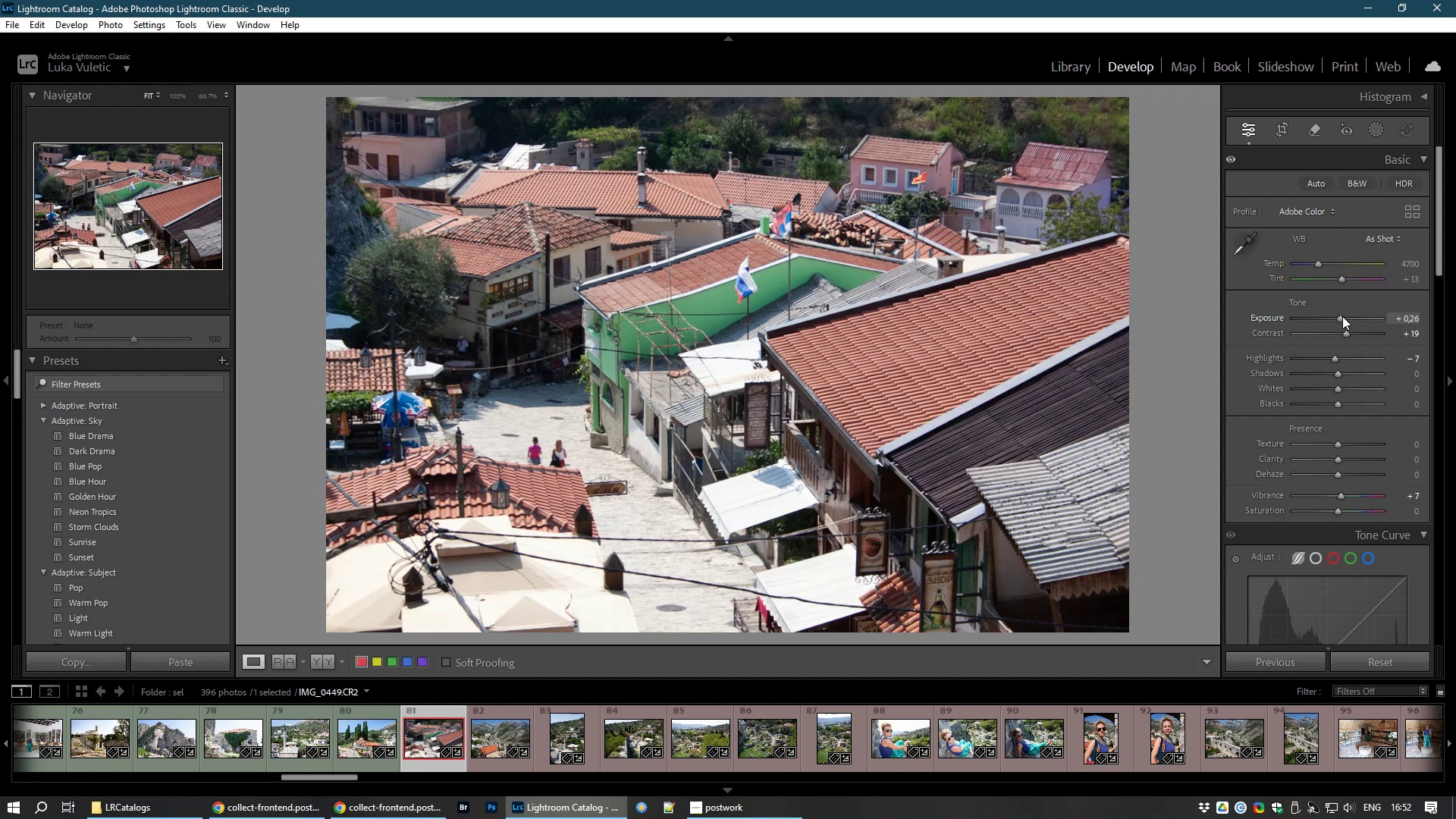 
wait(6.07)
 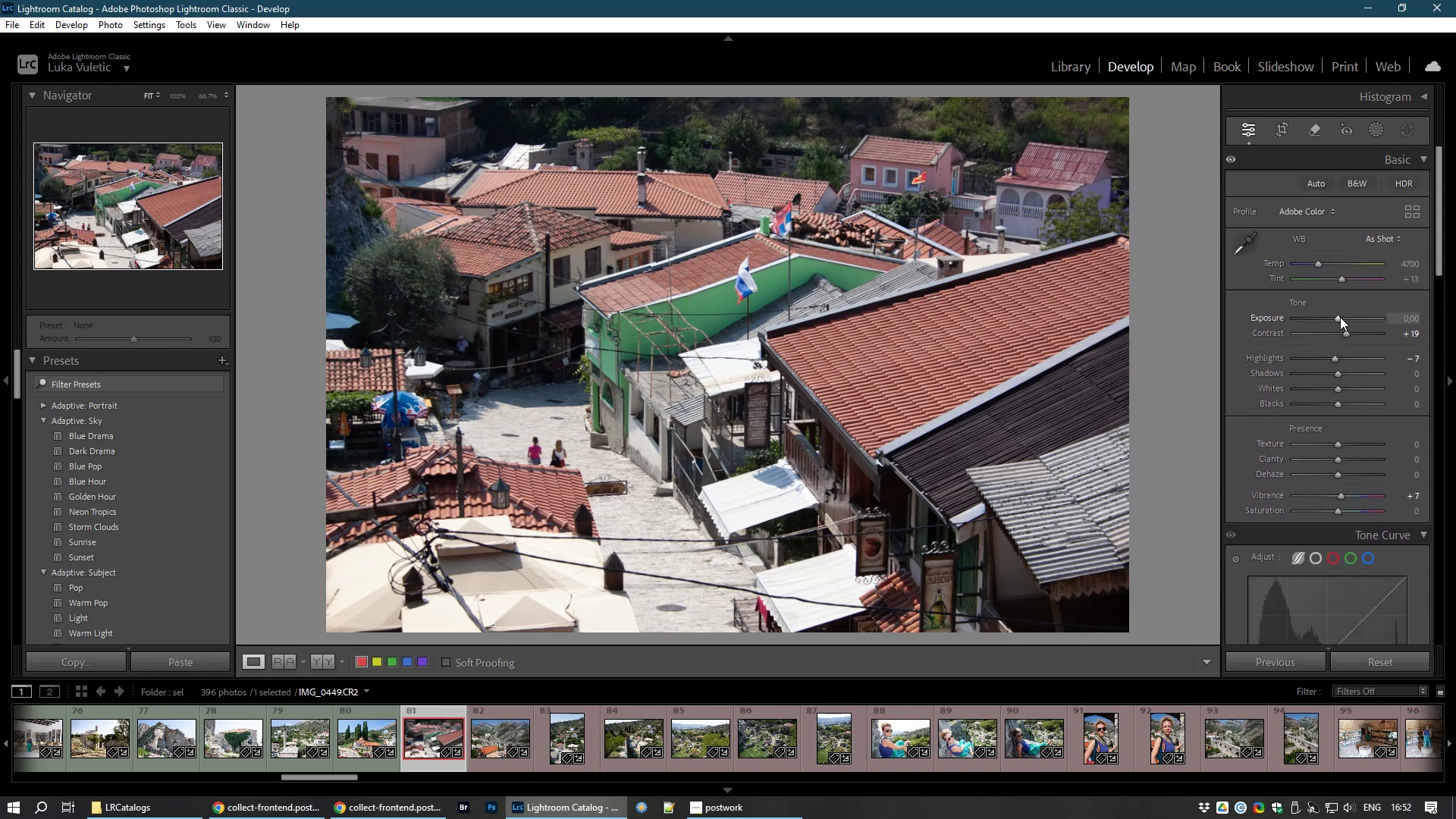 
left_click_drag(start_coordinate=[1335, 374], to_coordinate=[1373, 372])
 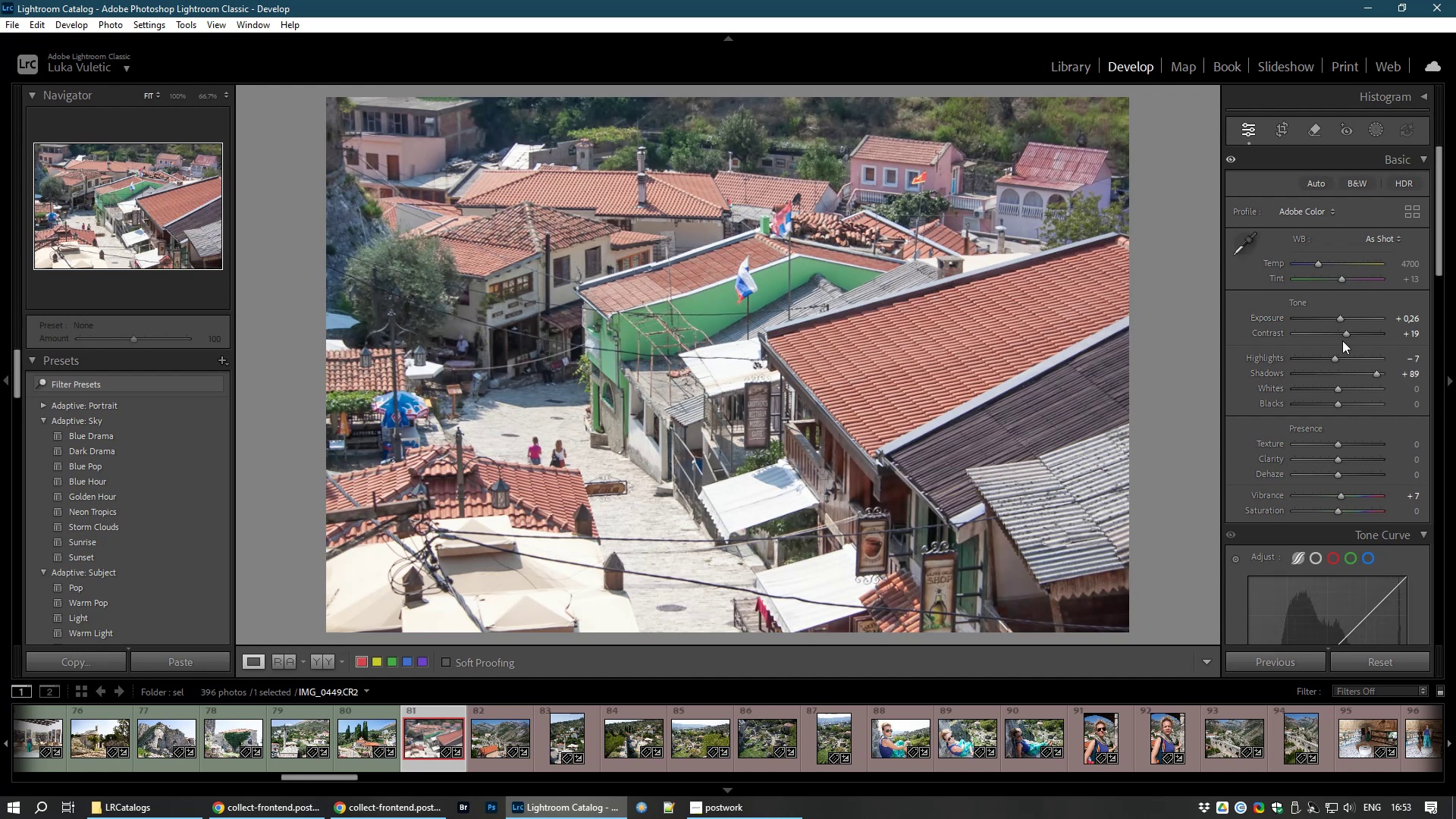 
left_click_drag(start_coordinate=[1345, 333], to_coordinate=[1354, 333])
 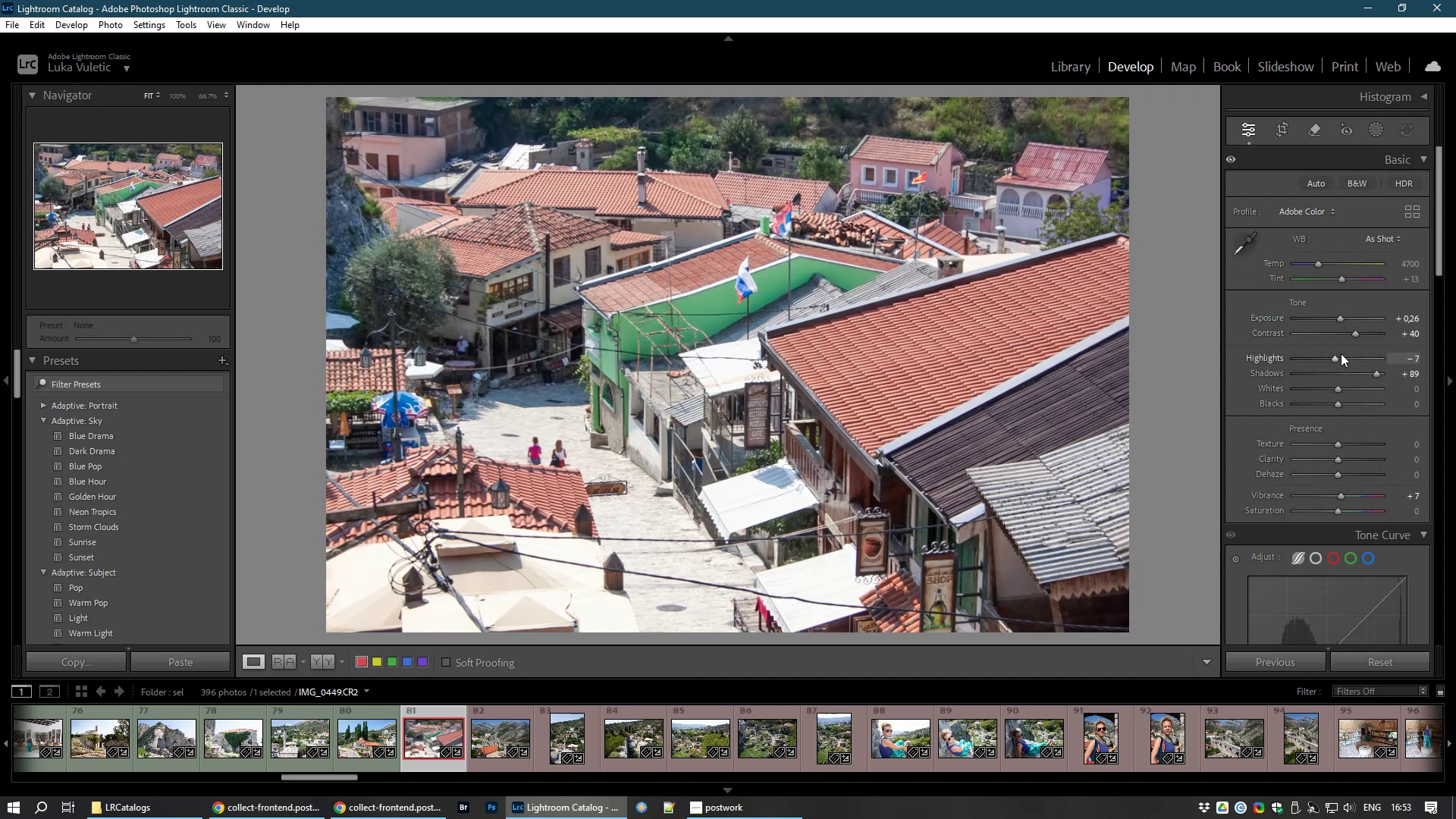 
left_click_drag(start_coordinate=[1338, 355], to_coordinate=[1285, 374])
 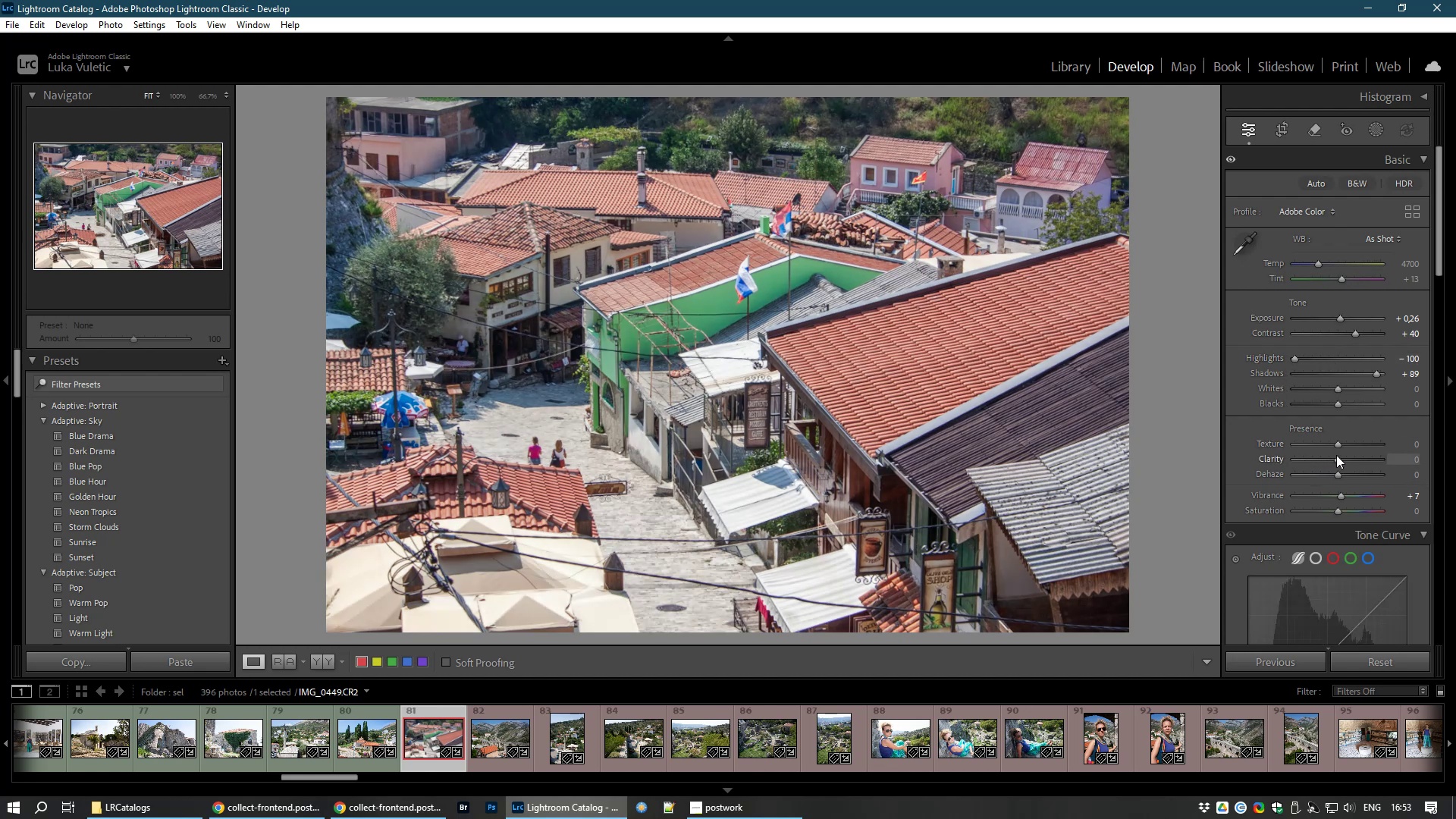 
left_click_drag(start_coordinate=[1335, 455], to_coordinate=[1342, 455])
 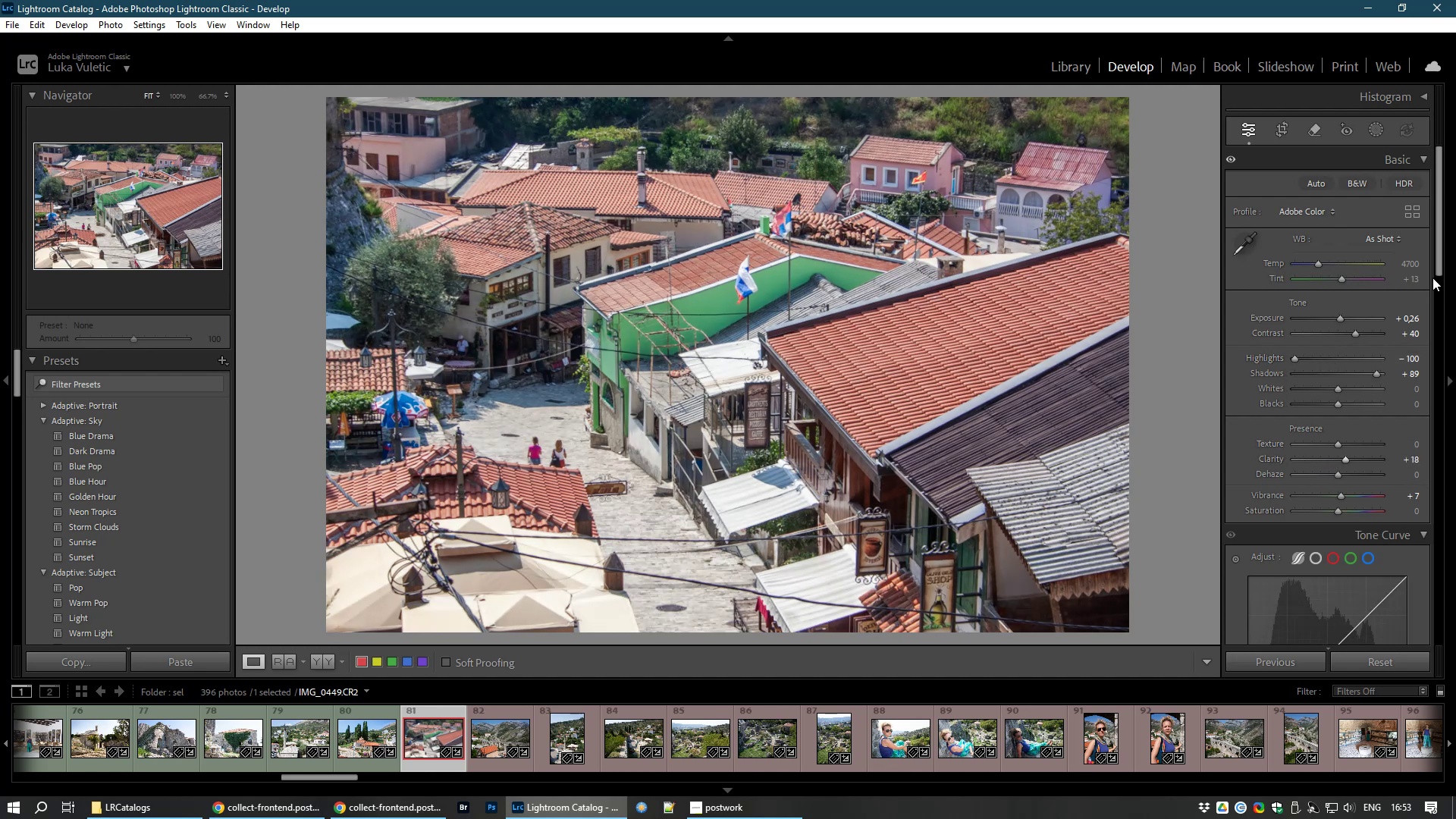 
left_click_drag(start_coordinate=[1438, 253], to_coordinate=[1418, 423])
 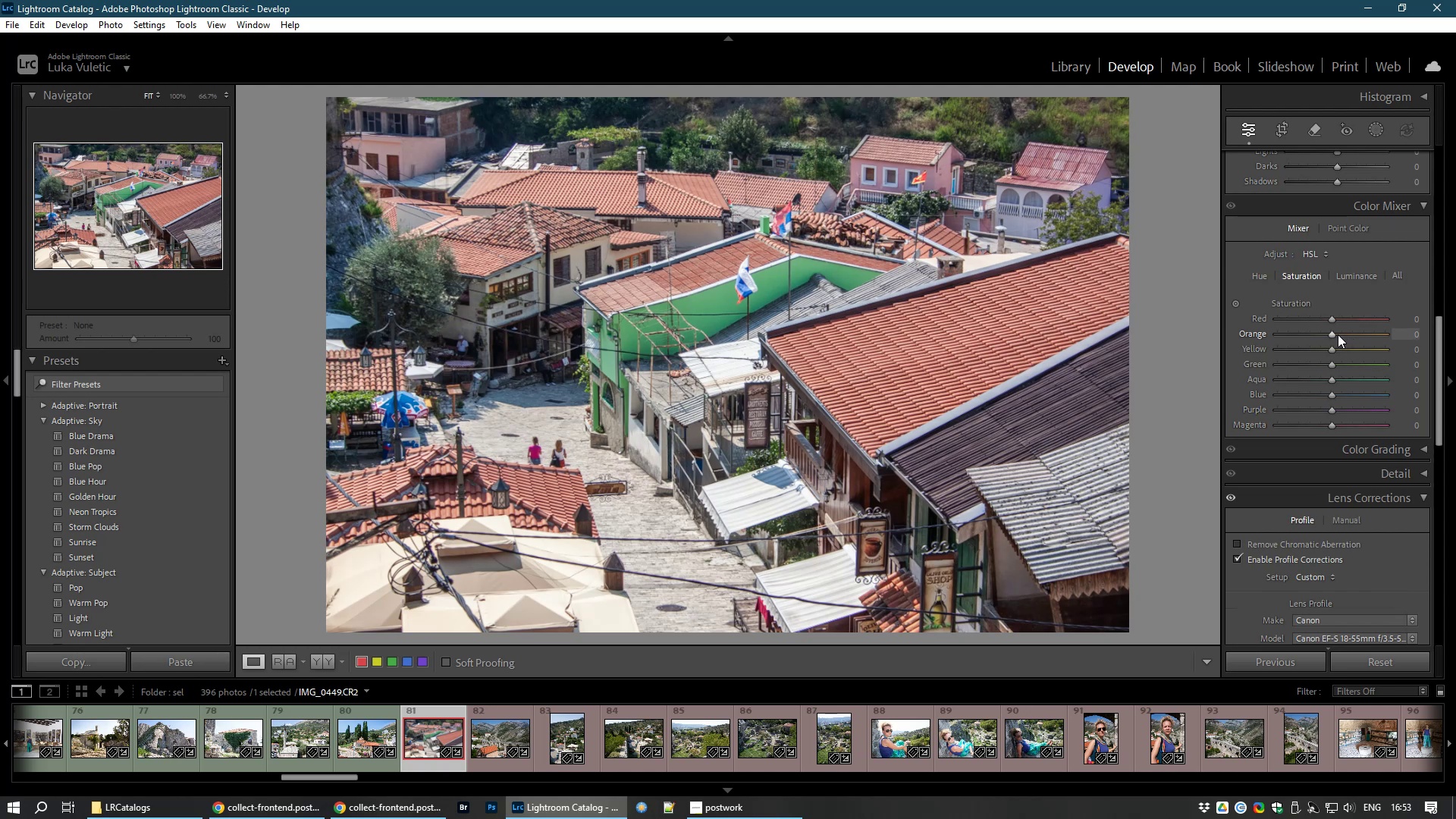 
left_click_drag(start_coordinate=[1335, 336], to_coordinate=[1349, 335])
 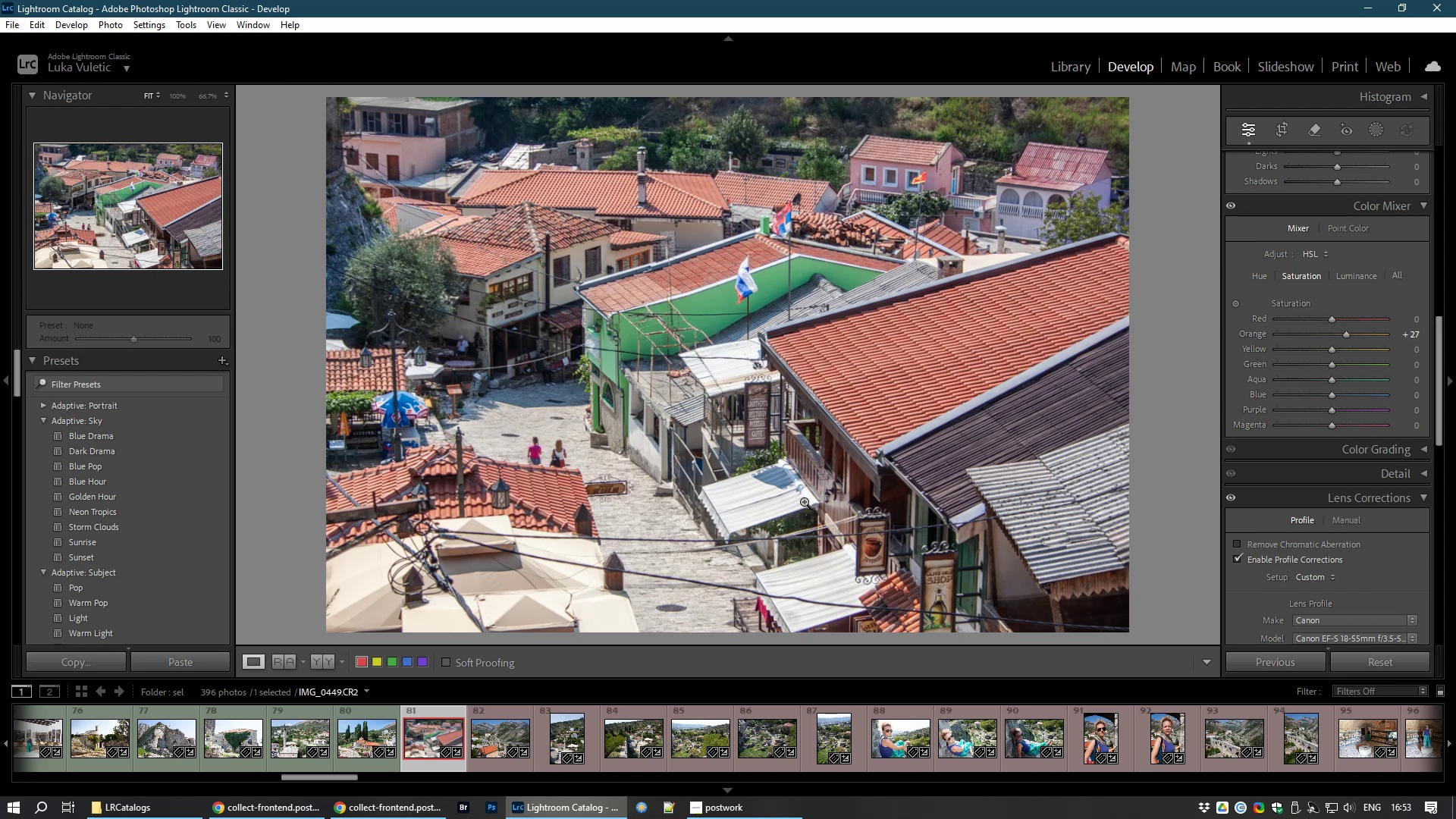 
left_click([556, 444])
 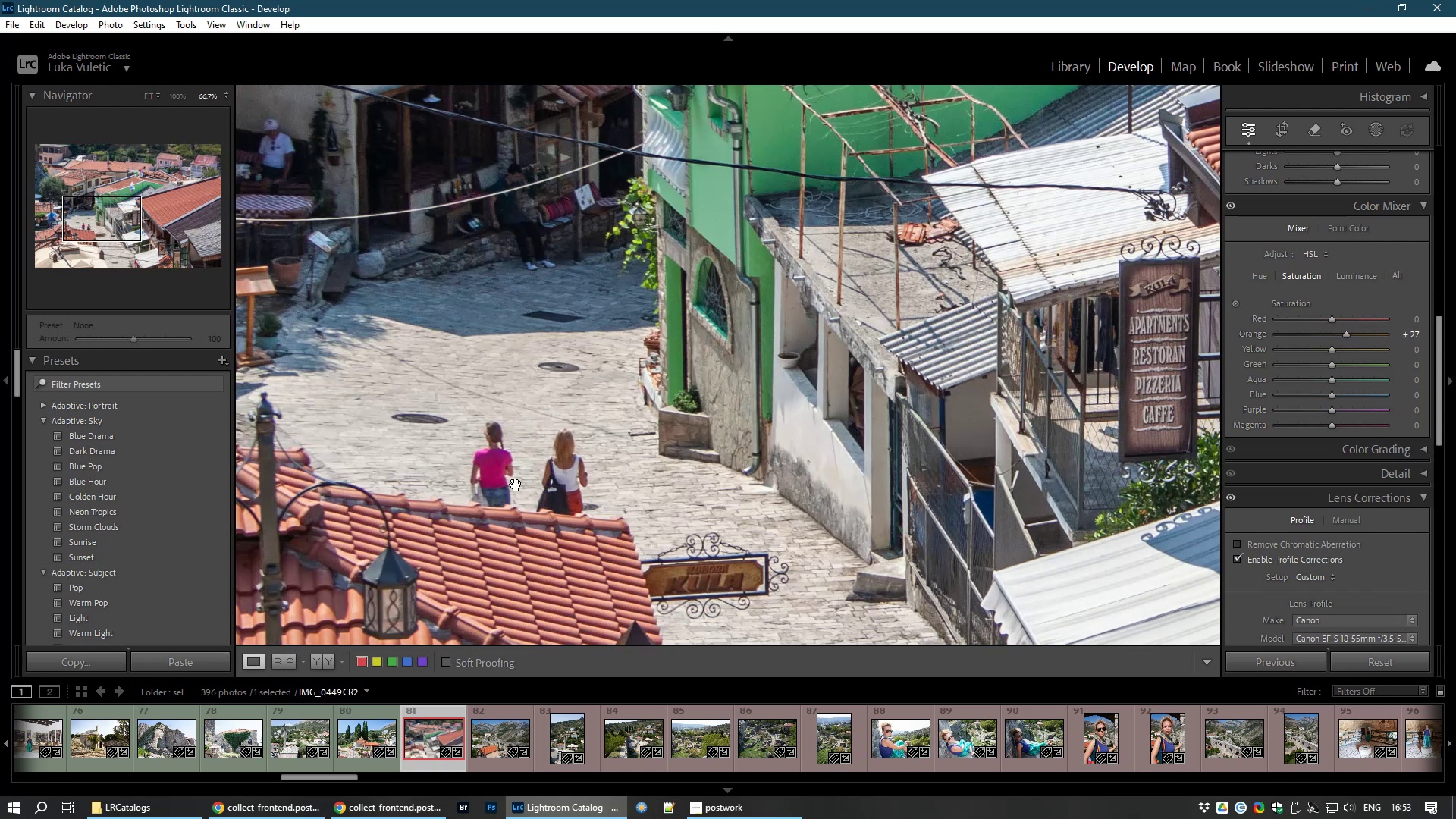 
left_click([516, 485])
 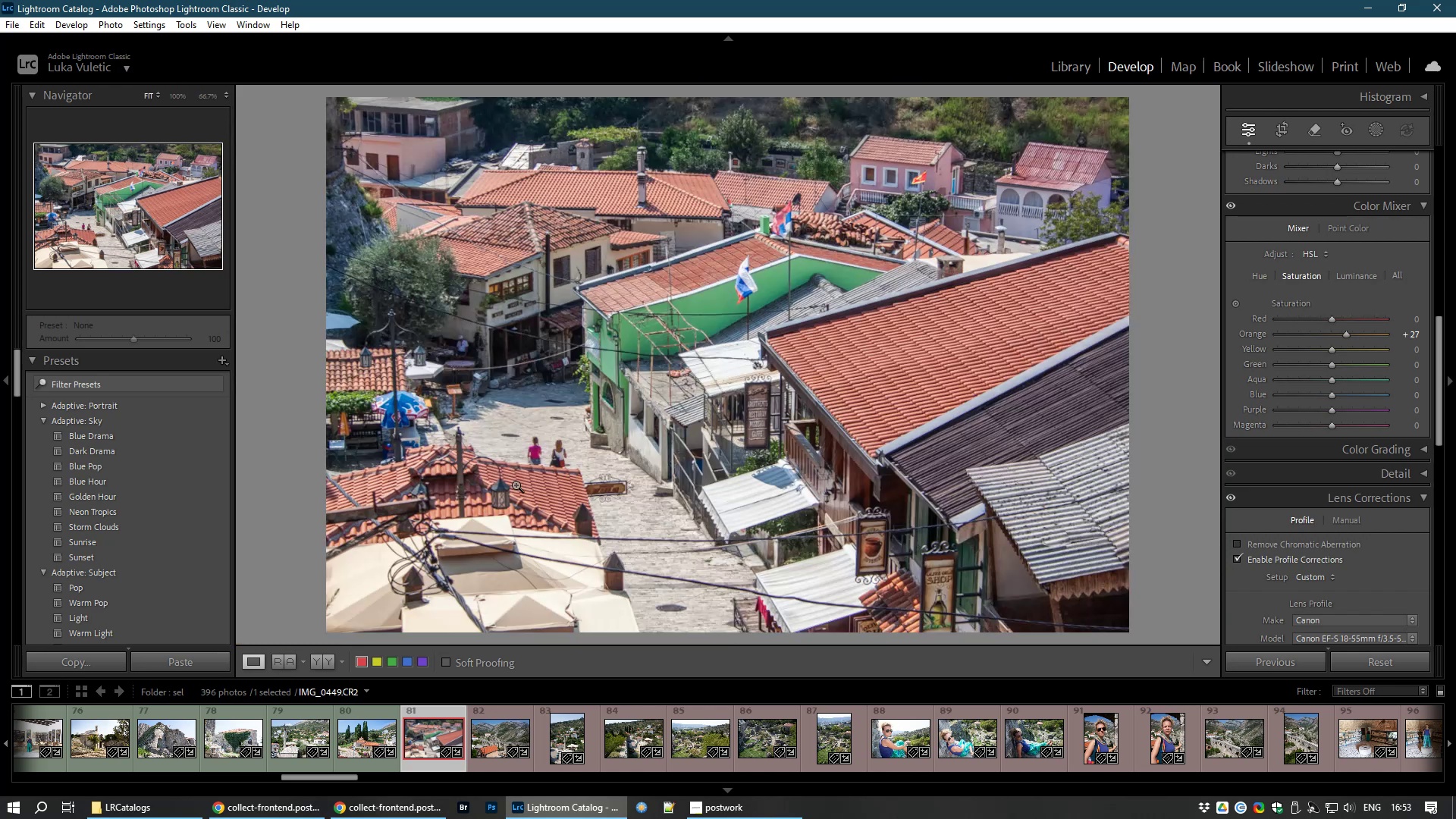 
wait(9.19)
 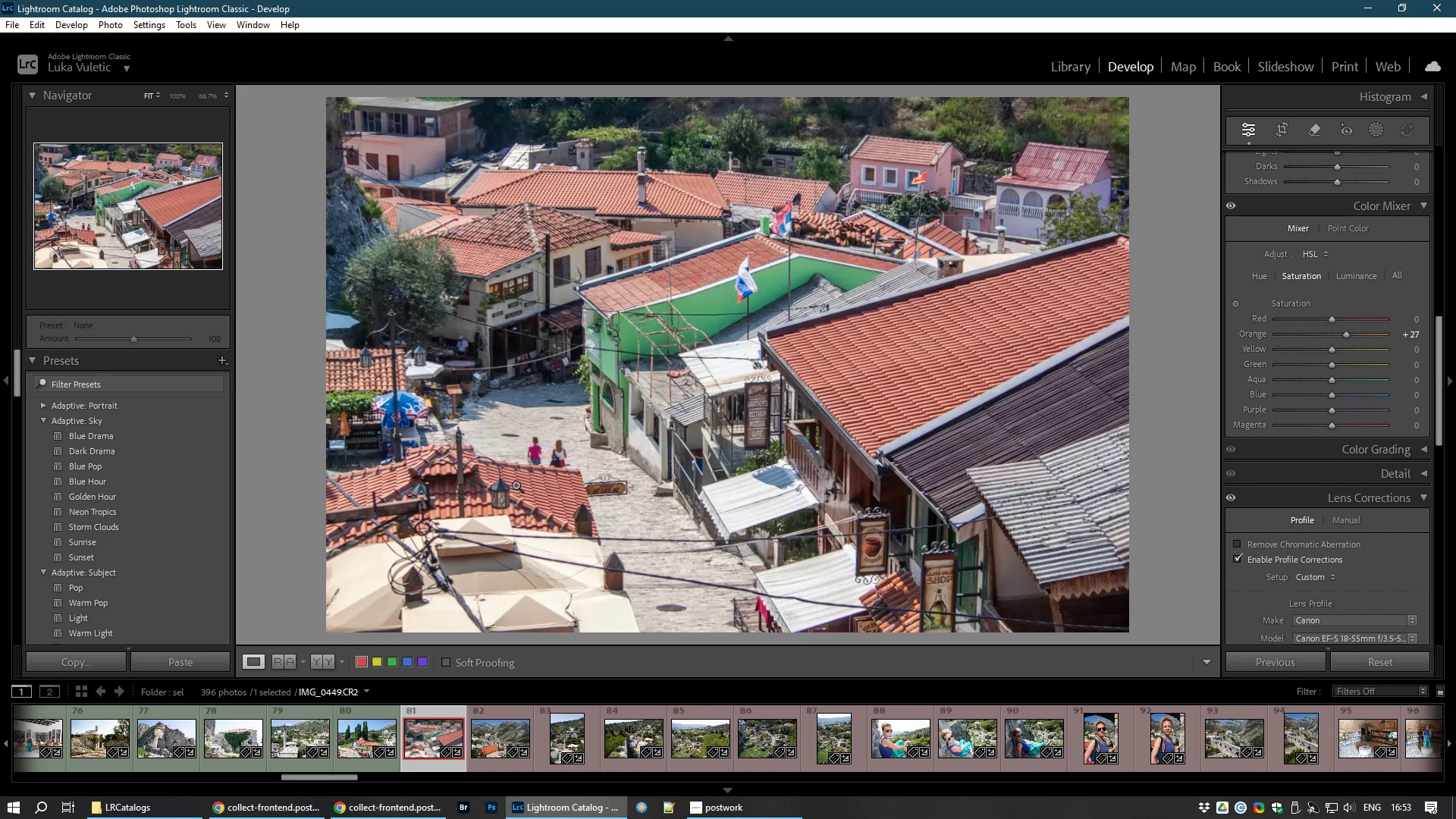 
key(8)
 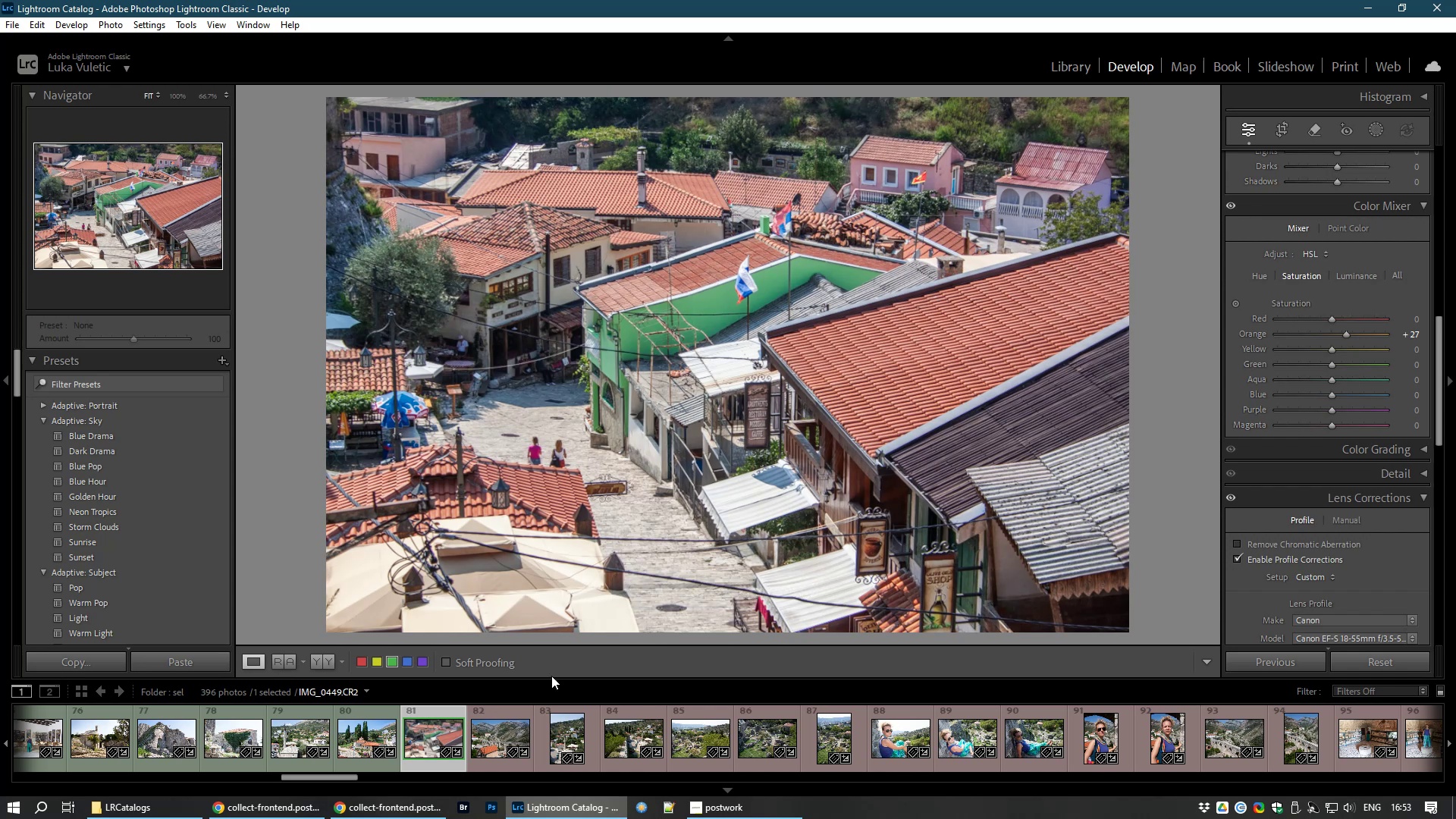 
wait(5.99)
 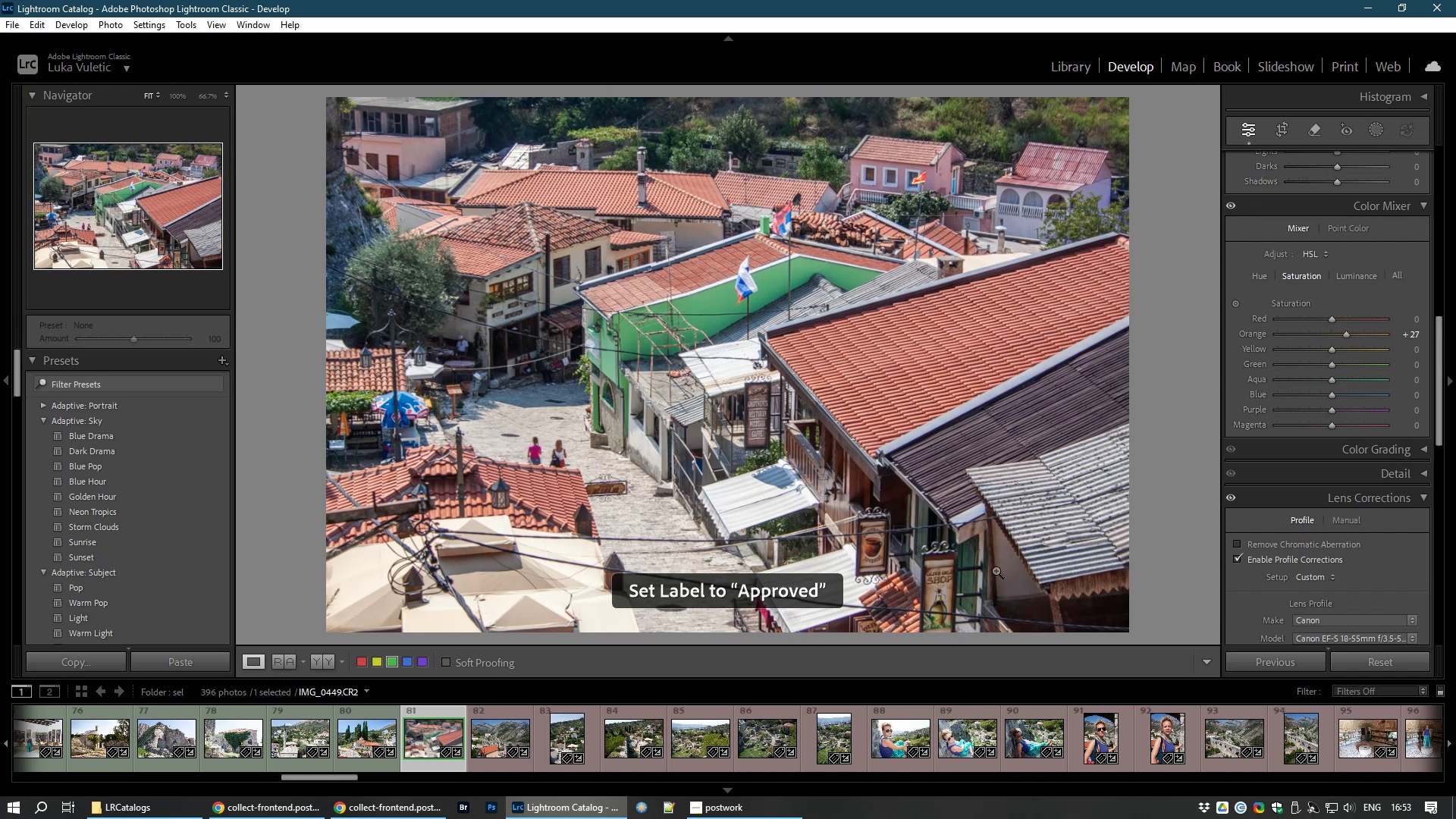 
left_click([496, 731])
 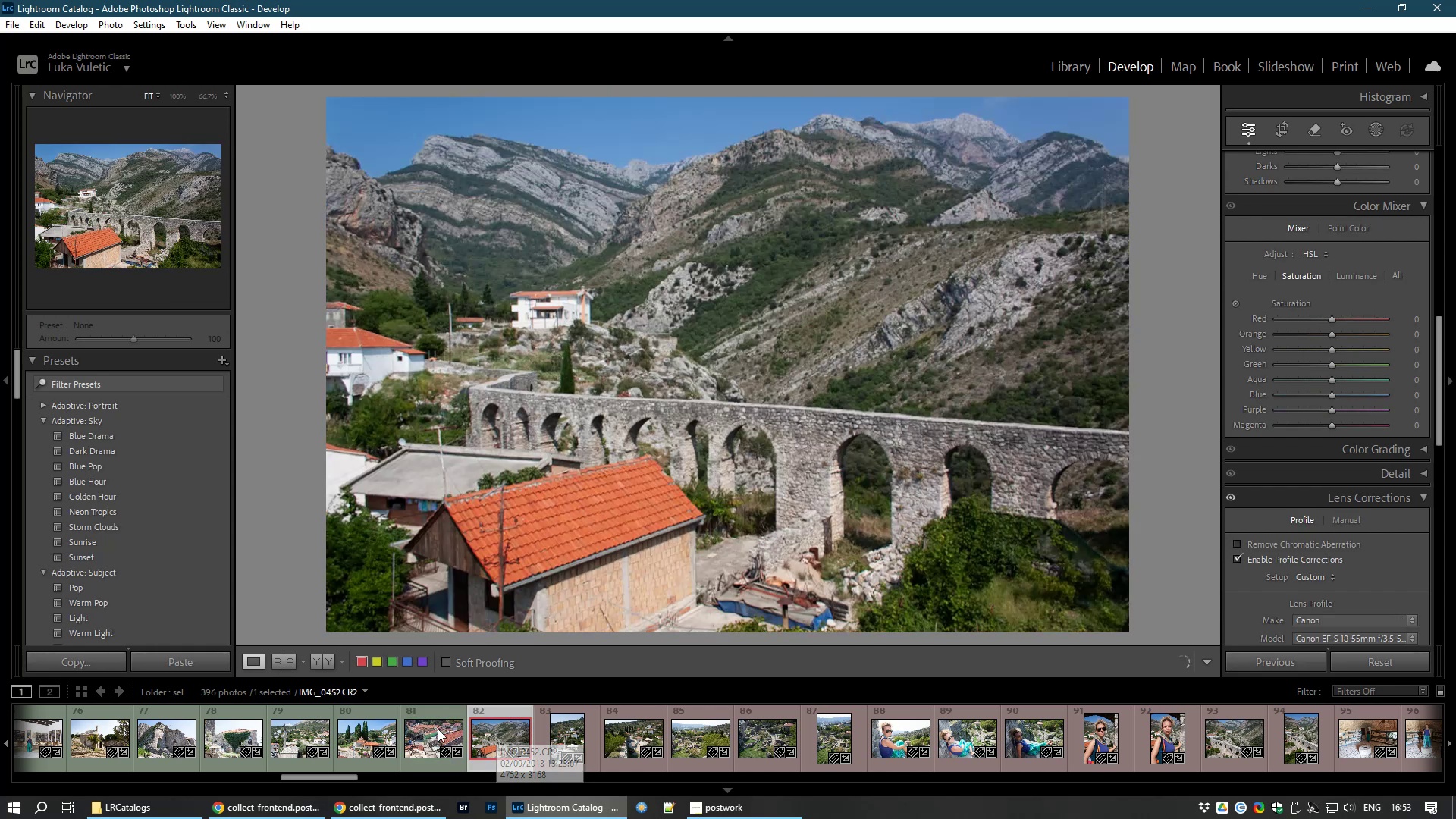 
left_click([437, 729])
 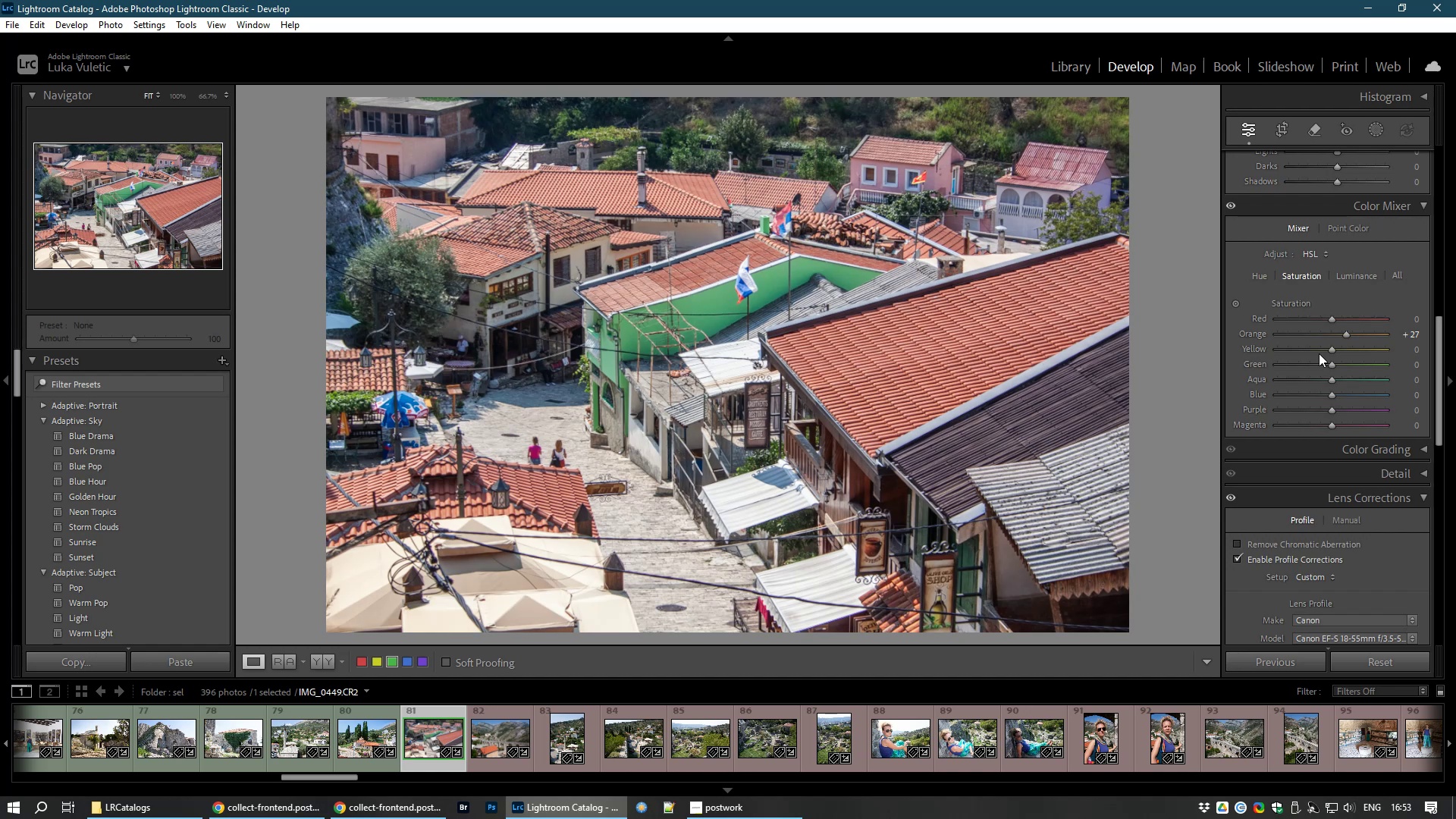 
scroll: coordinate [1330, 298], scroll_direction: up, amount: 8.0
 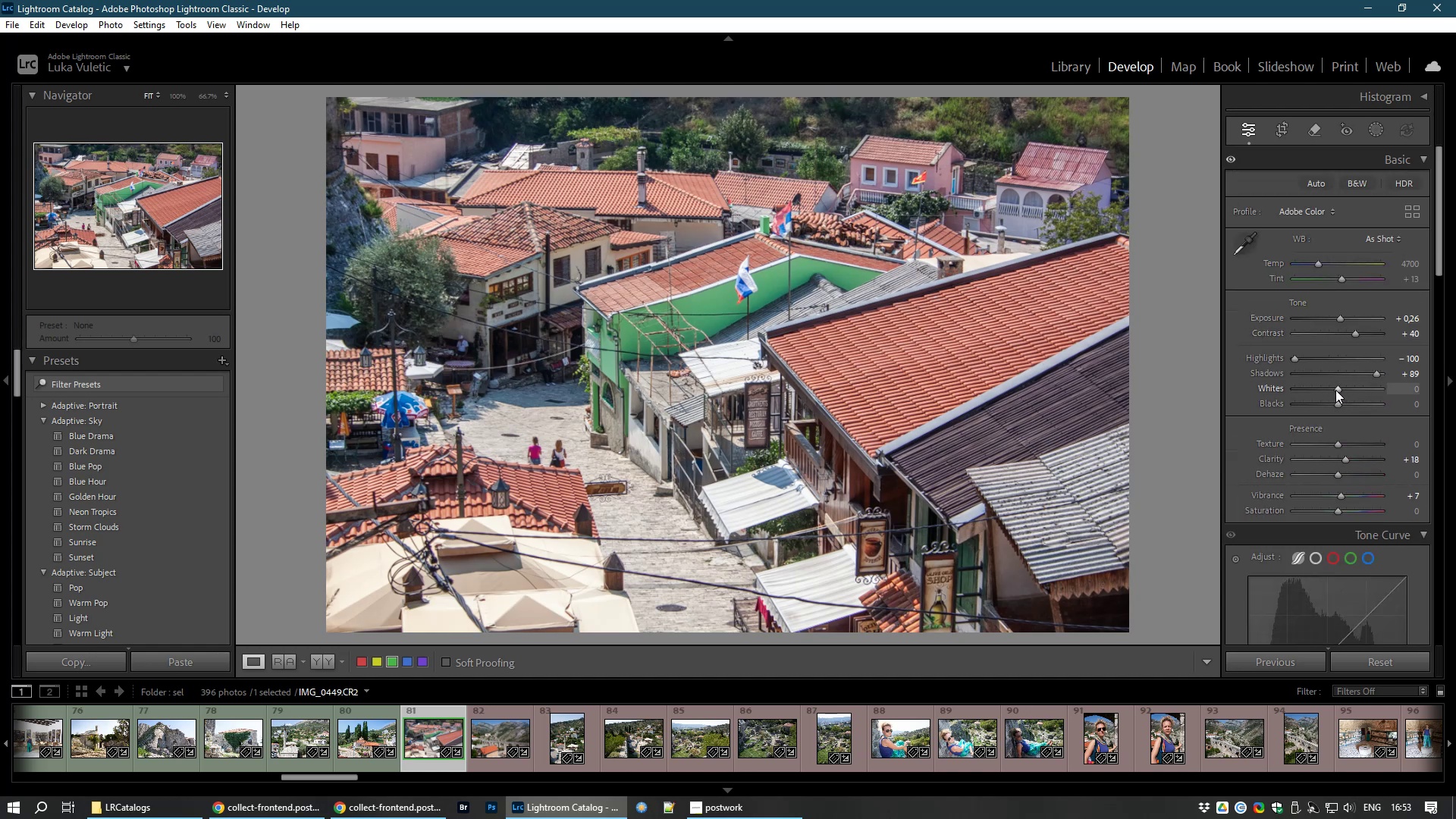 
left_click_drag(start_coordinate=[1336, 388], to_coordinate=[1356, 389])
 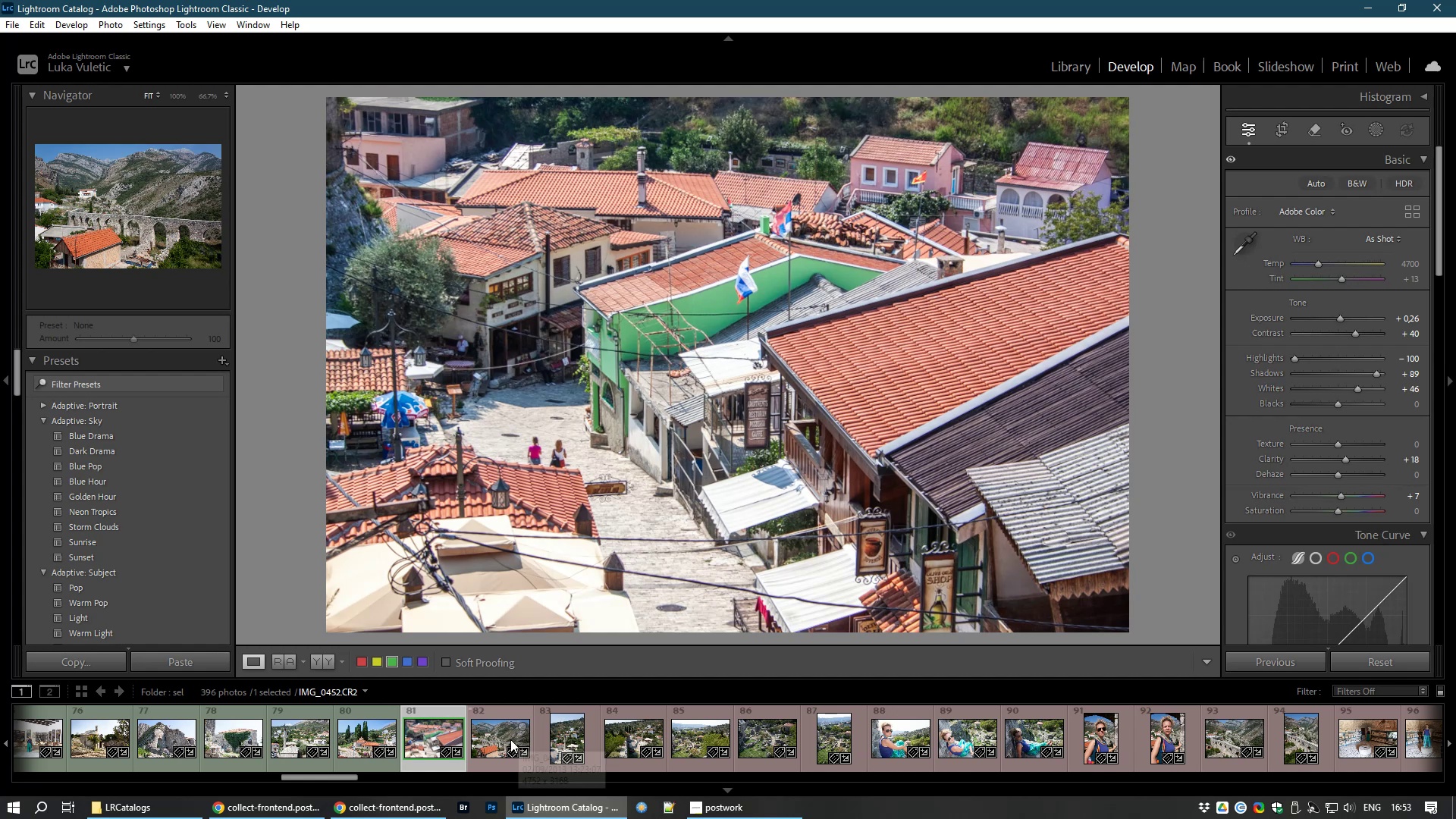 
left_click([509, 740])
 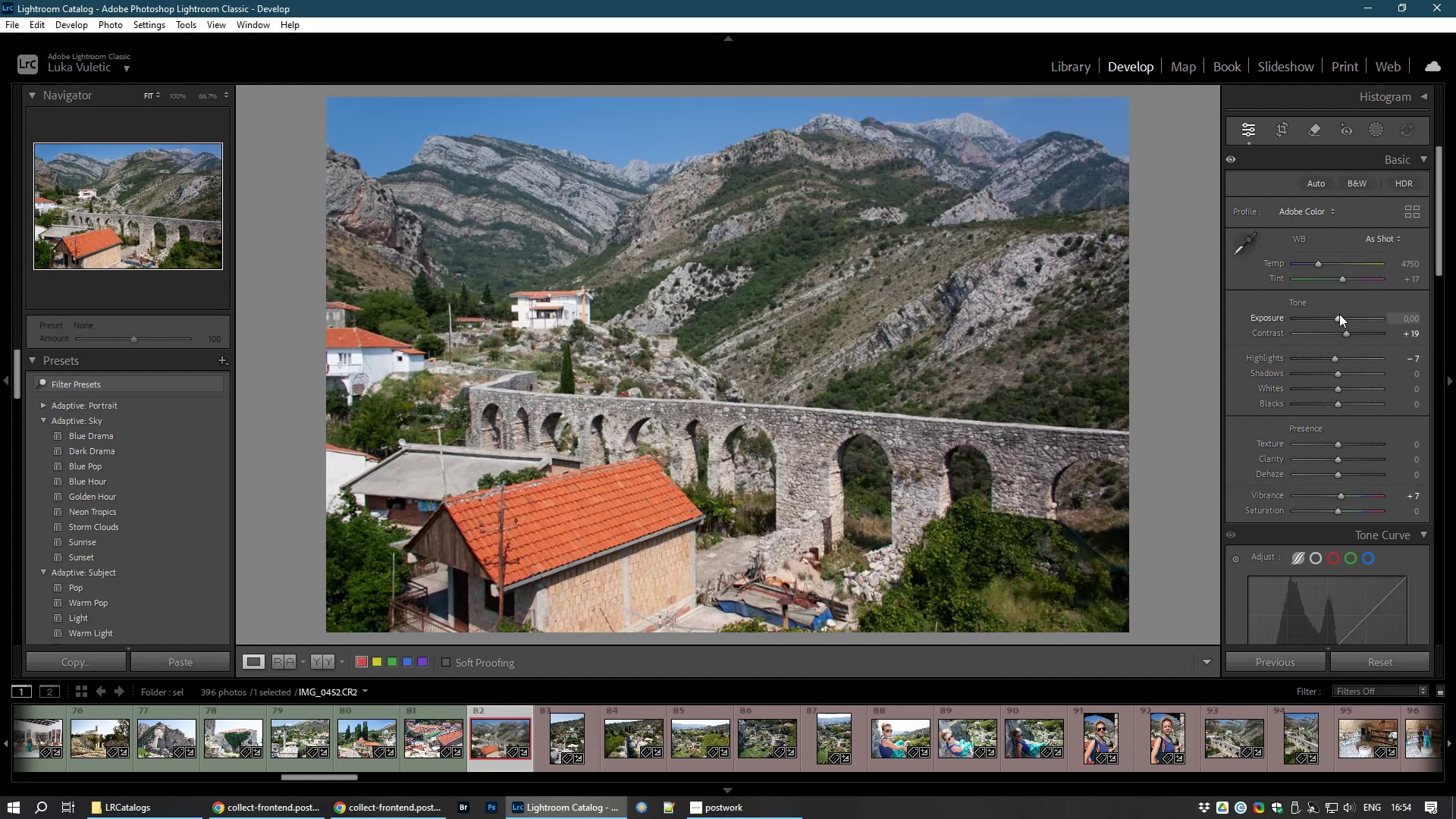 
left_click_drag(start_coordinate=[1336, 315], to_coordinate=[1340, 315])
 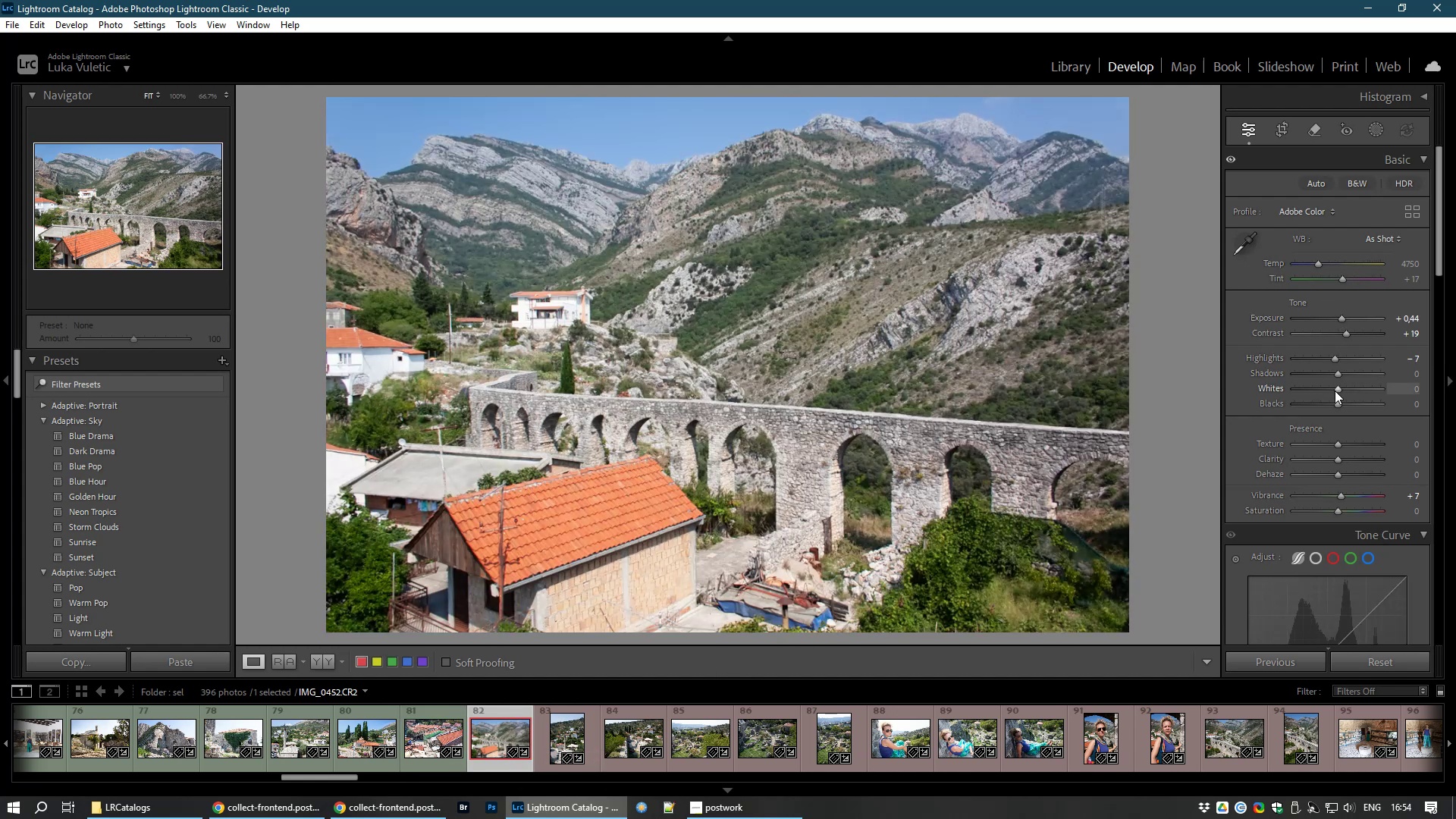 
left_click_drag(start_coordinate=[1335, 388], to_coordinate=[1354, 390])
 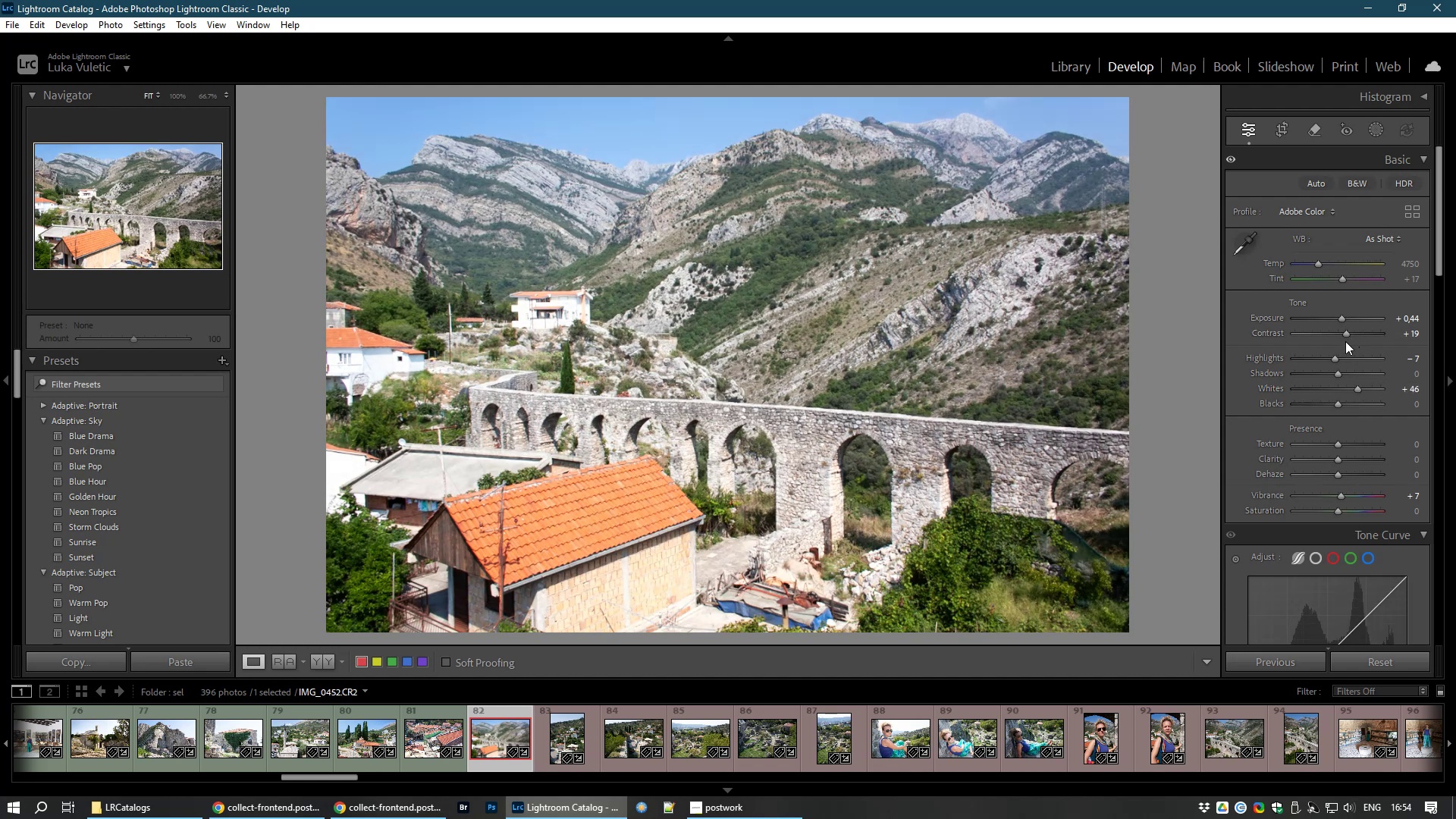 
left_click_drag(start_coordinate=[1332, 357], to_coordinate=[1310, 363])
 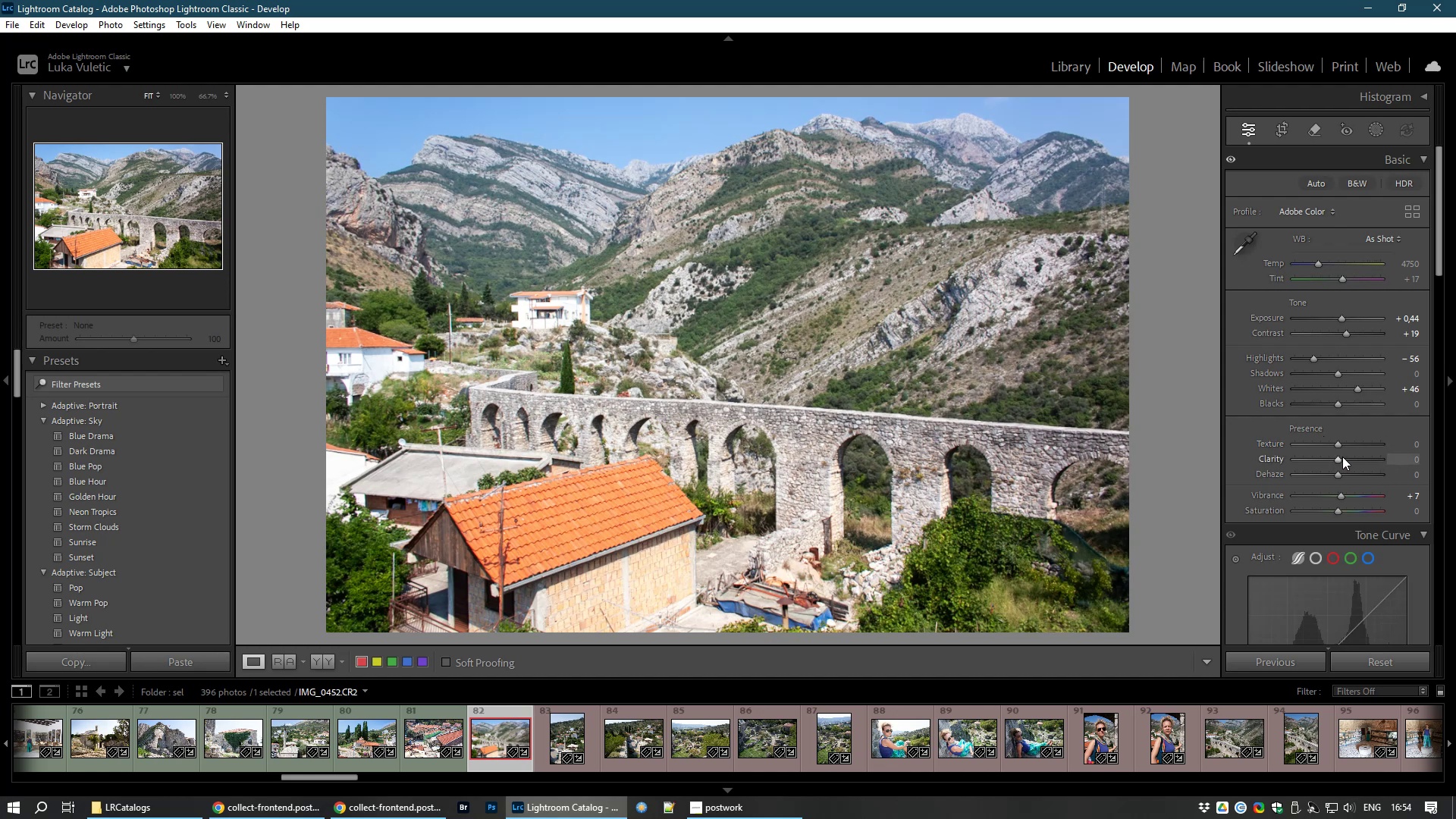 
left_click_drag(start_coordinate=[1338, 461], to_coordinate=[1345, 462])
 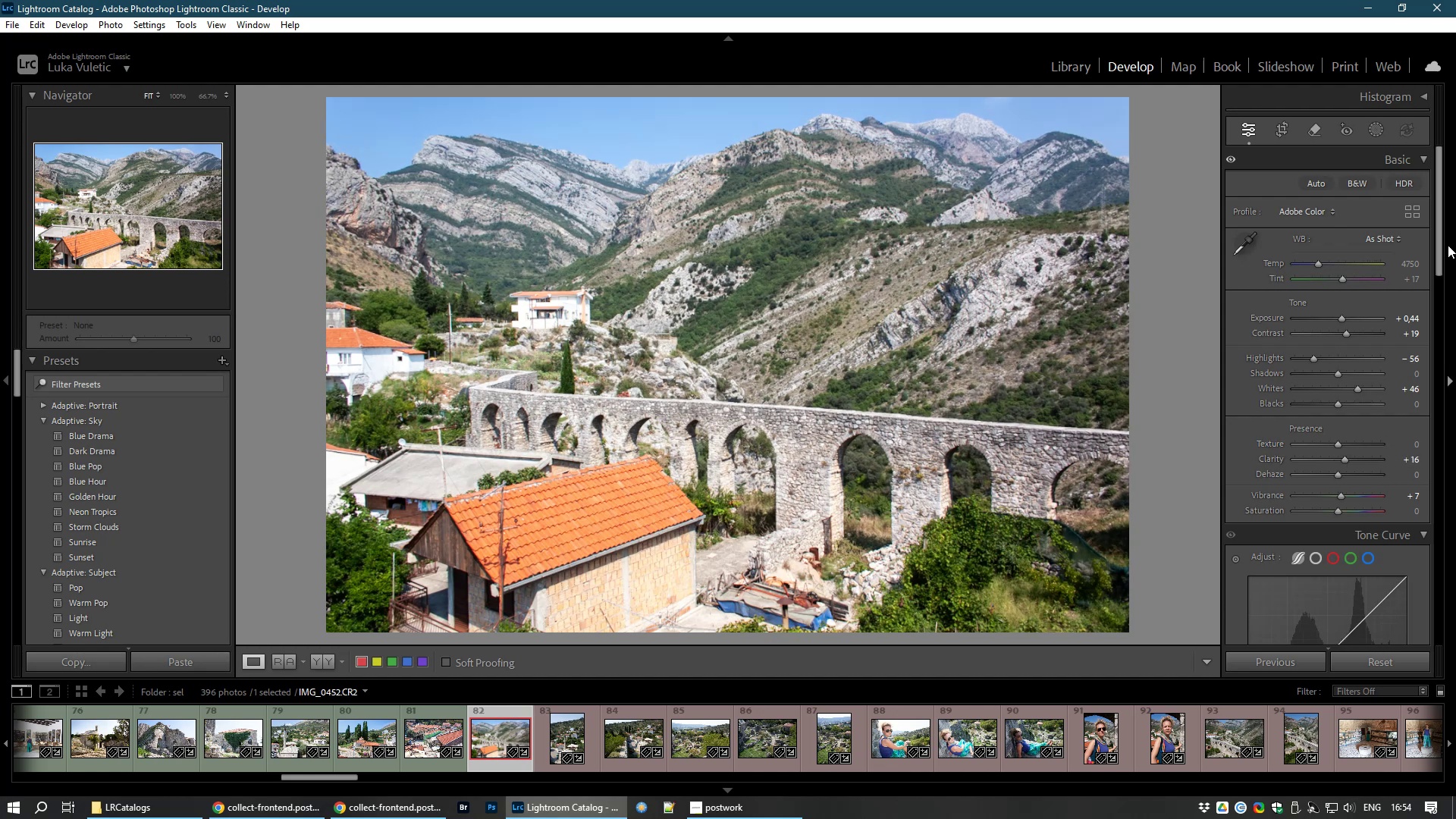 
left_click_drag(start_coordinate=[1436, 253], to_coordinate=[1397, 172])
 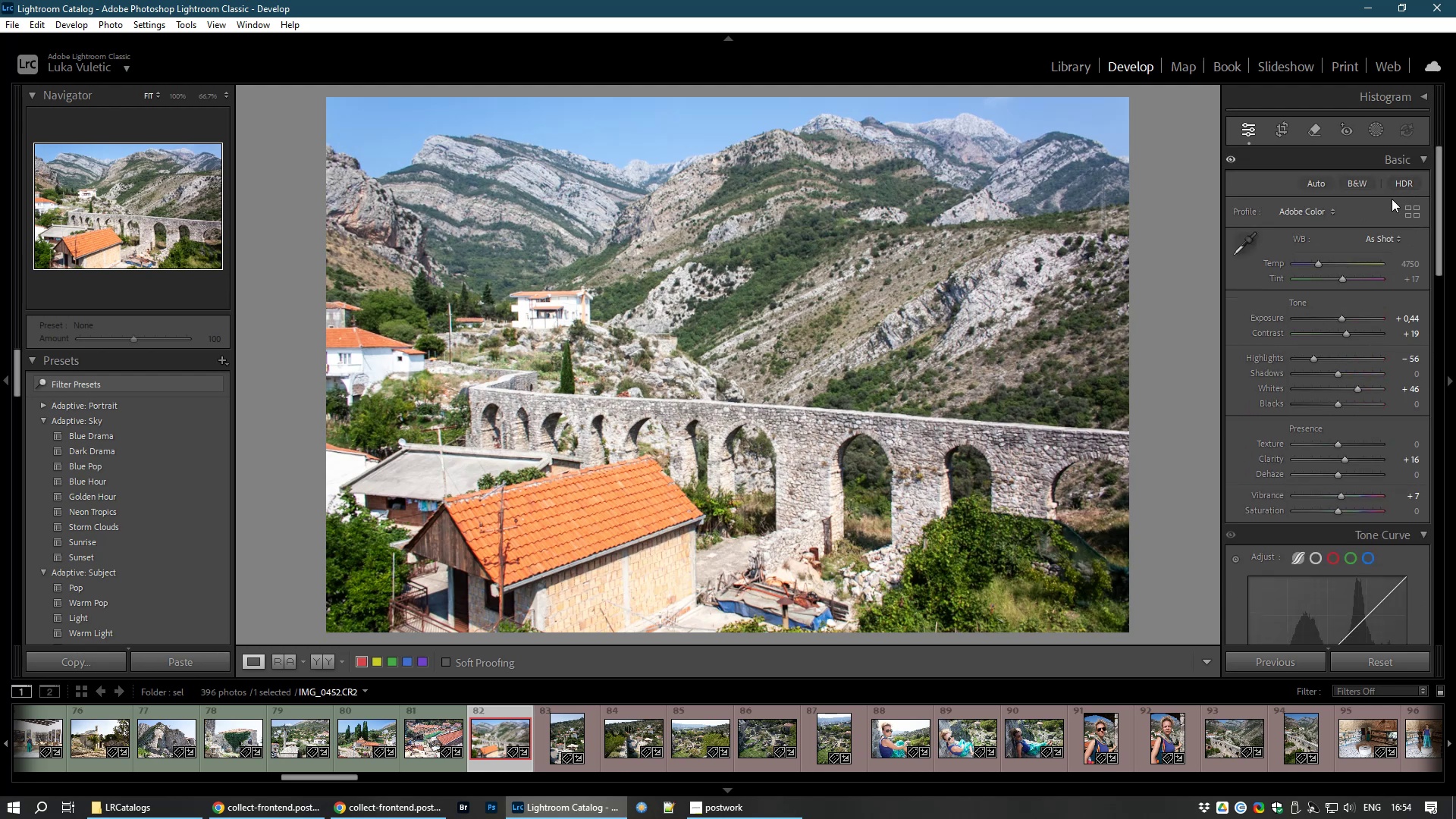 
wait(6.03)
 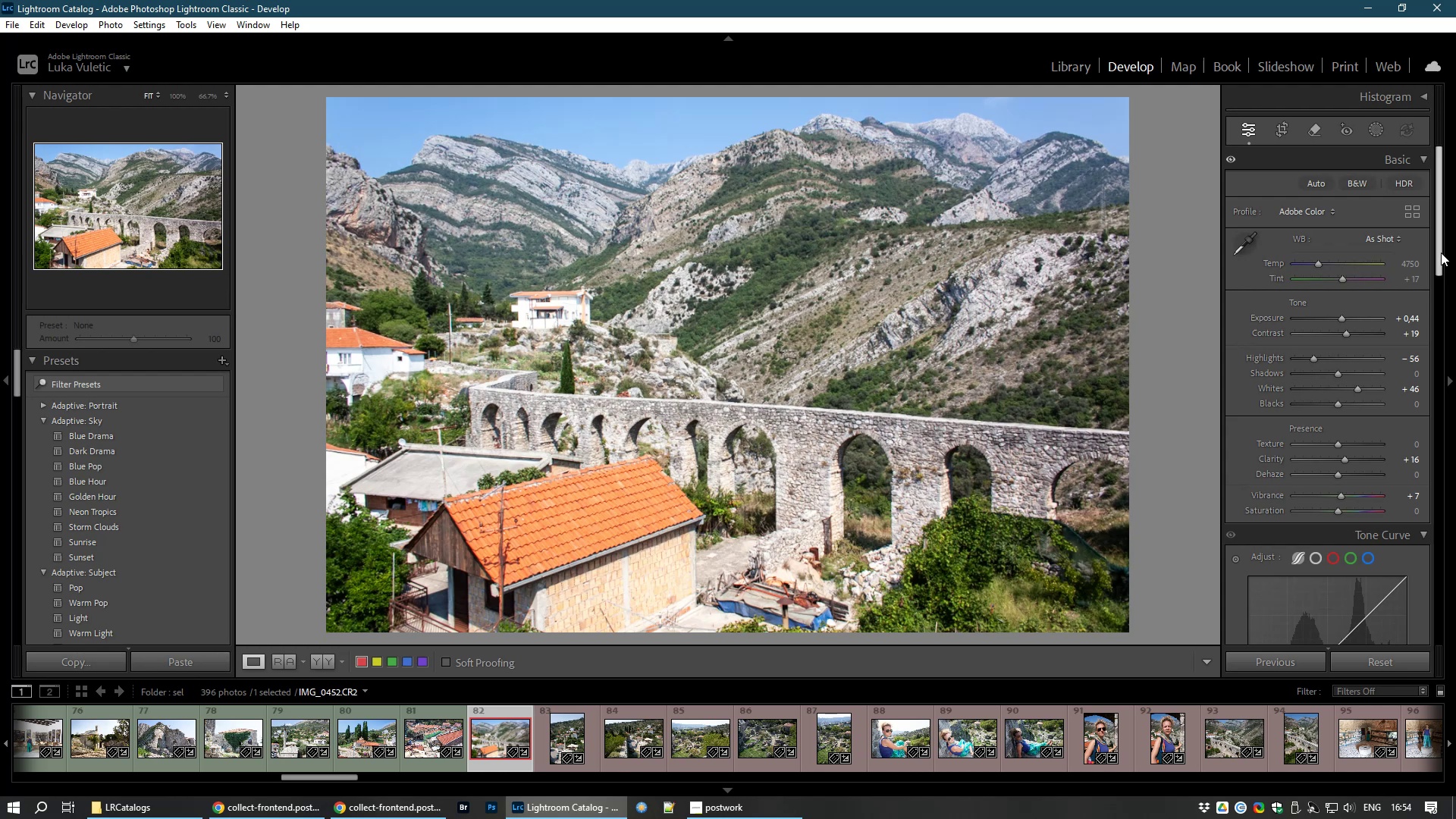 
key(8)
 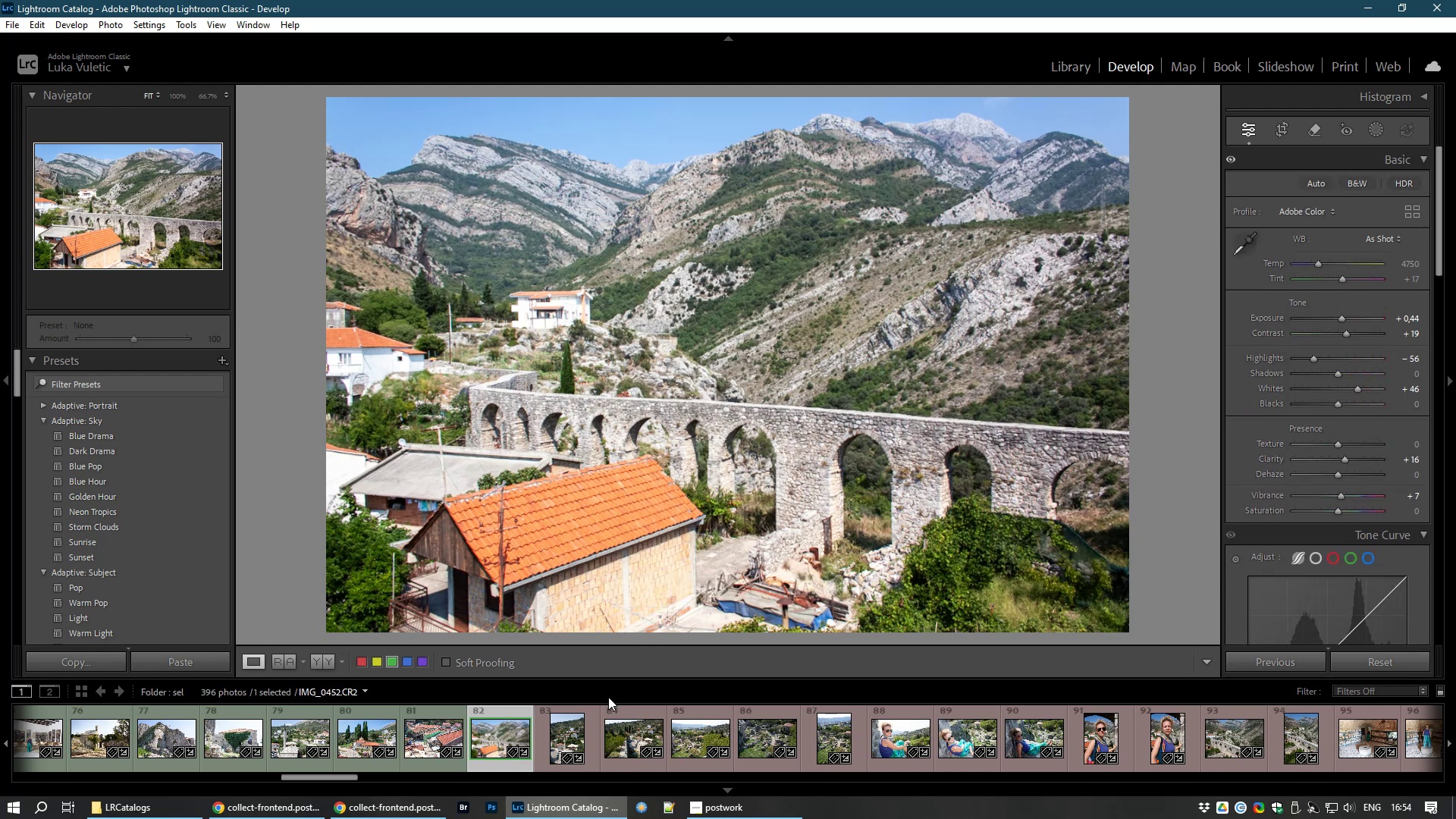 
left_click([564, 728])
 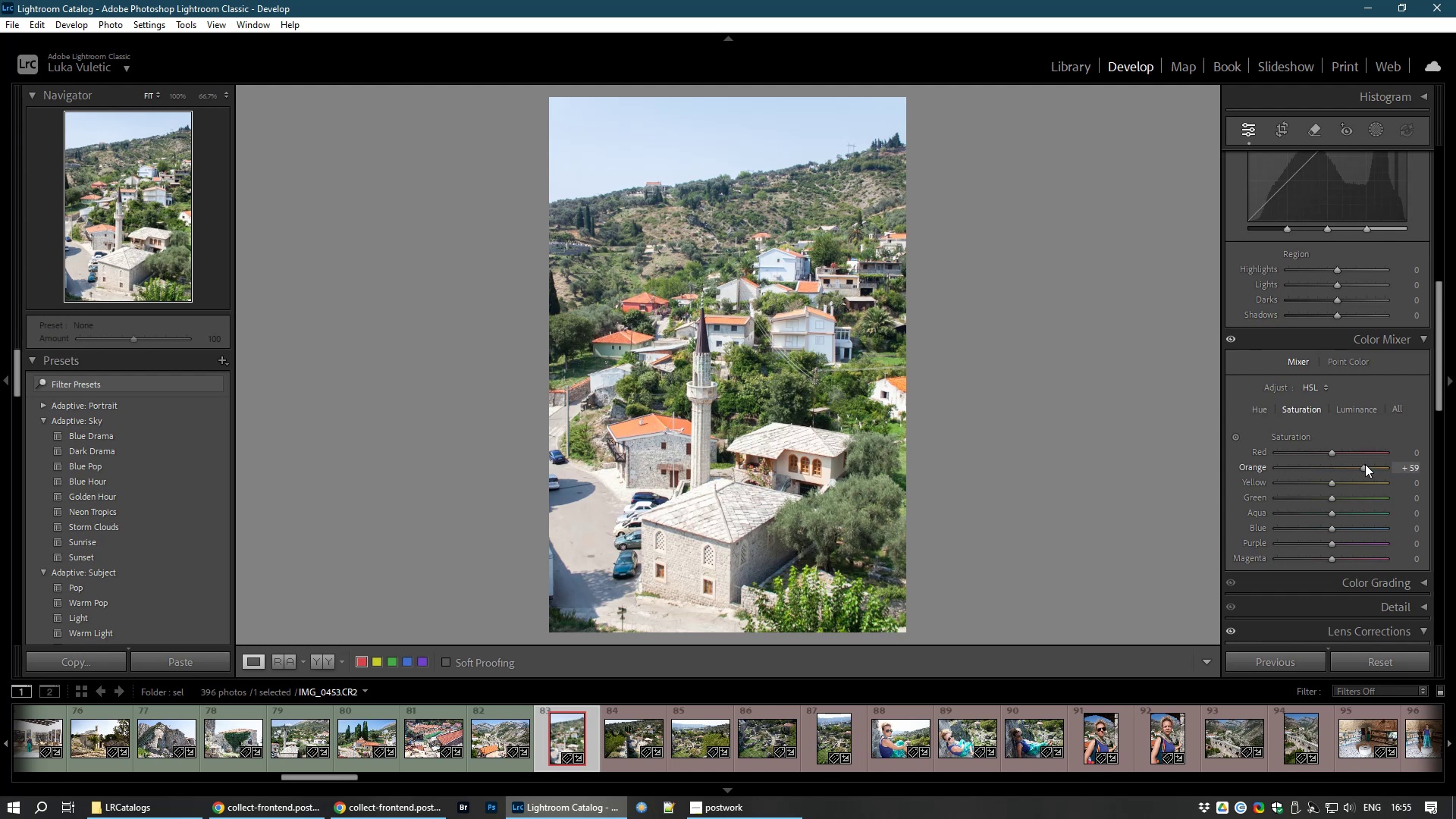 
wait(40.42)
 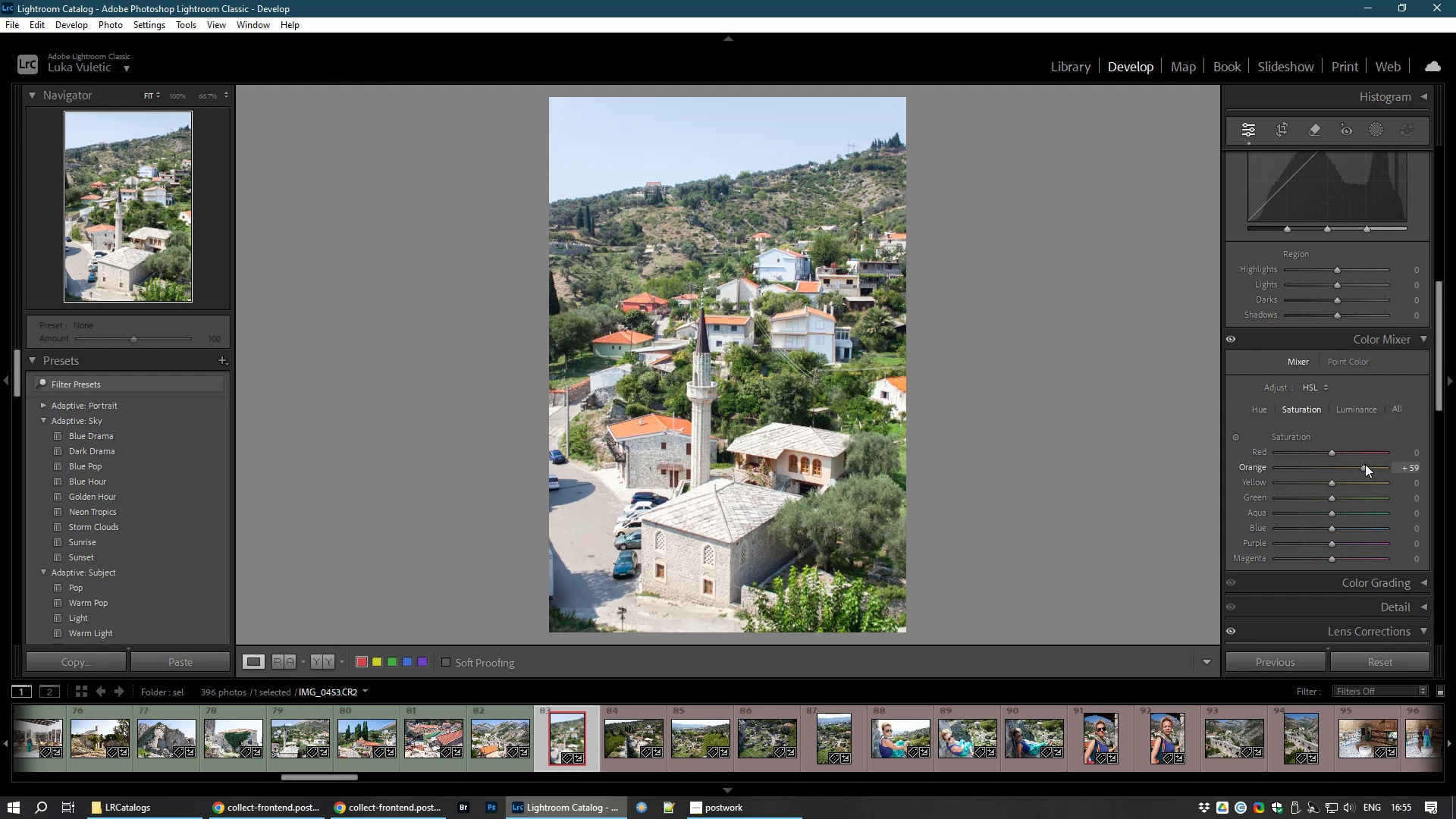 
left_click([1286, 118])
 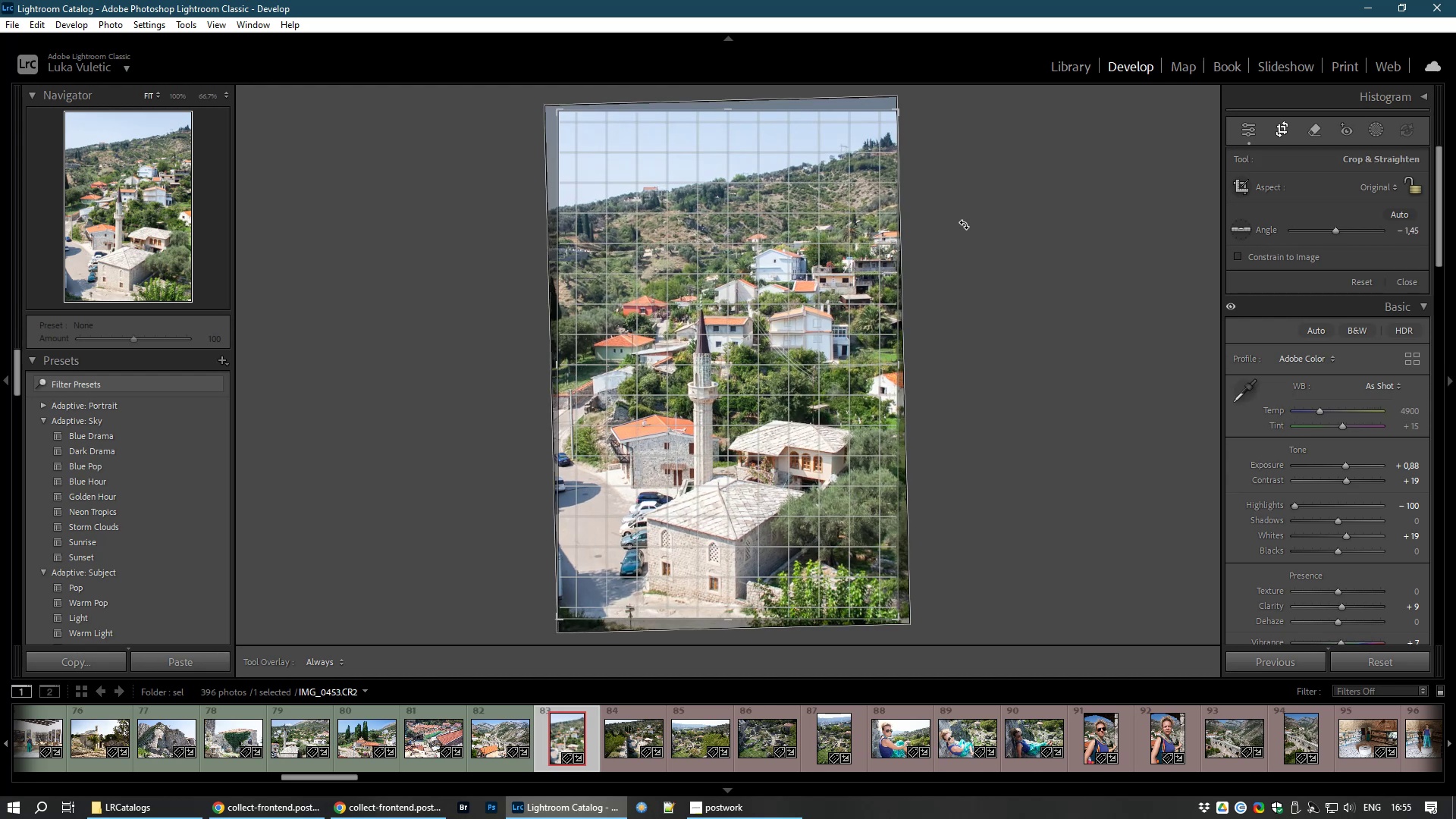 
wait(5.04)
 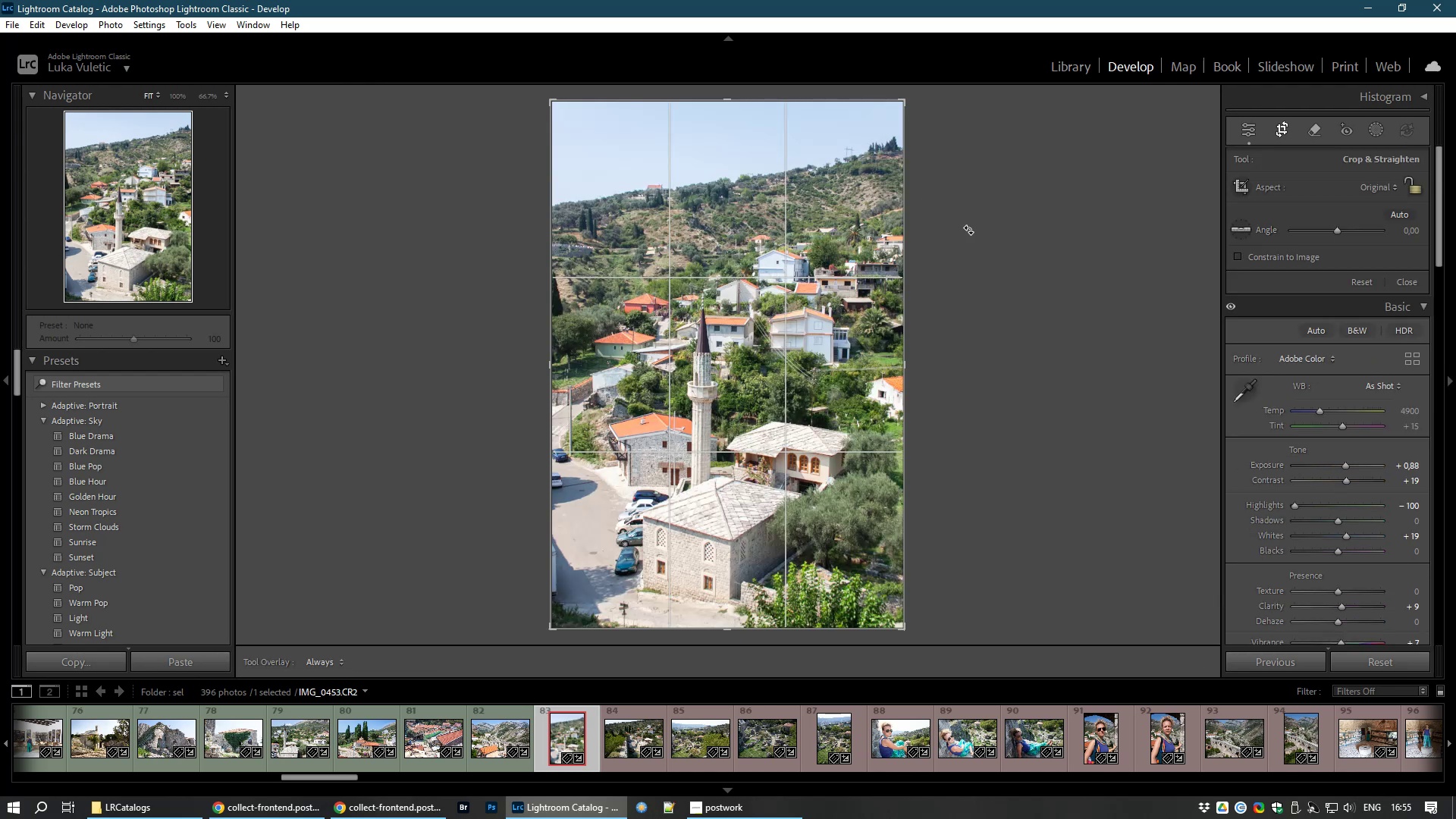 
double_click([791, 271])
 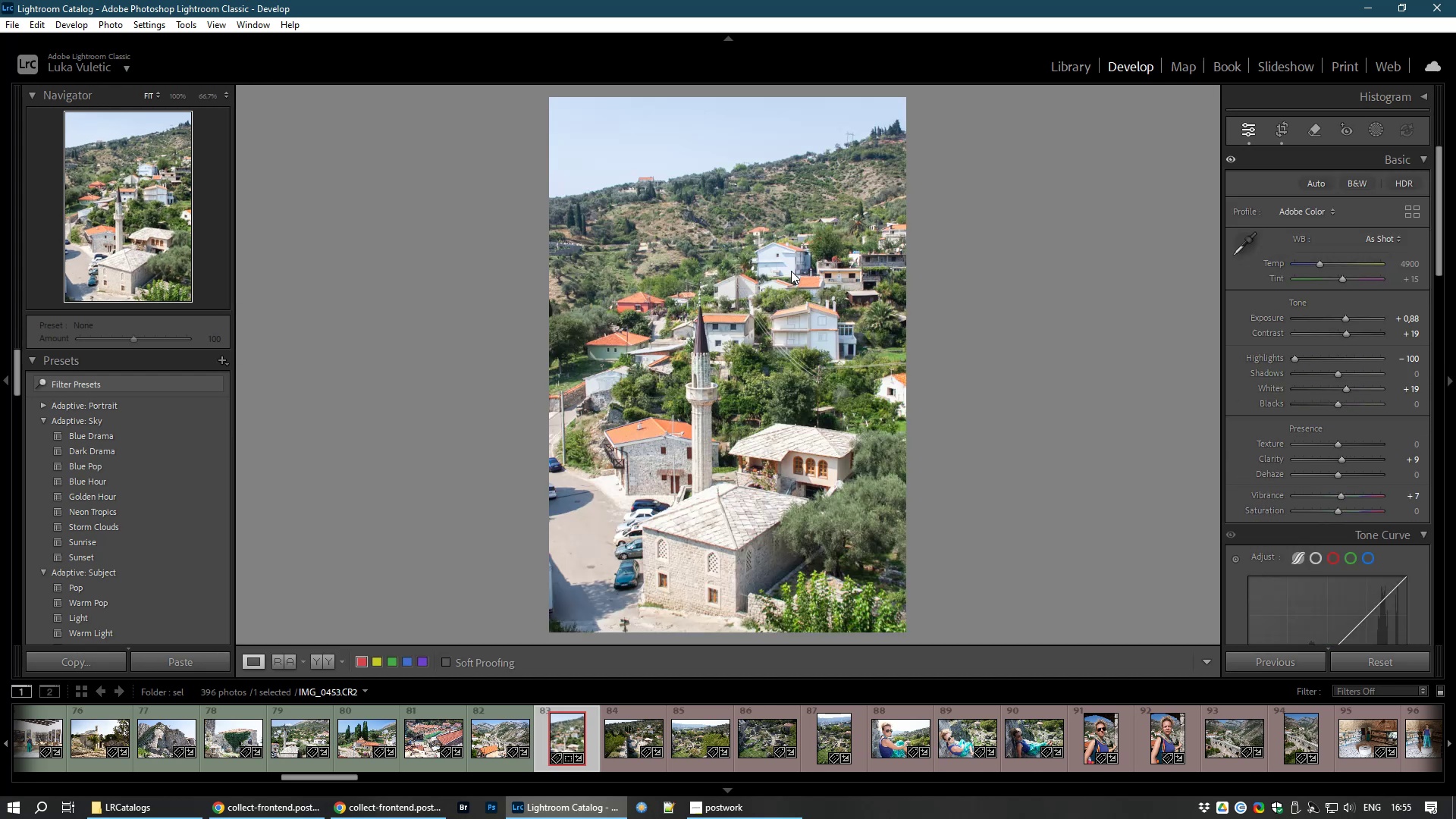 
wait(7.12)
 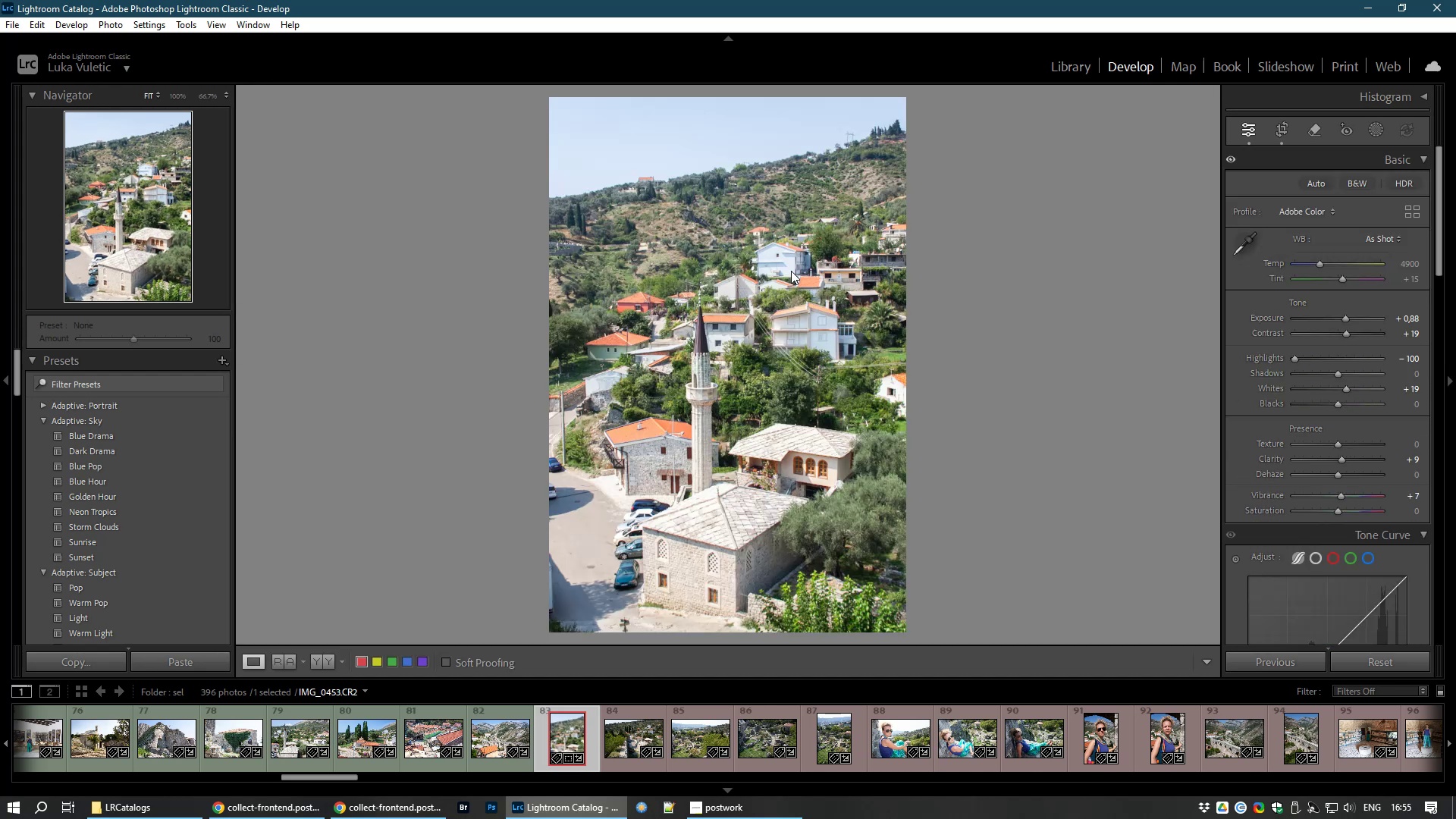 
key(8)
 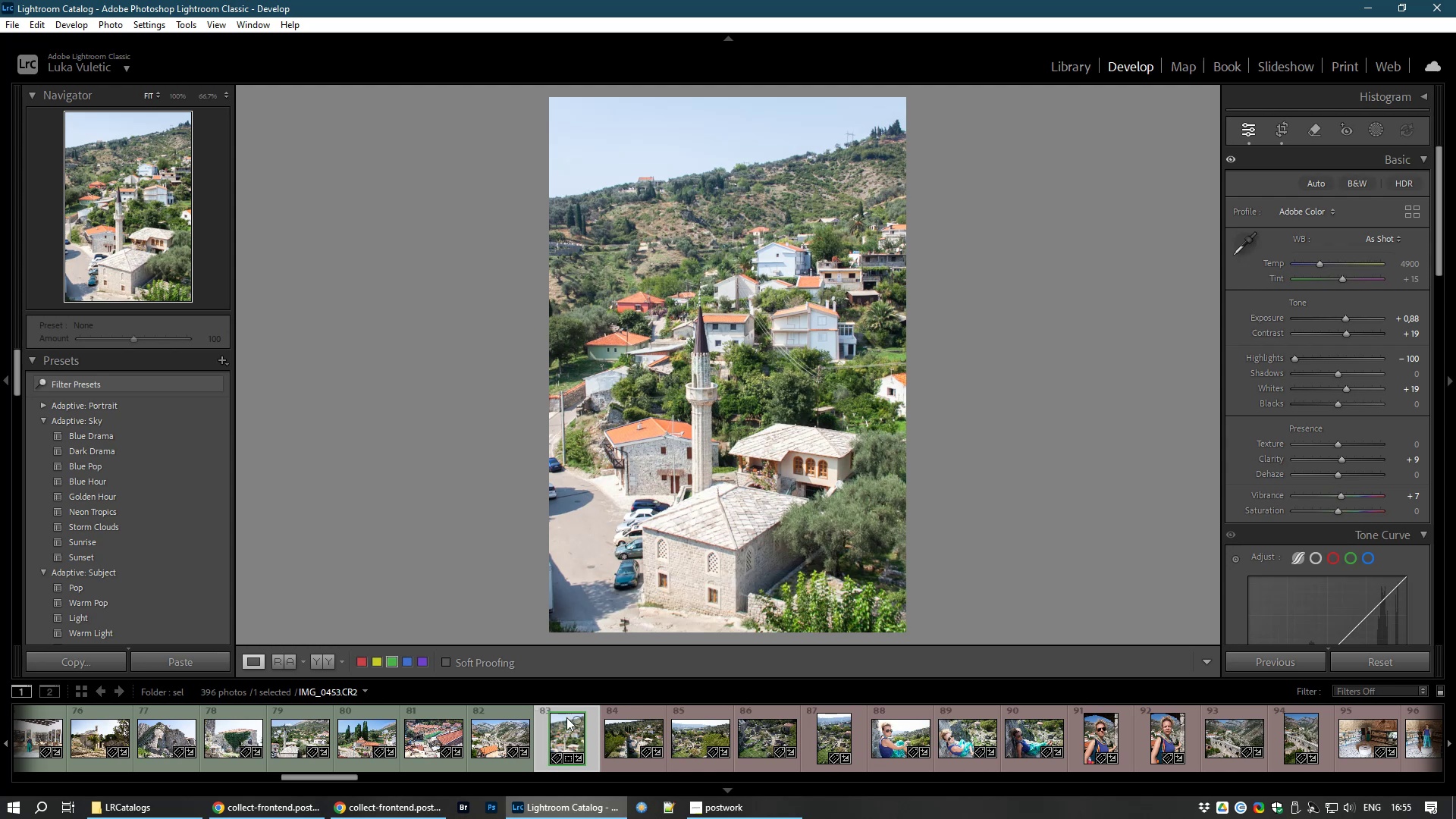 
left_click([607, 747])
 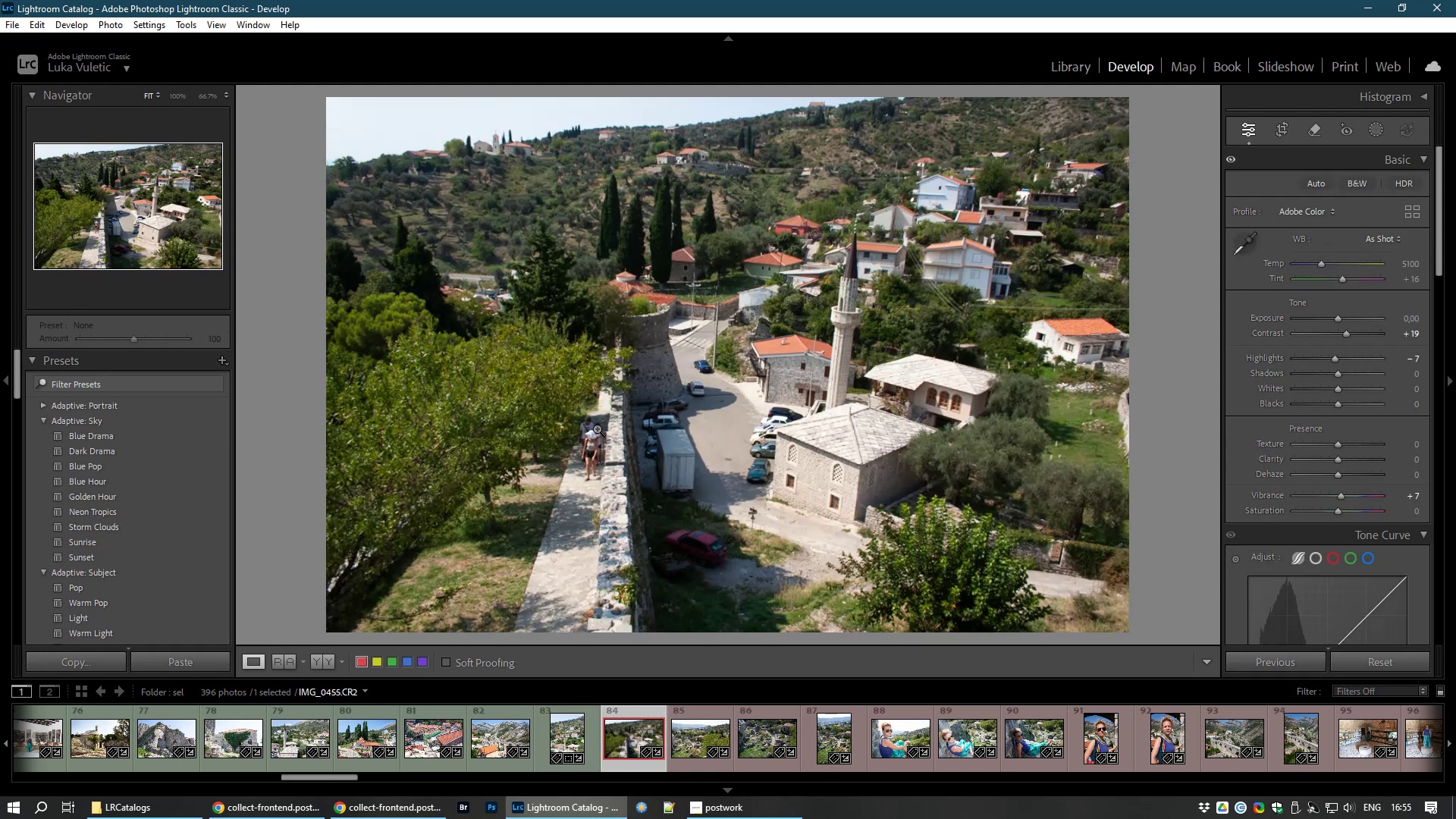 
wait(5.41)
 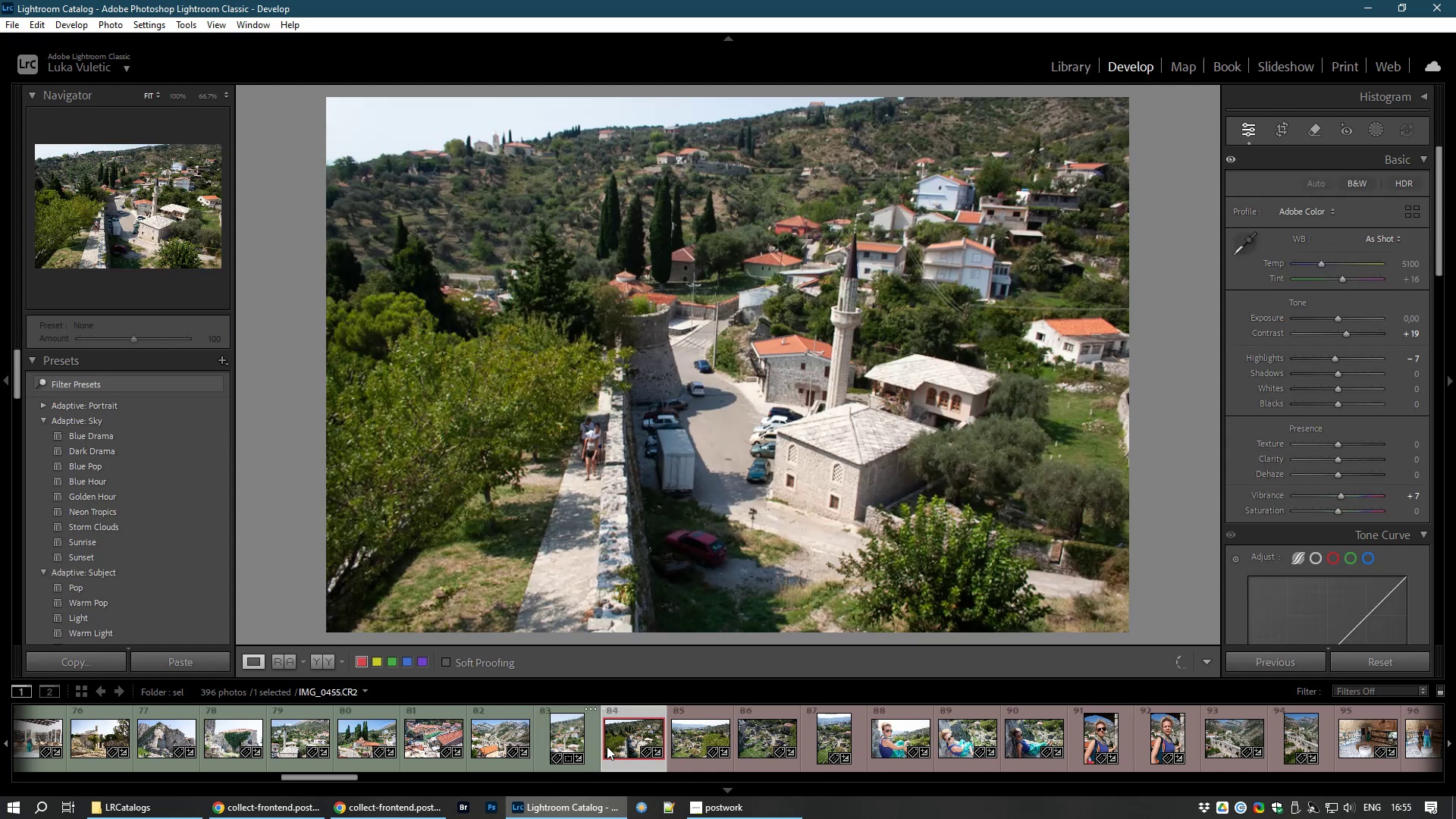 
left_click([591, 450])
 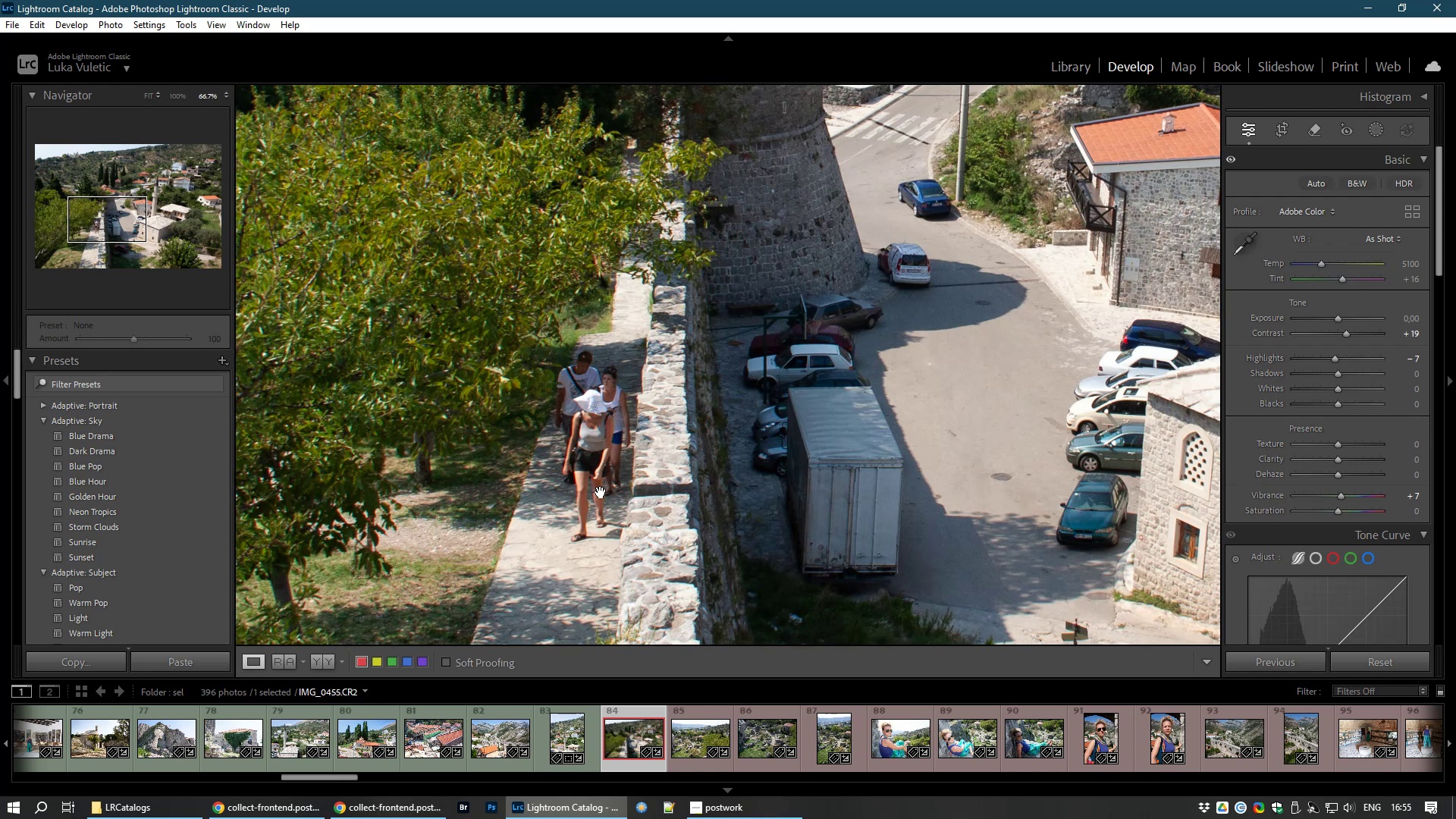 
left_click([599, 499])
 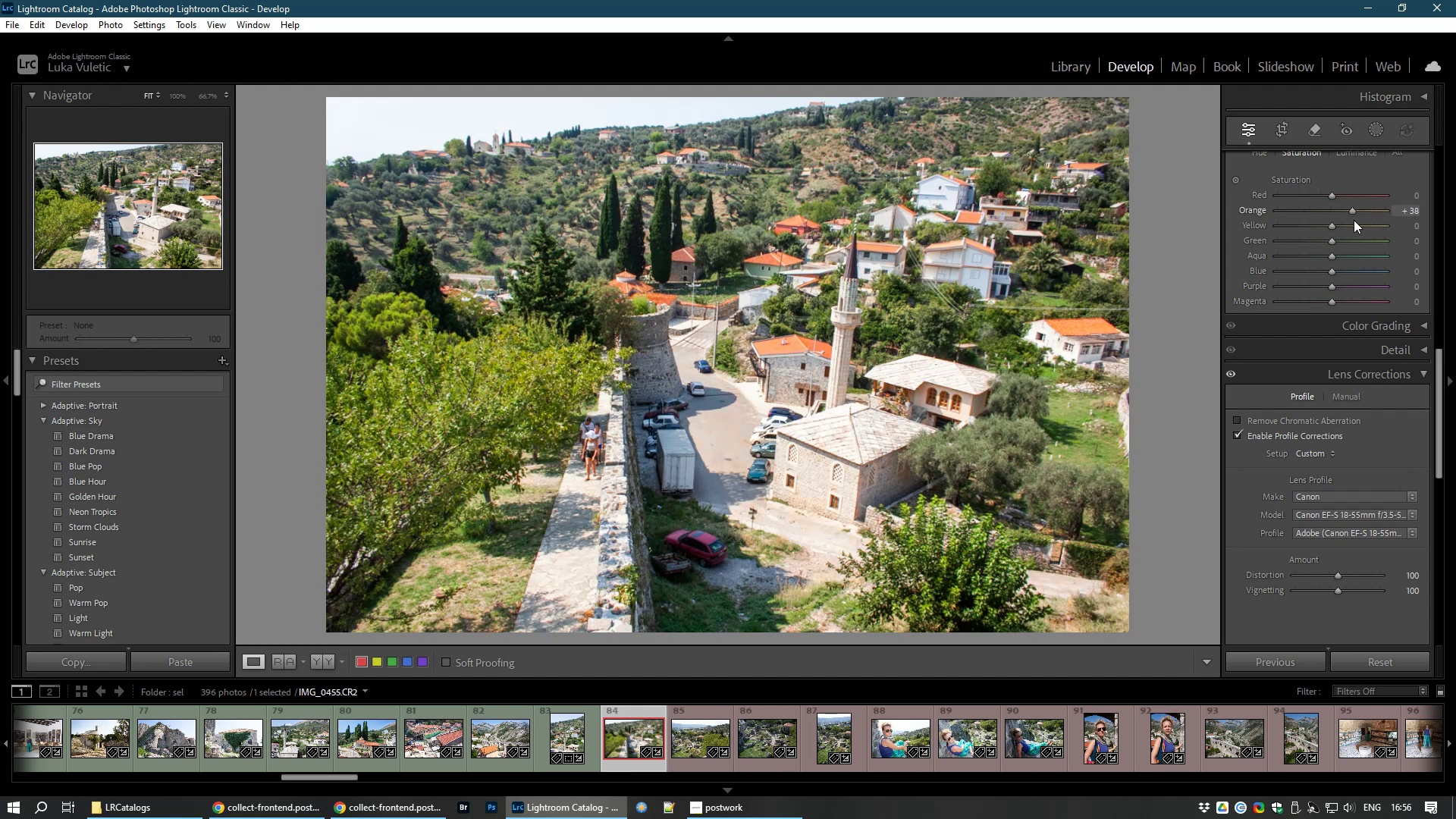 
wait(37.46)
 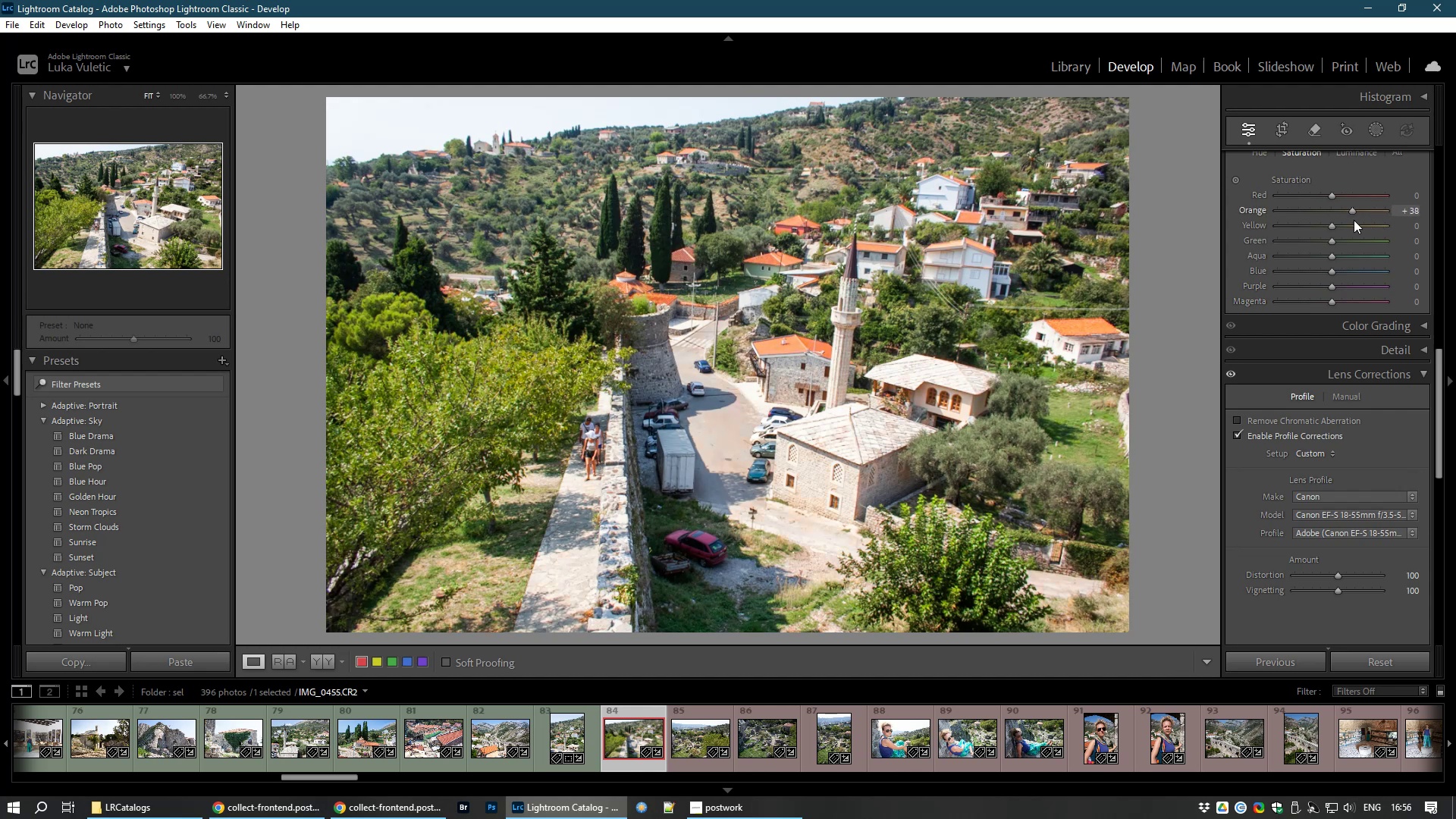 
left_click([1279, 121])
 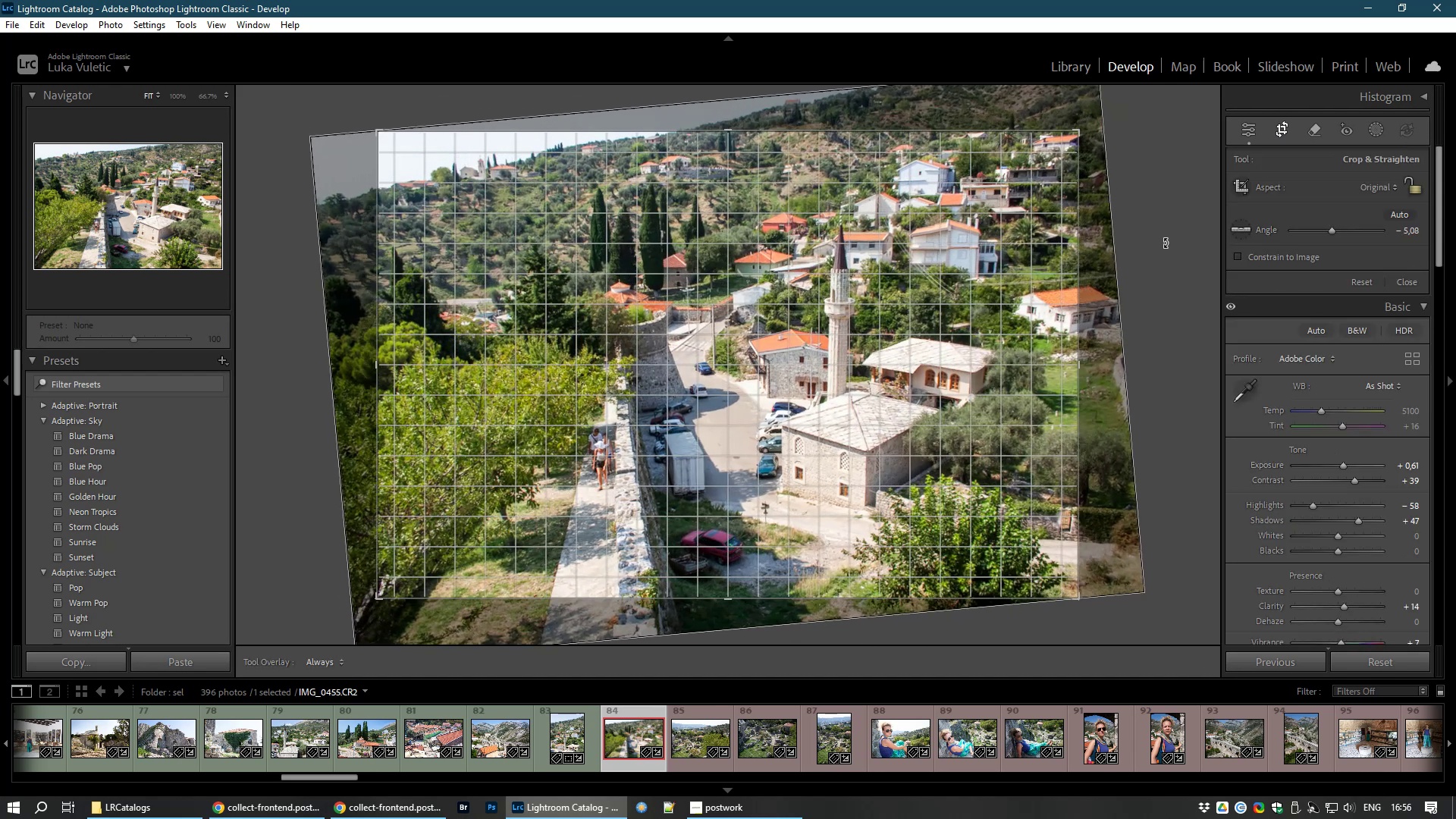 
double_click([959, 307])
 